 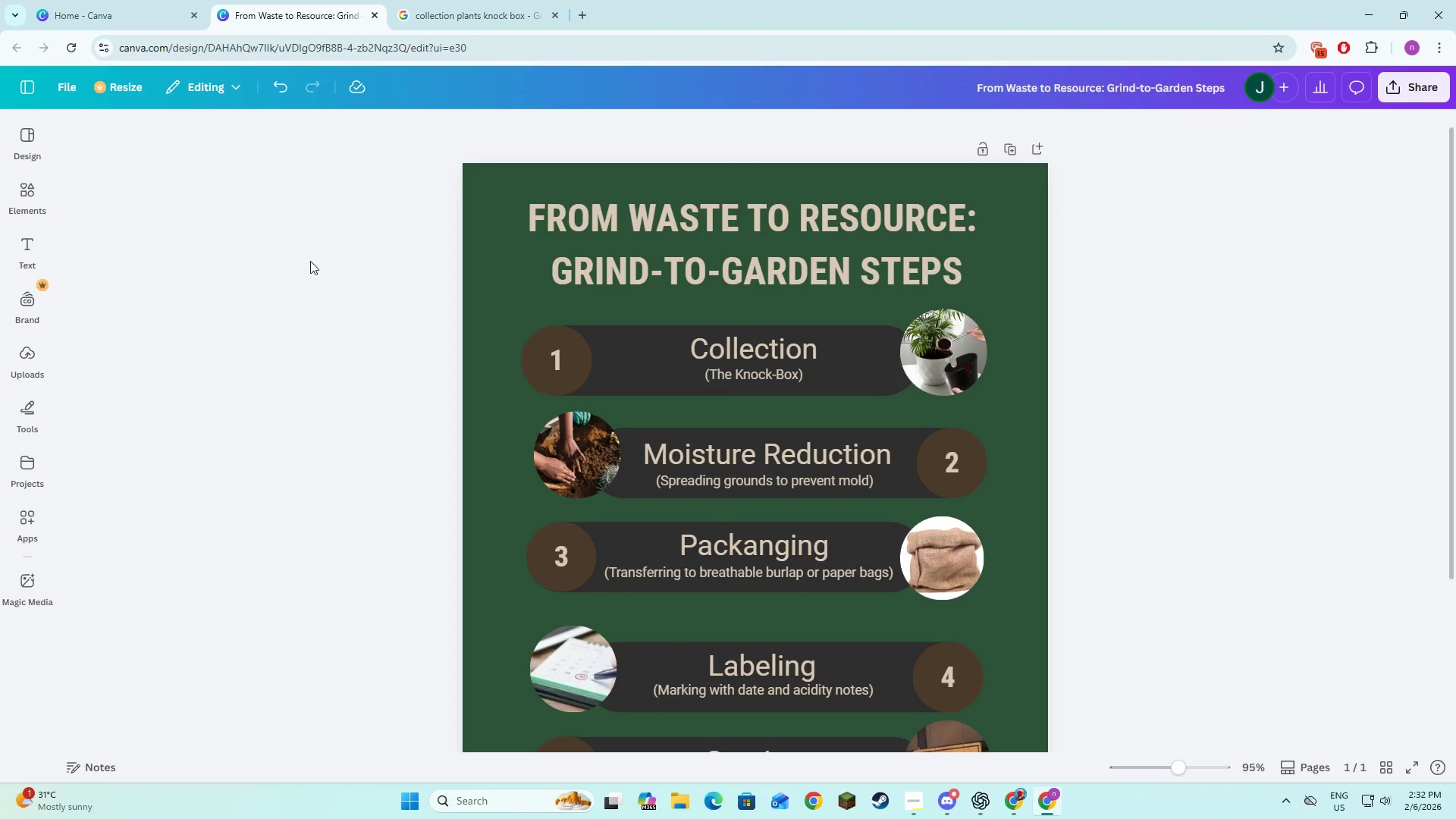 
scroll: coordinate [587, 333], scroll_direction: down, amount: 4.0
 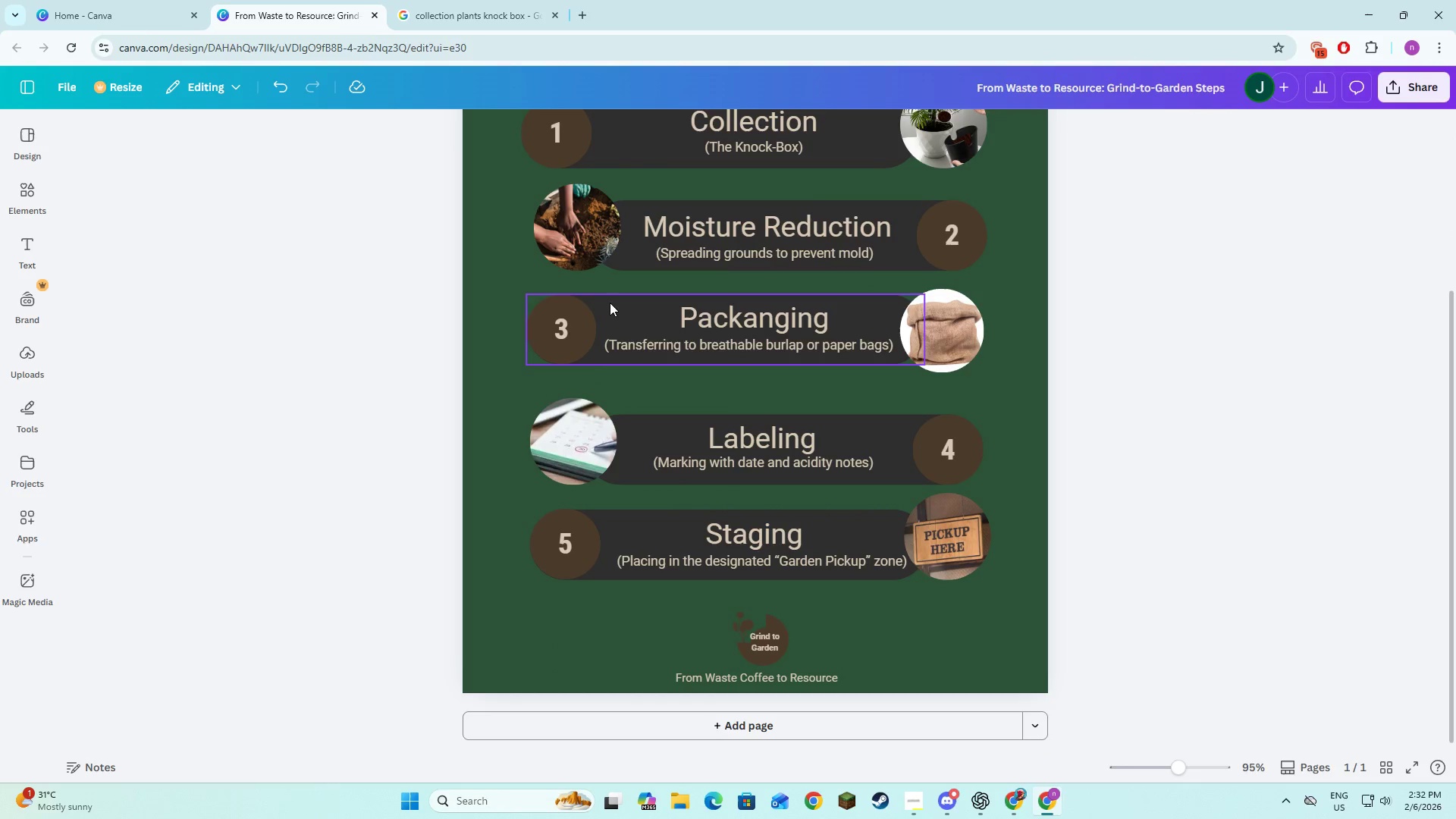 
scroll: coordinate [601, 301], scroll_direction: up, amount: 2.0
 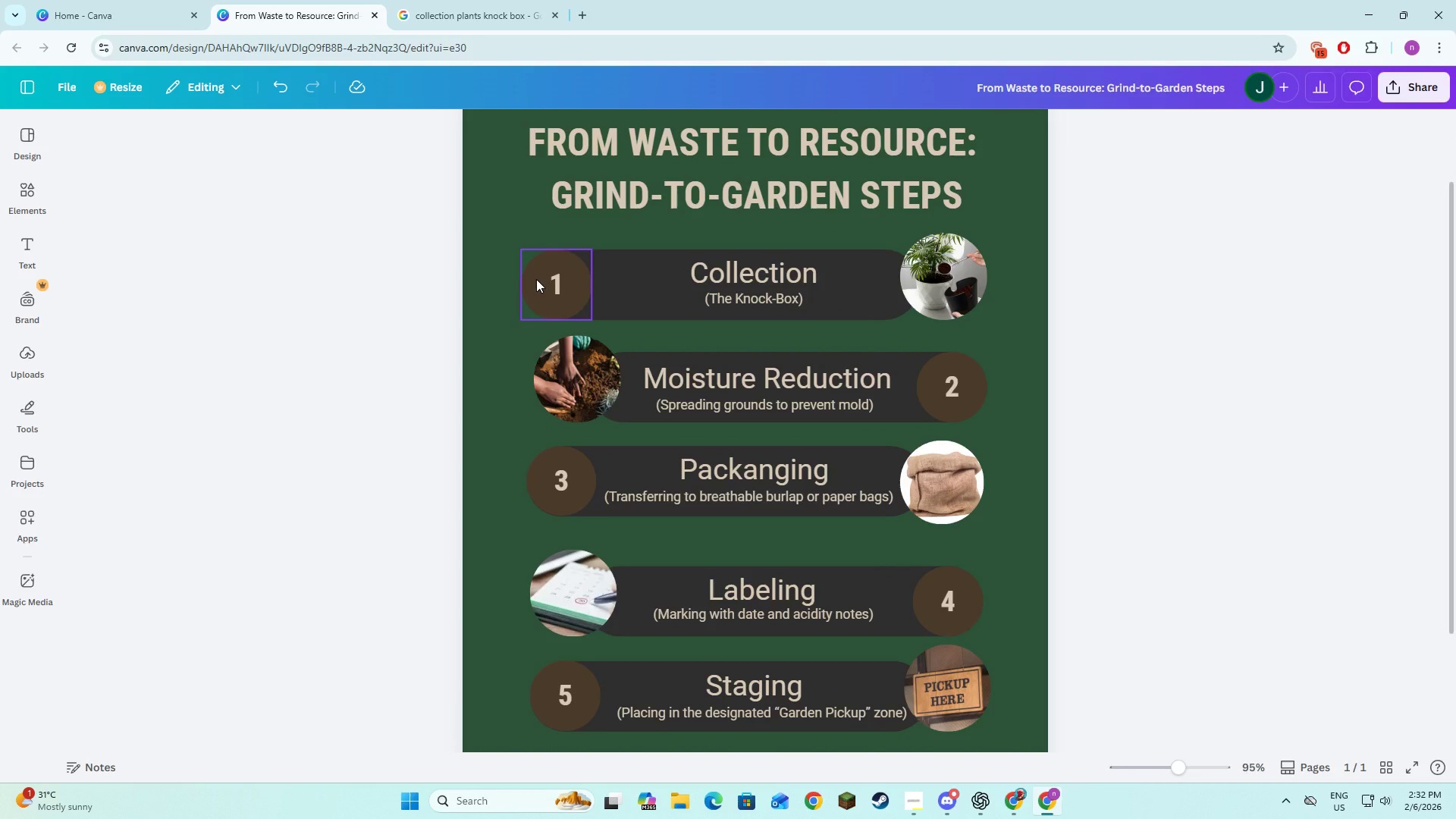 
left_click([536, 279])
 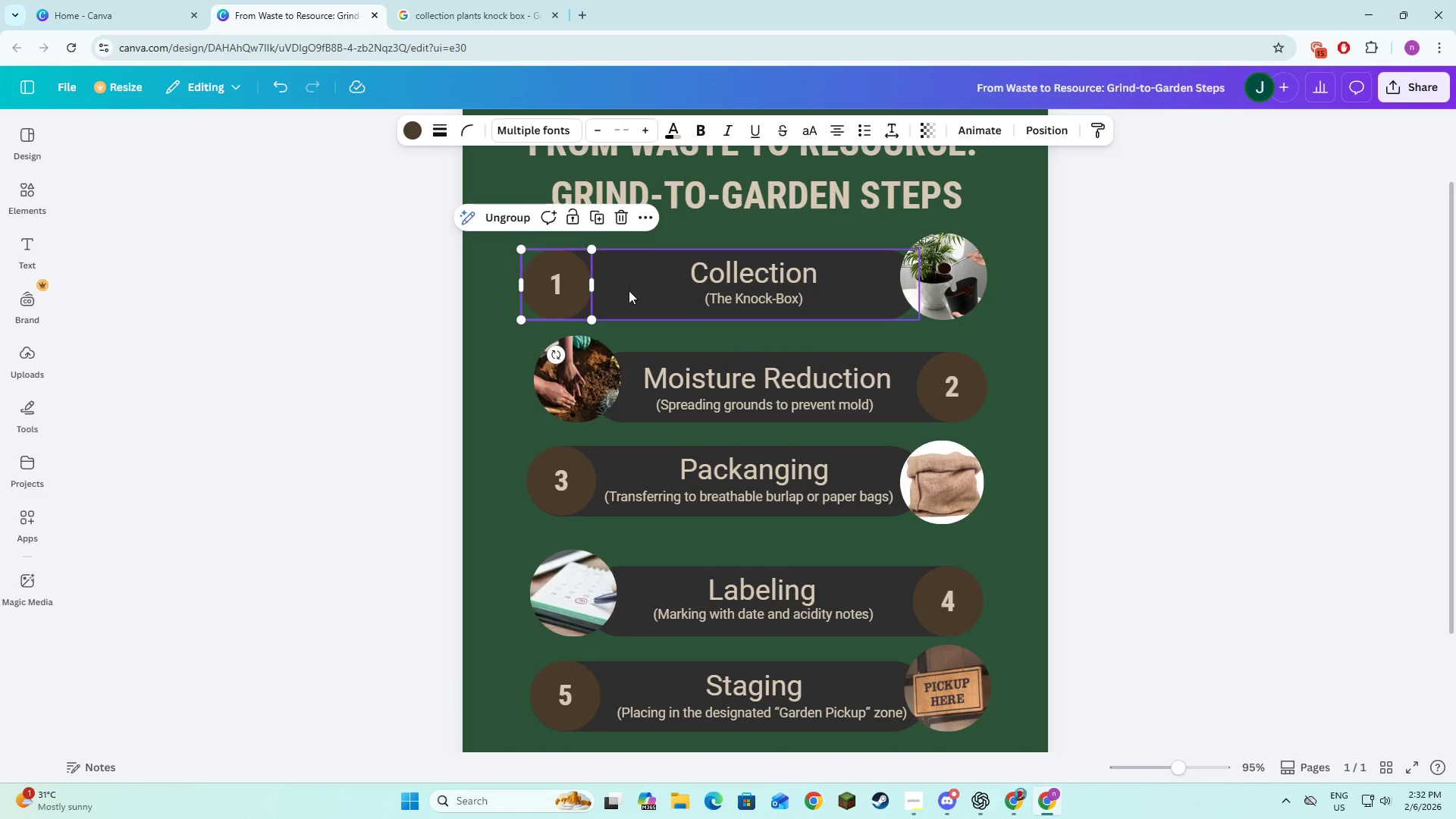 
hold_key(key=ShiftLeft, duration=1.5)
left_click([629, 290])
 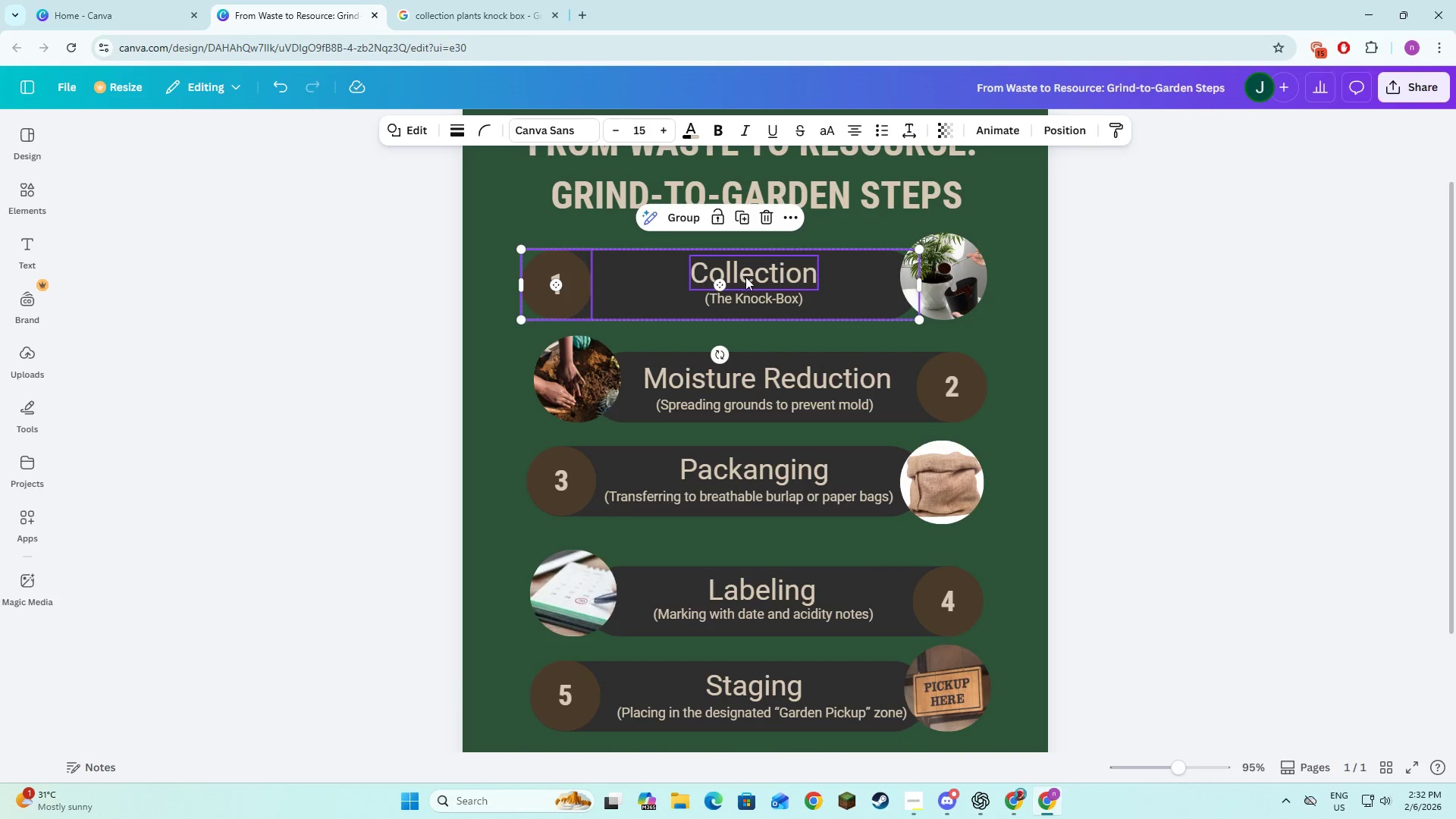 
left_click([745, 277])
 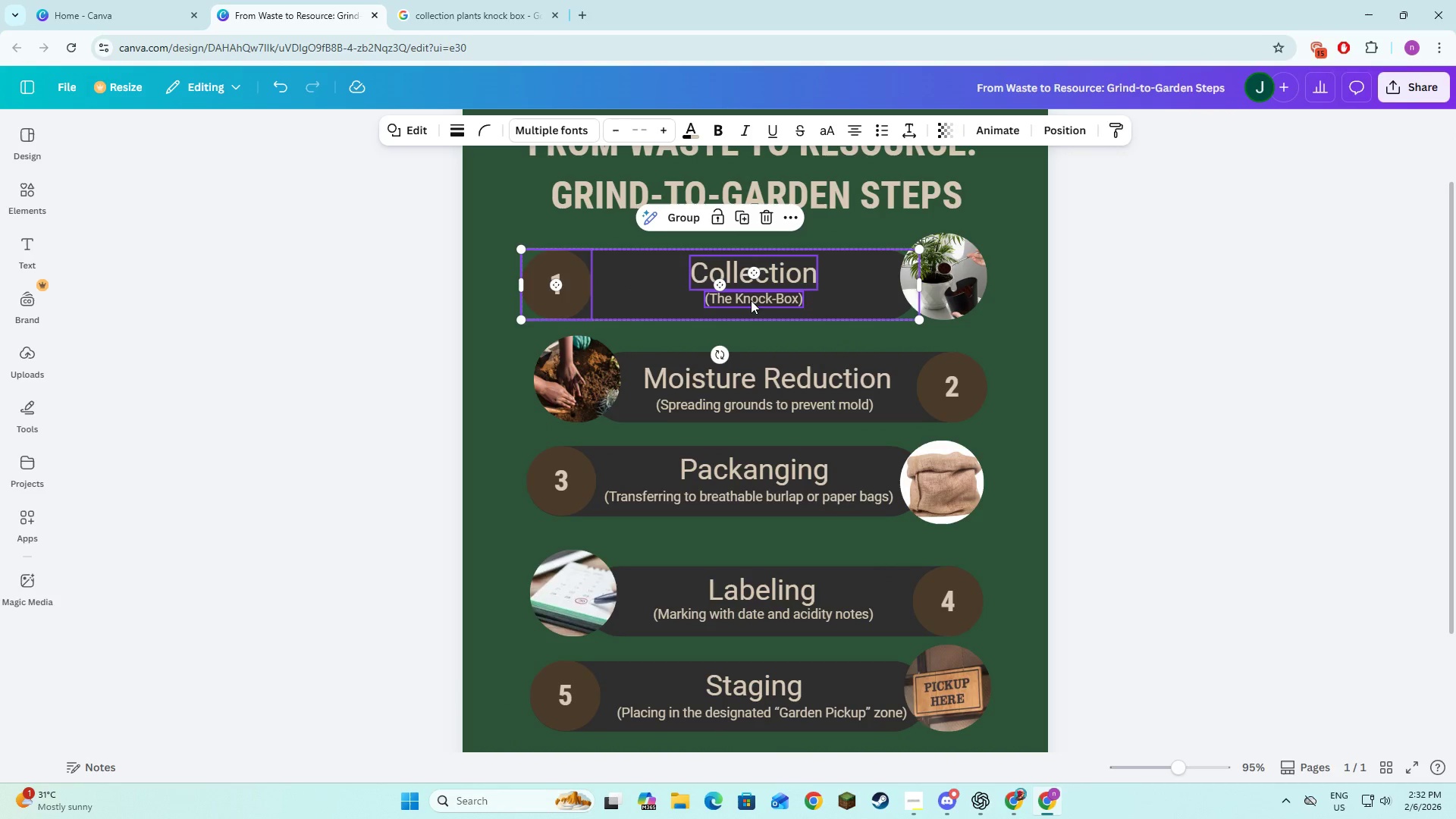 
left_click([752, 301])
 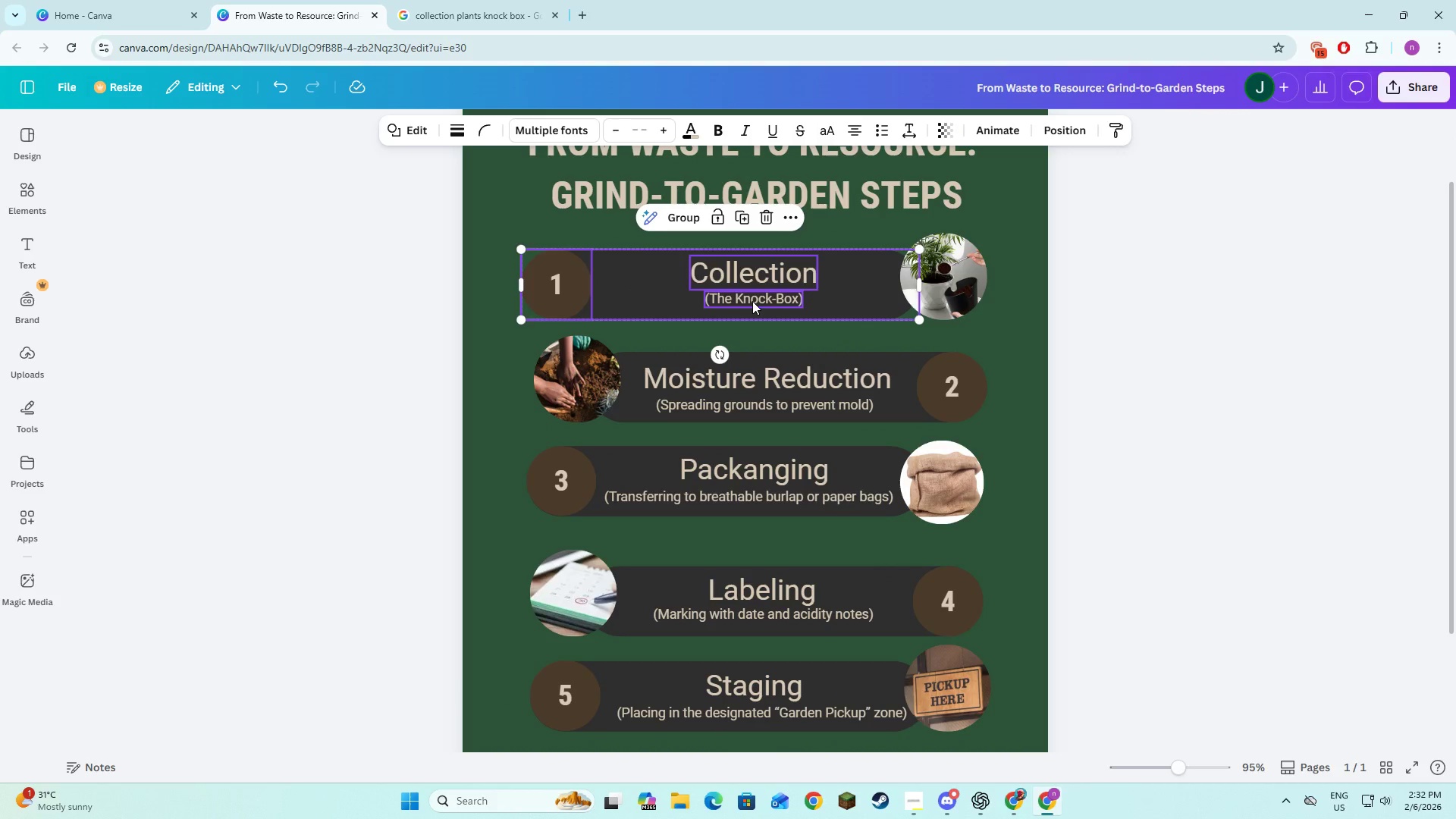 
hold_key(key=ShiftLeft, duration=1.51)
left_click([982, 293])
 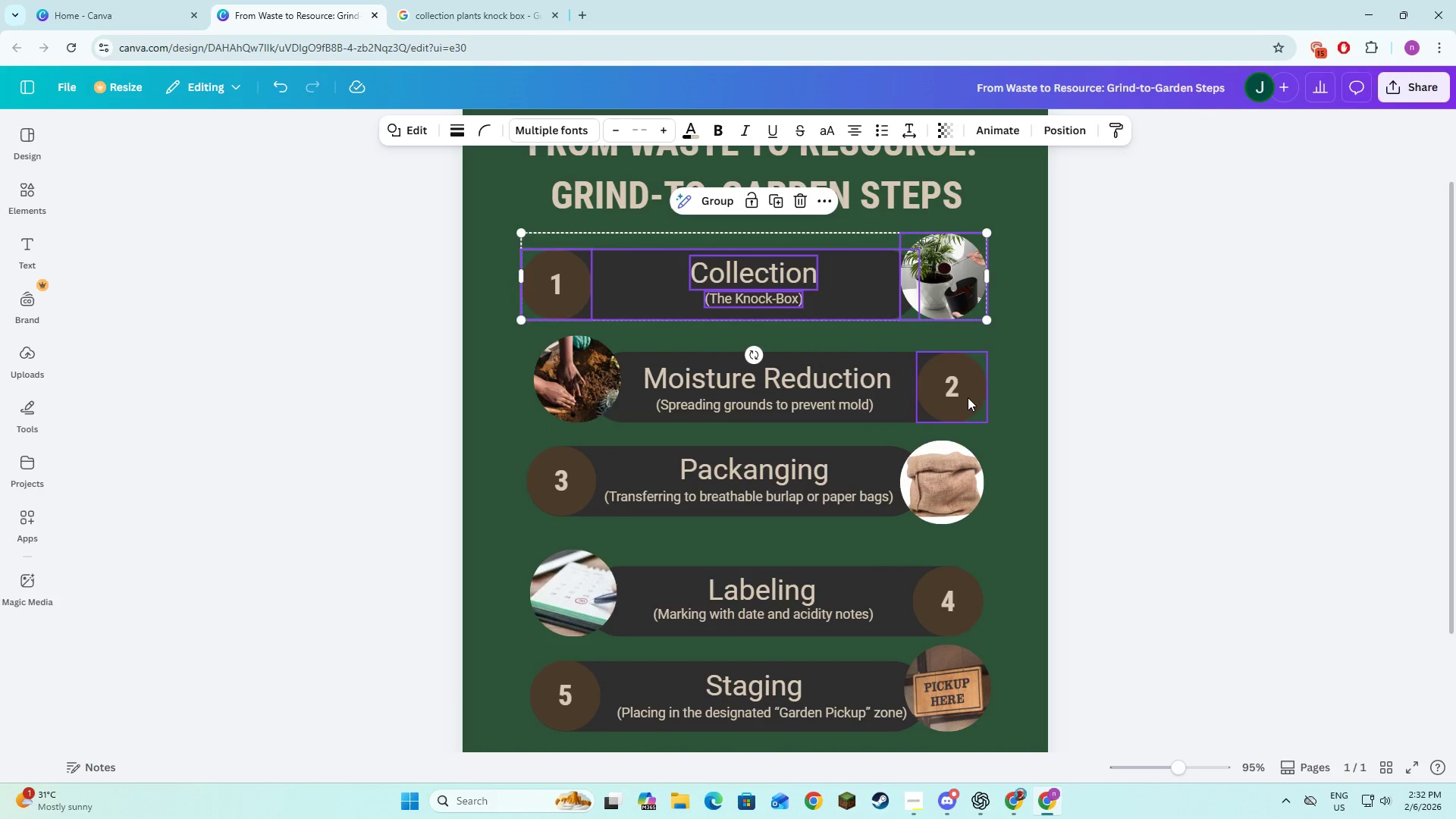 
left_click([968, 397])
 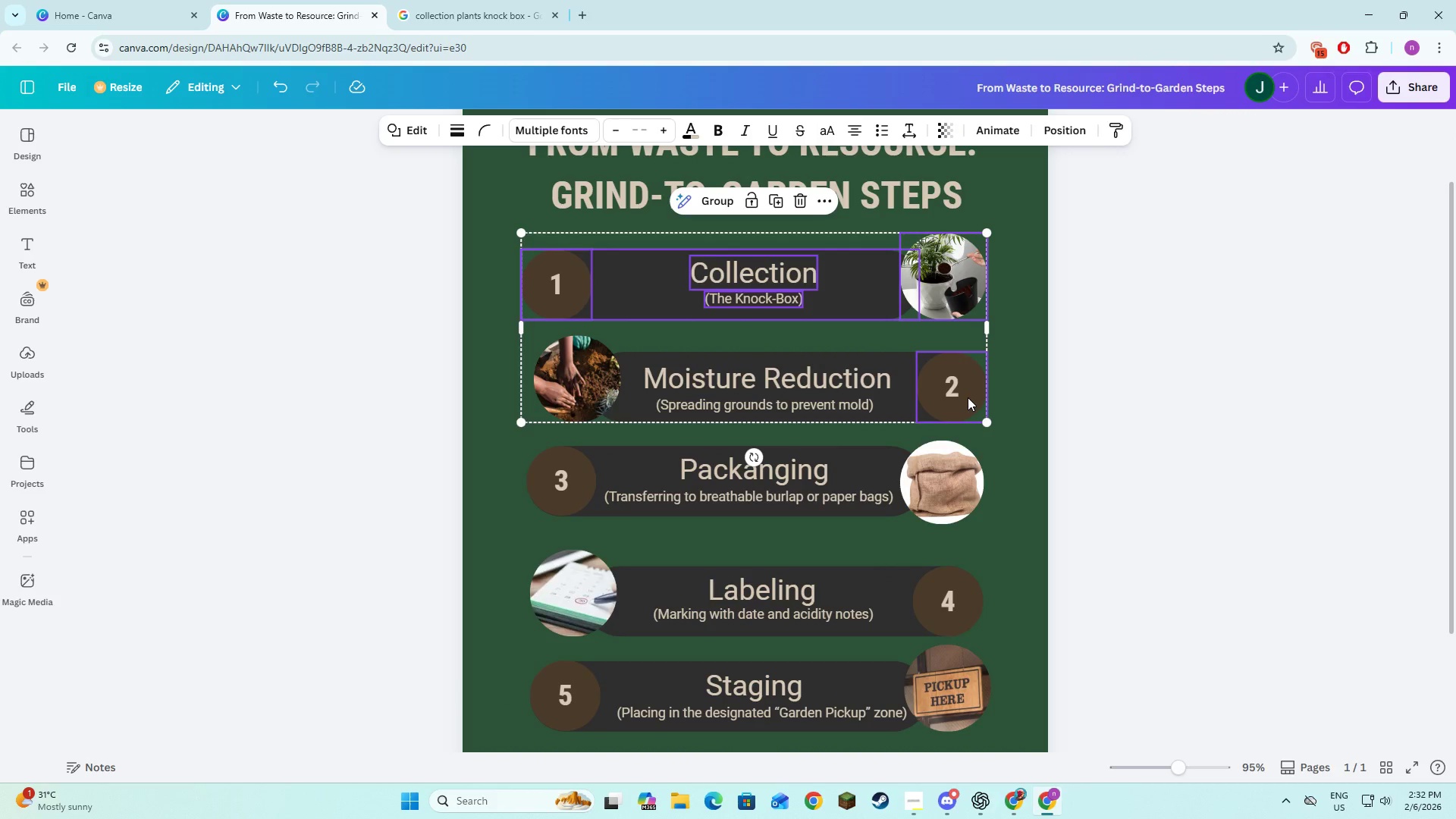 
hold_key(key=ShiftLeft, duration=1.52)
left_click([846, 386])
 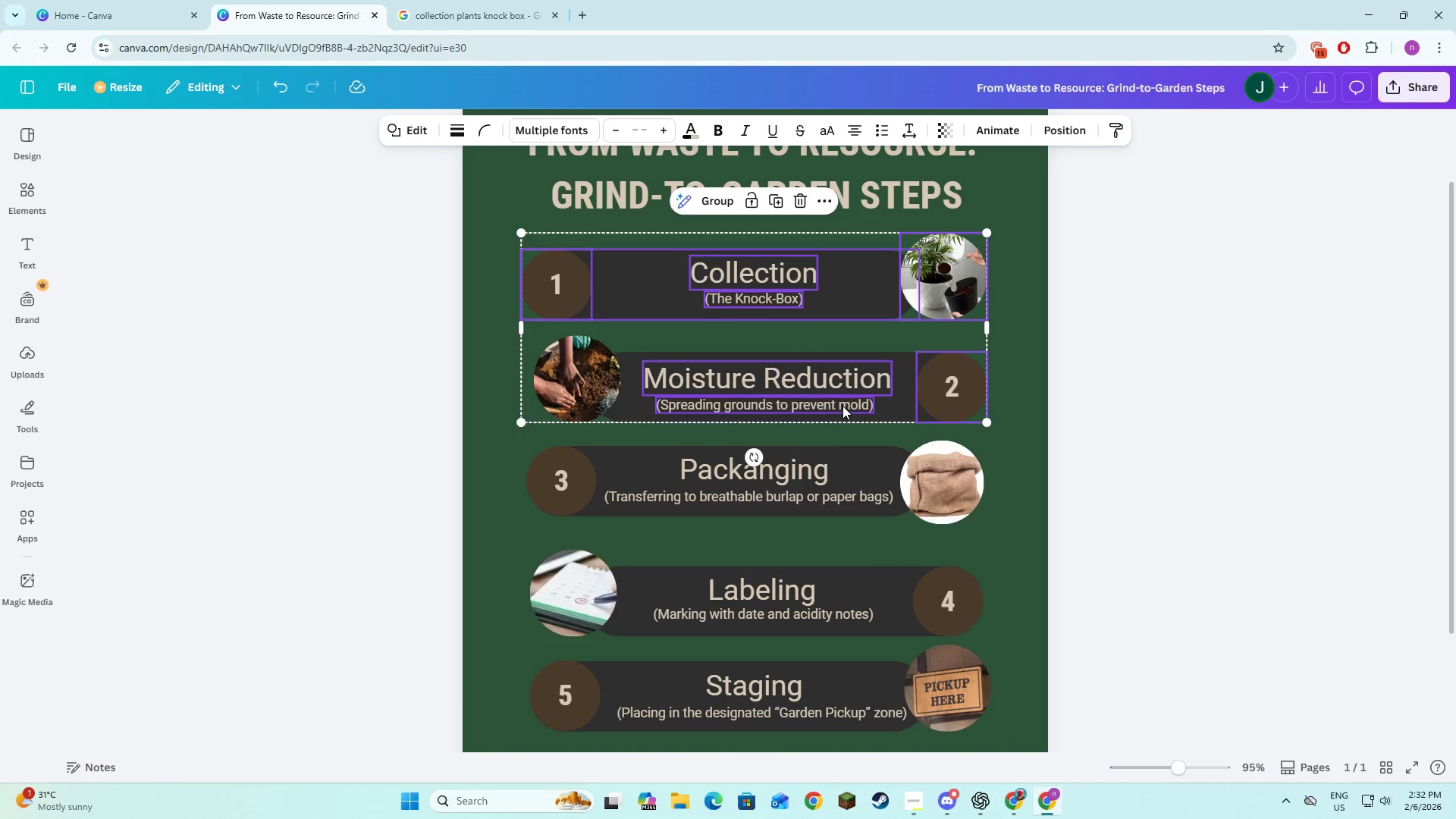 
double_click([843, 406])
 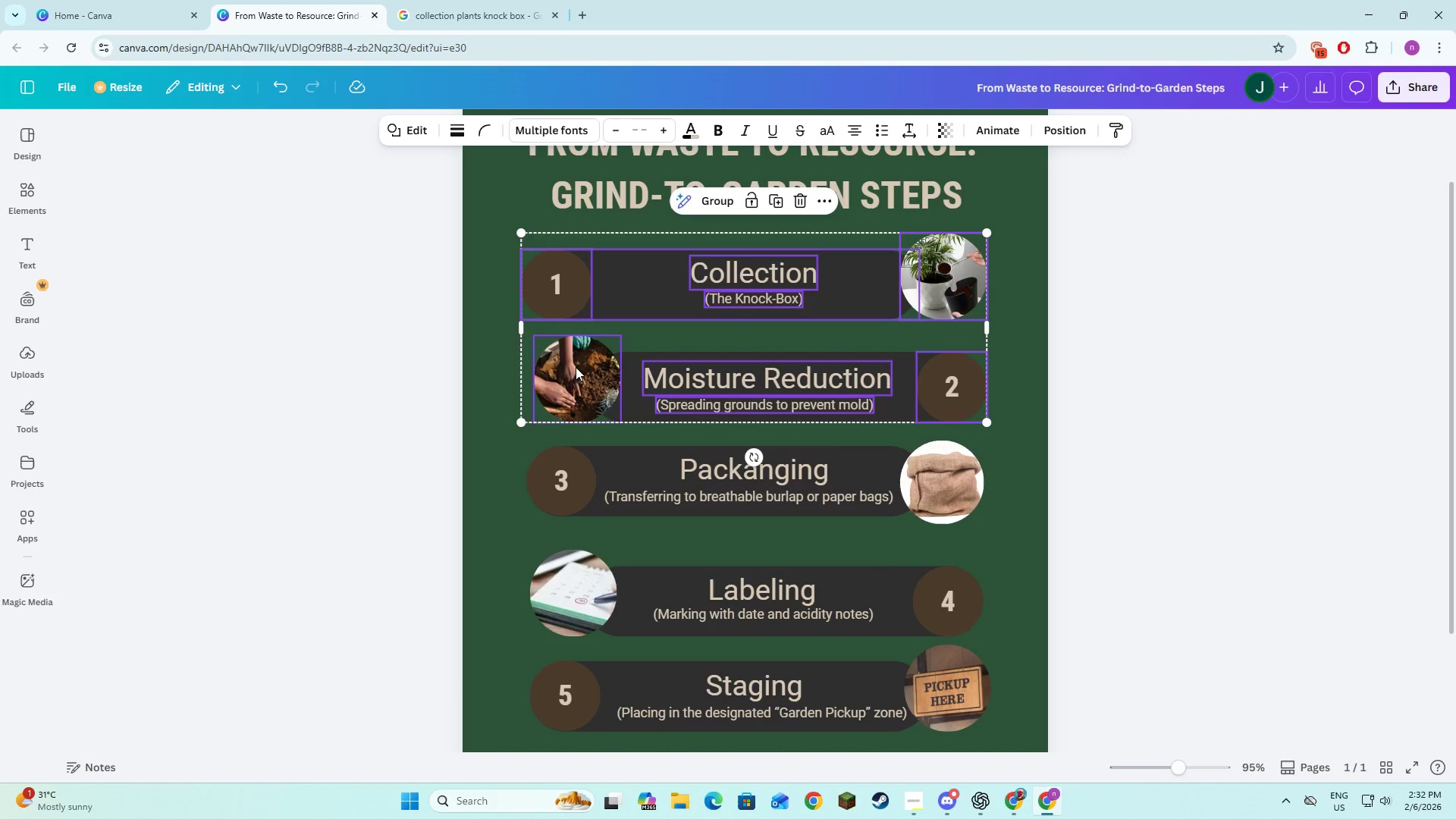 
hold_key(key=ShiftLeft, duration=1.51)
left_click([576, 472])
 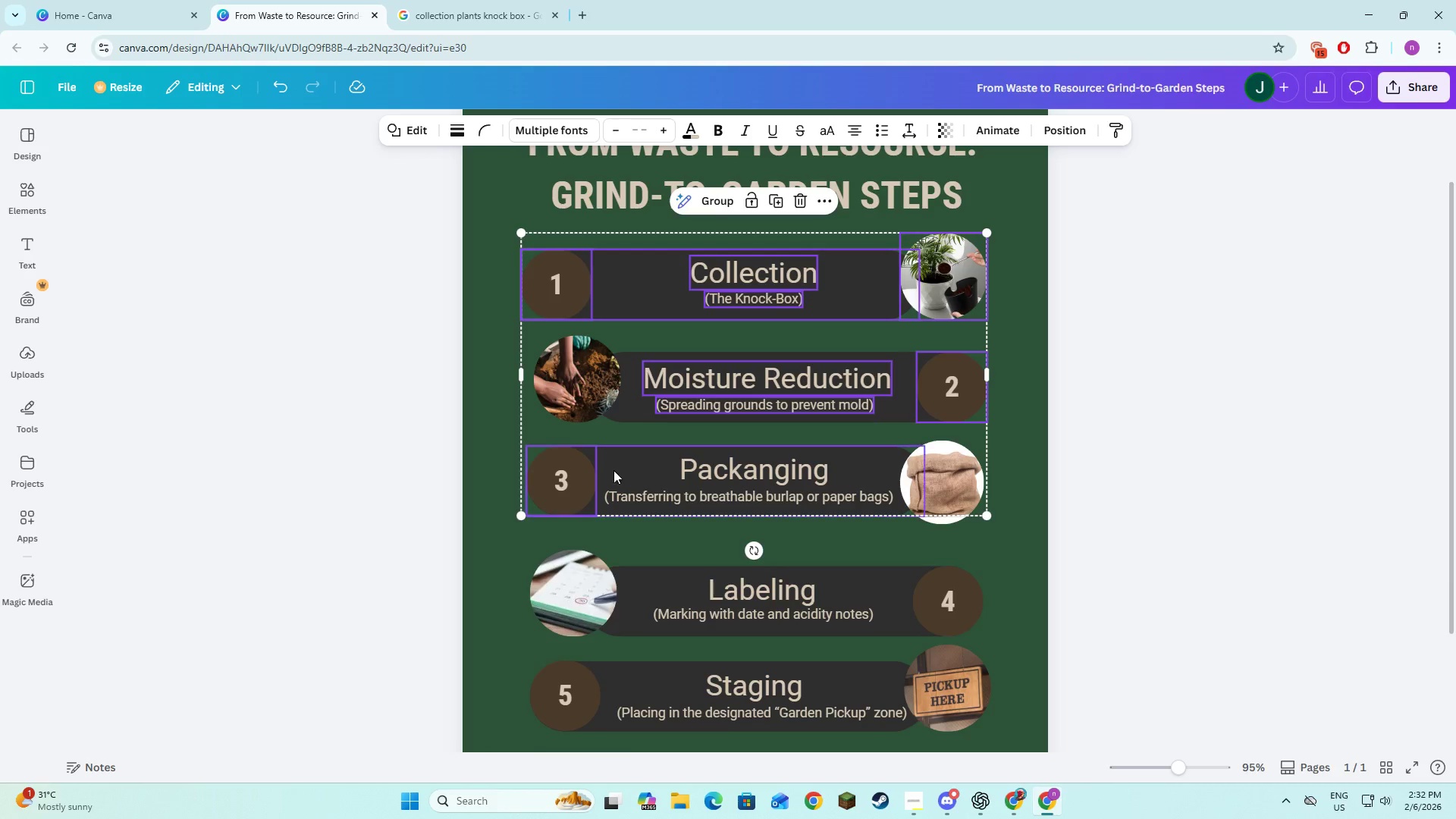 
hold_key(key=ShiftLeft, duration=1.5)
left_click([689, 463])
 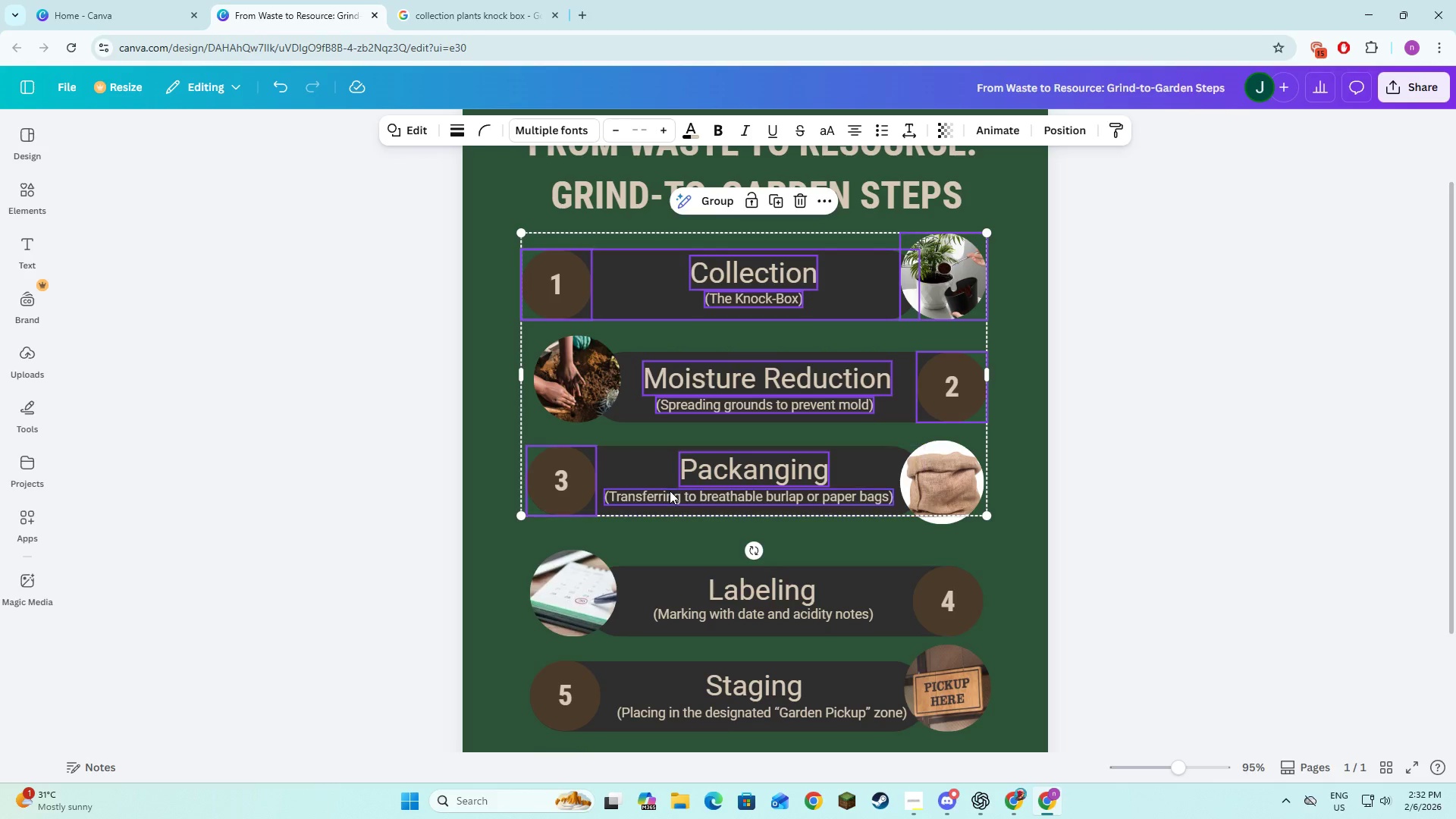 
left_click([670, 491])
 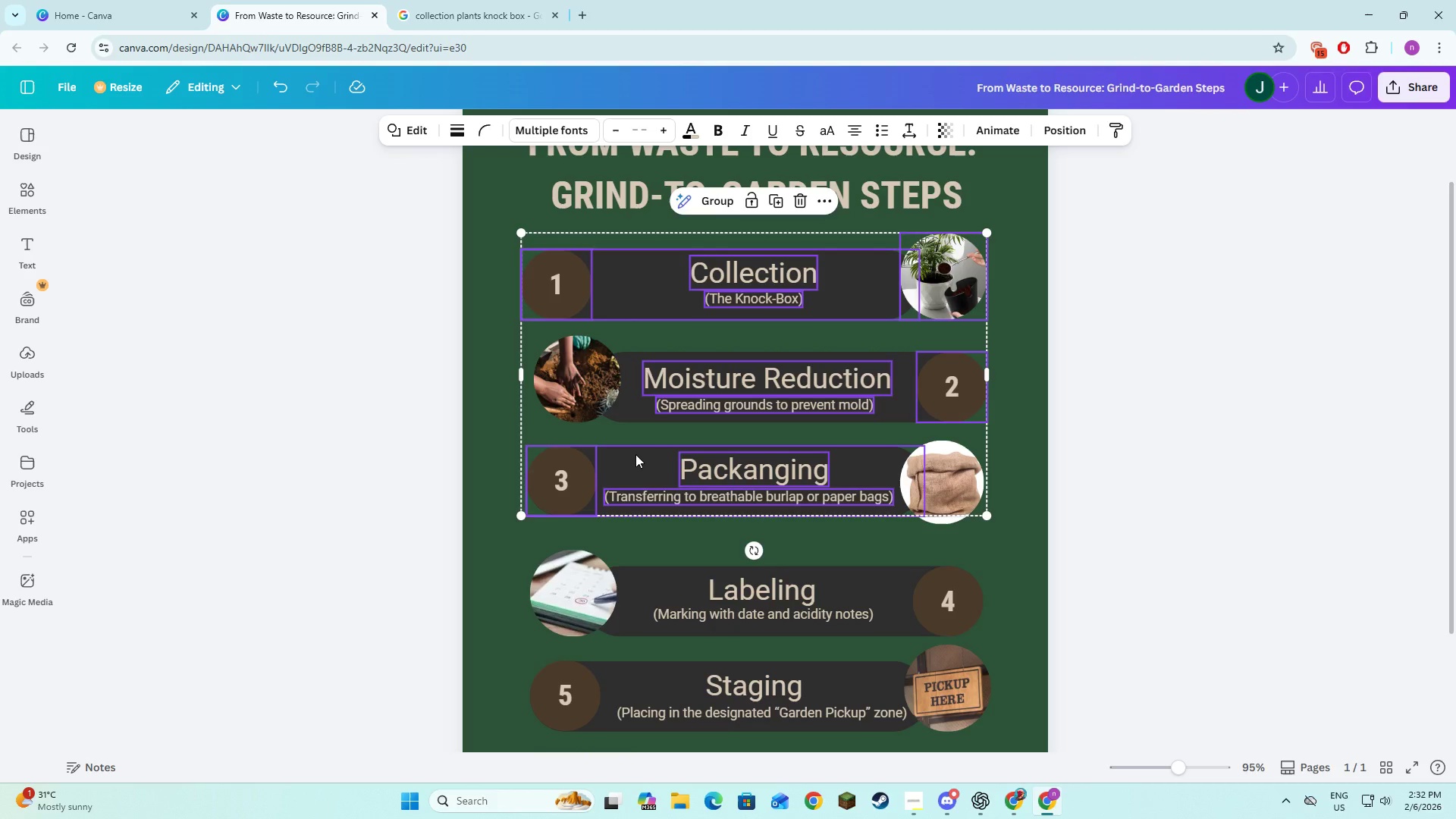 
double_click([635, 454])
 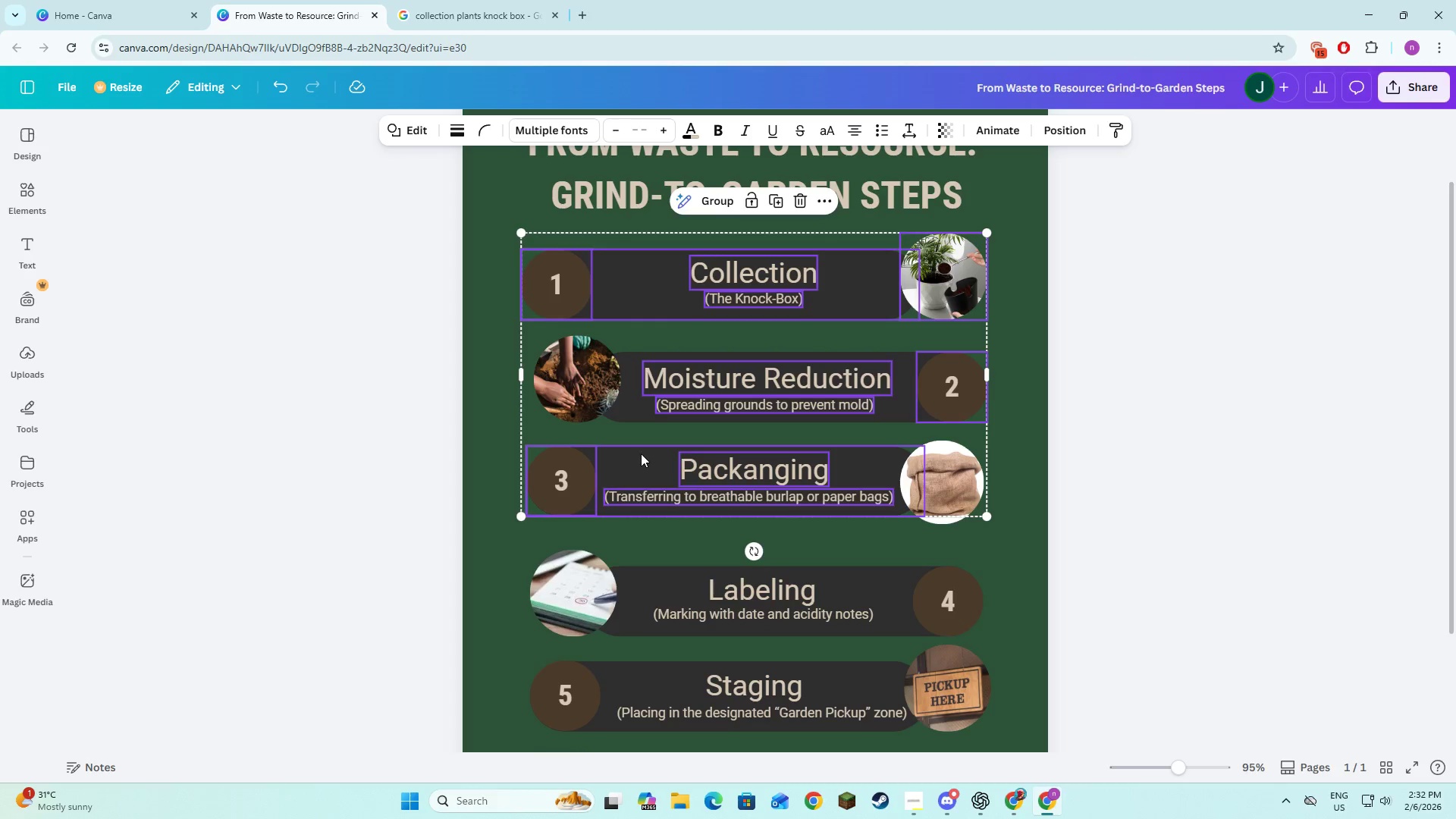 
hold_key(key=ShiftLeft, duration=1.5)
left_click([634, 400])
 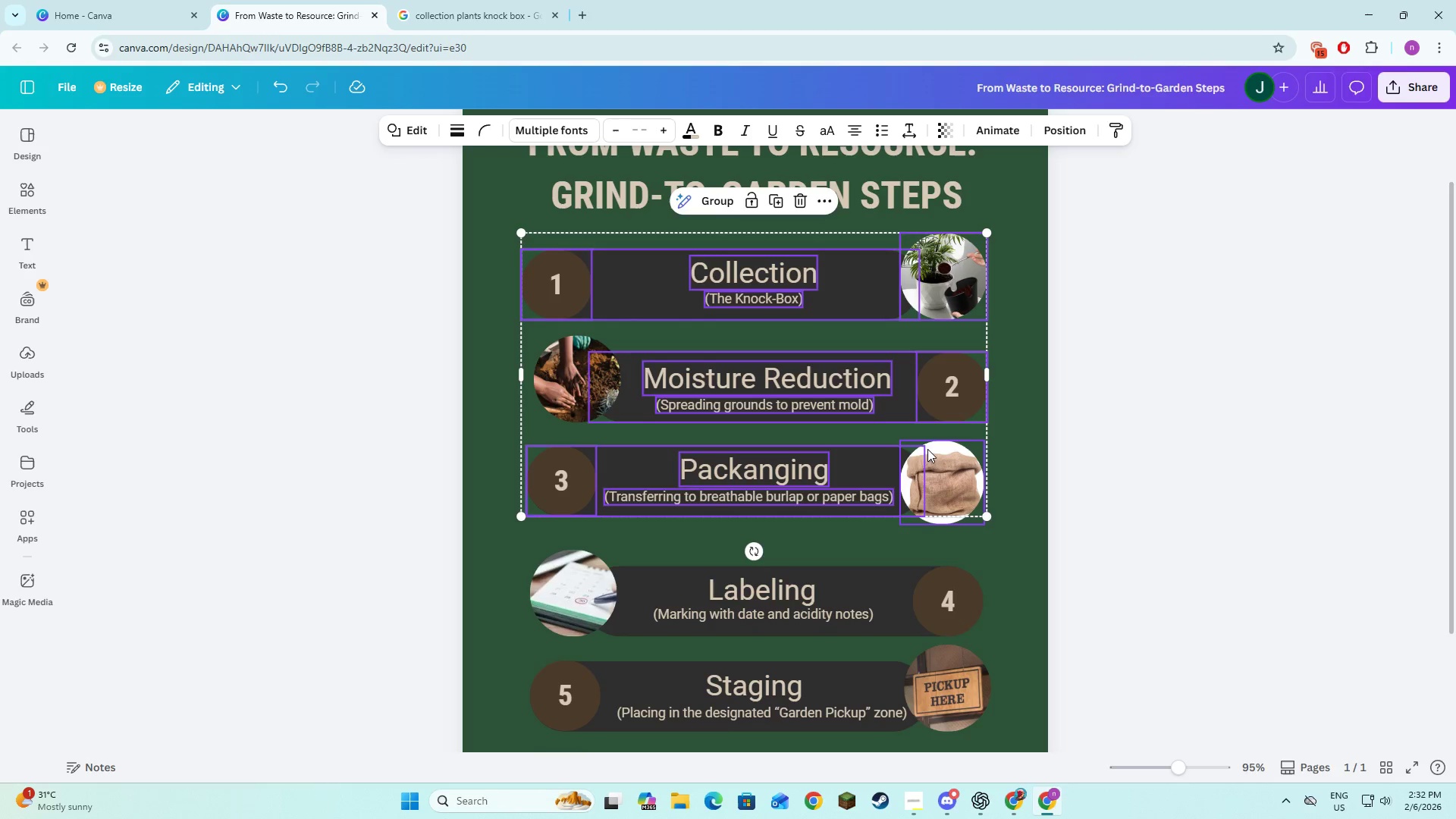 
hold_key(key=ShiftLeft, duration=1.52)
left_click([934, 457])
 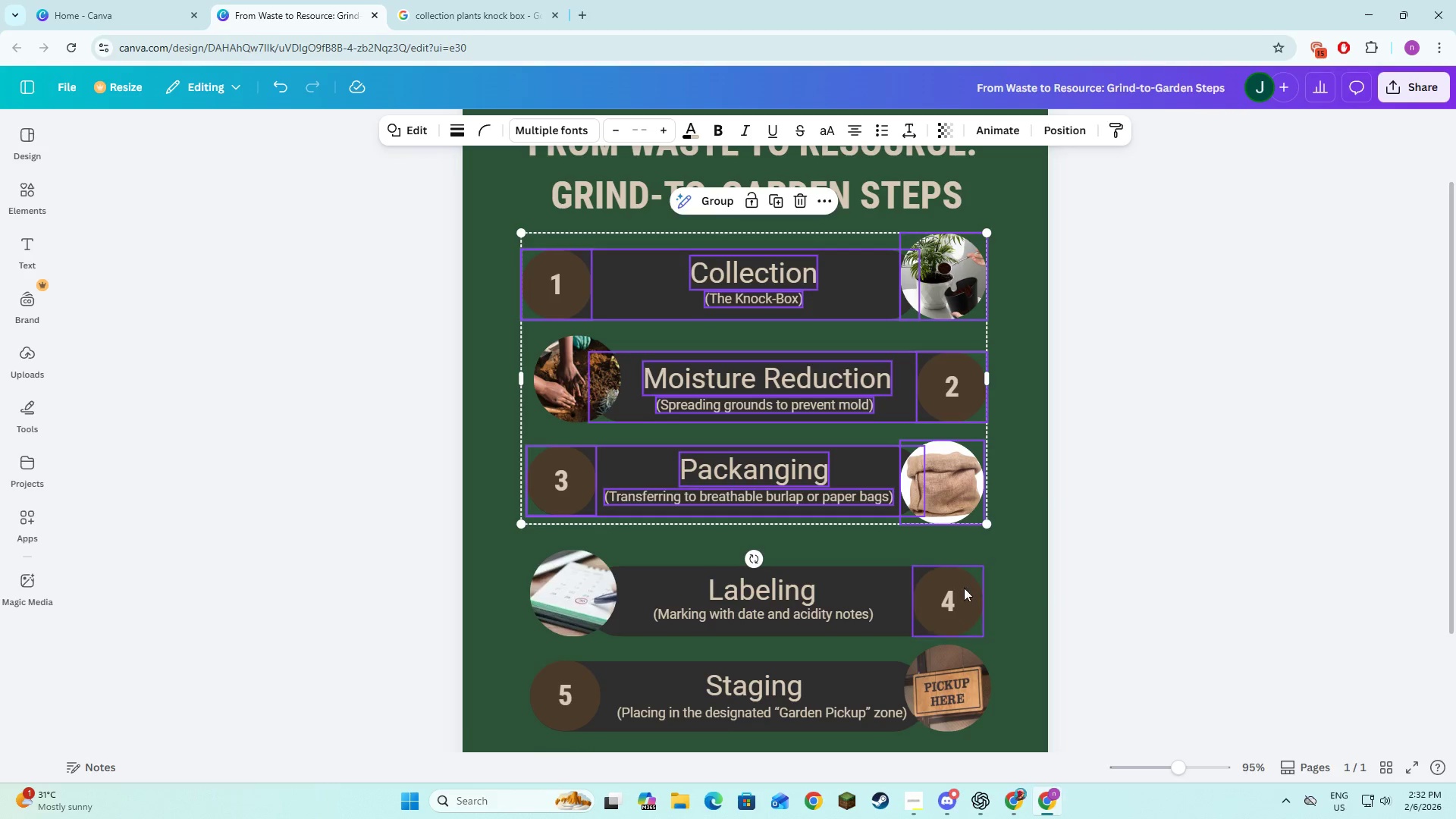 
left_click([964, 595])
 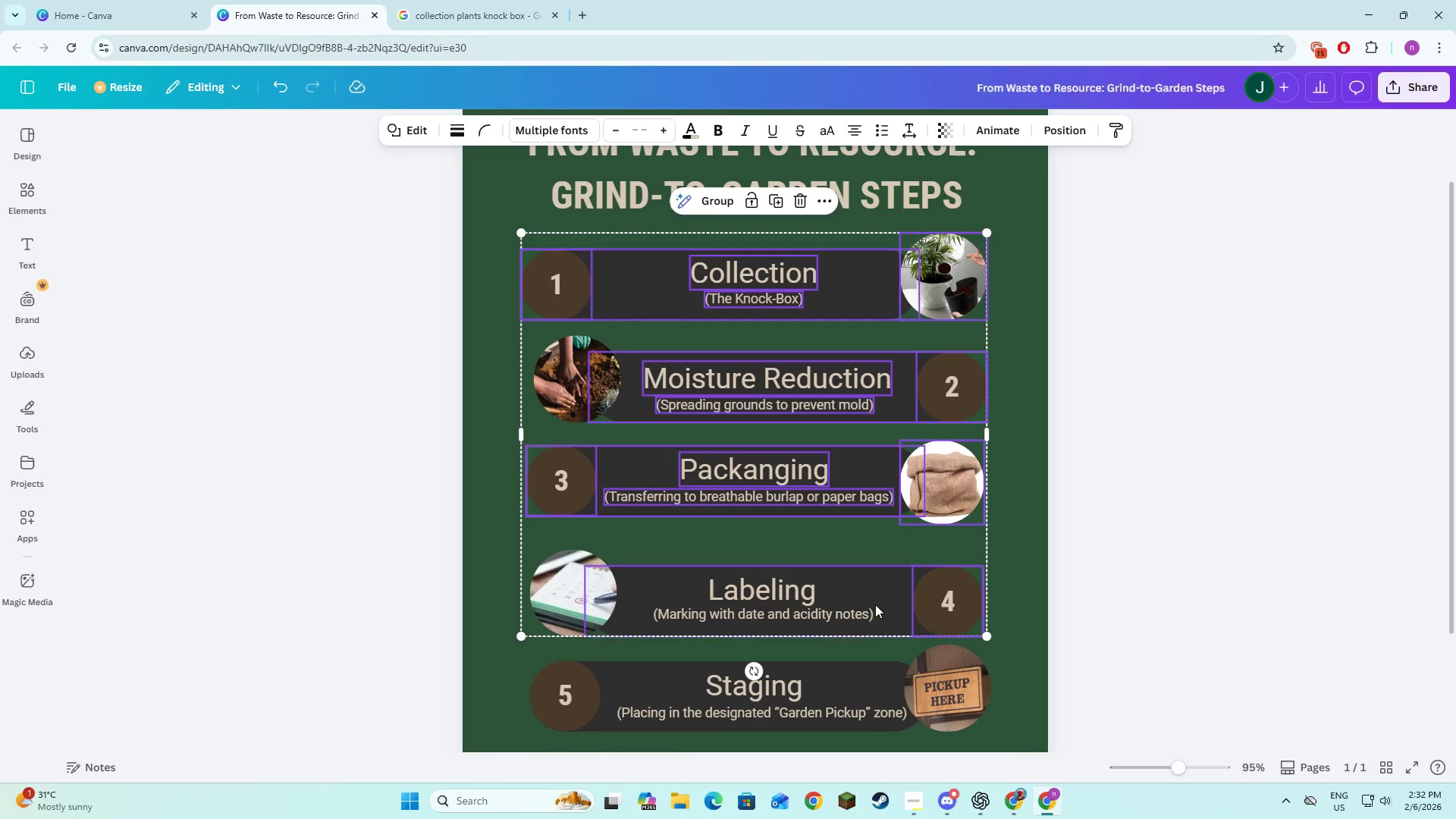 
hold_key(key=ShiftLeft, duration=1.5)
left_click([875, 604])
 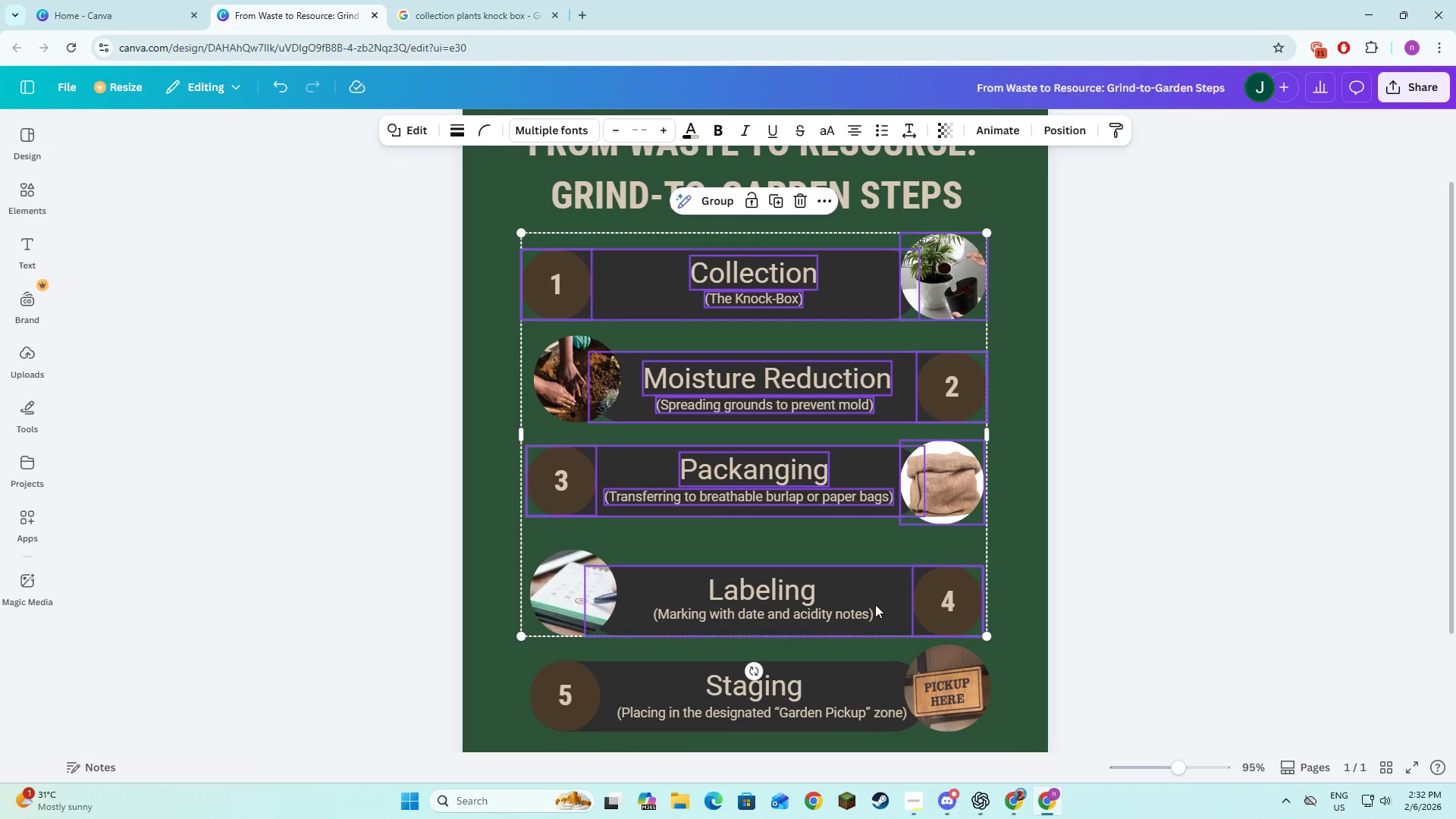 
left_click([787, 598])
 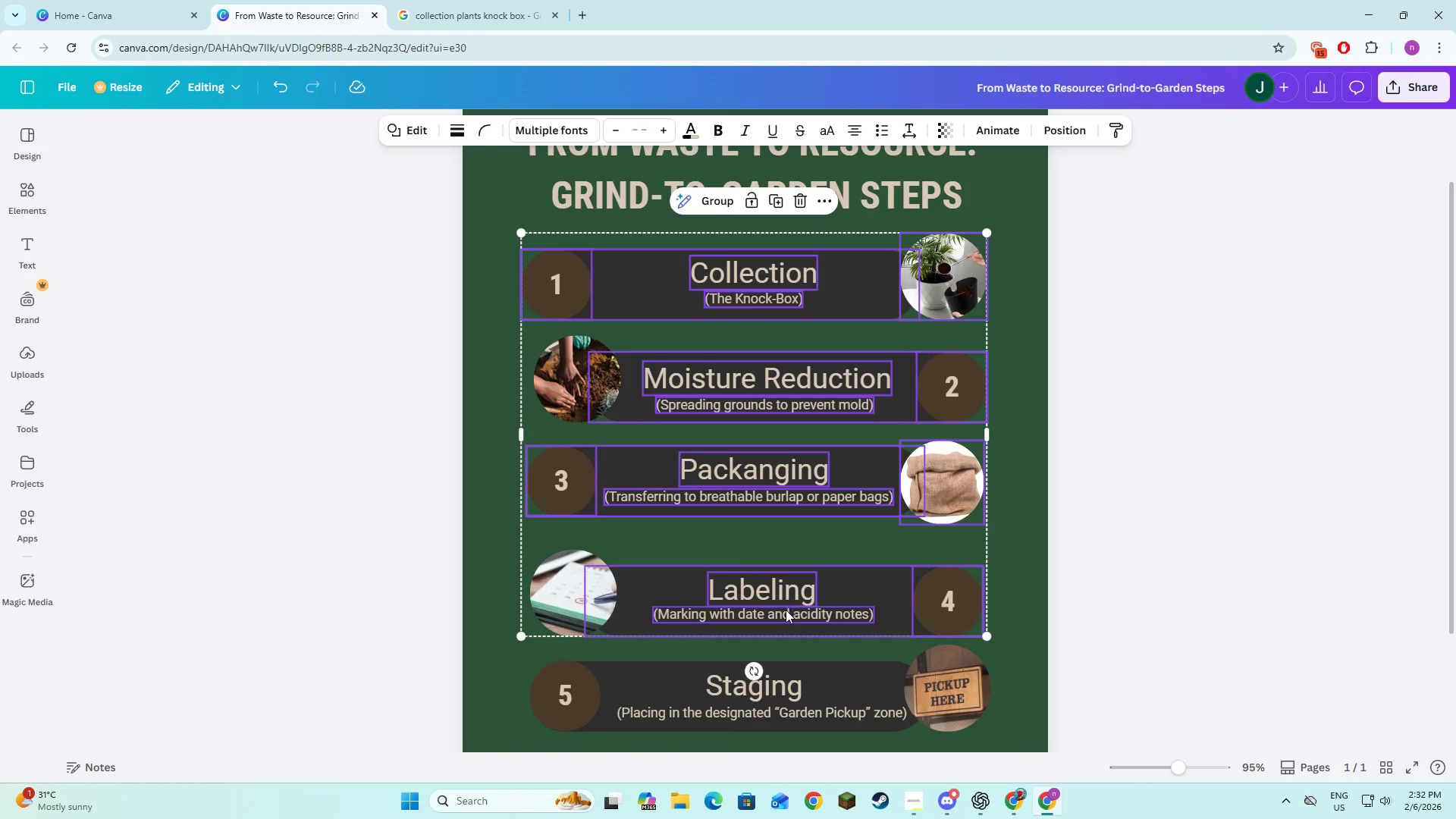 
hold_key(key=ShiftLeft, duration=1.52)
left_click([784, 613])
 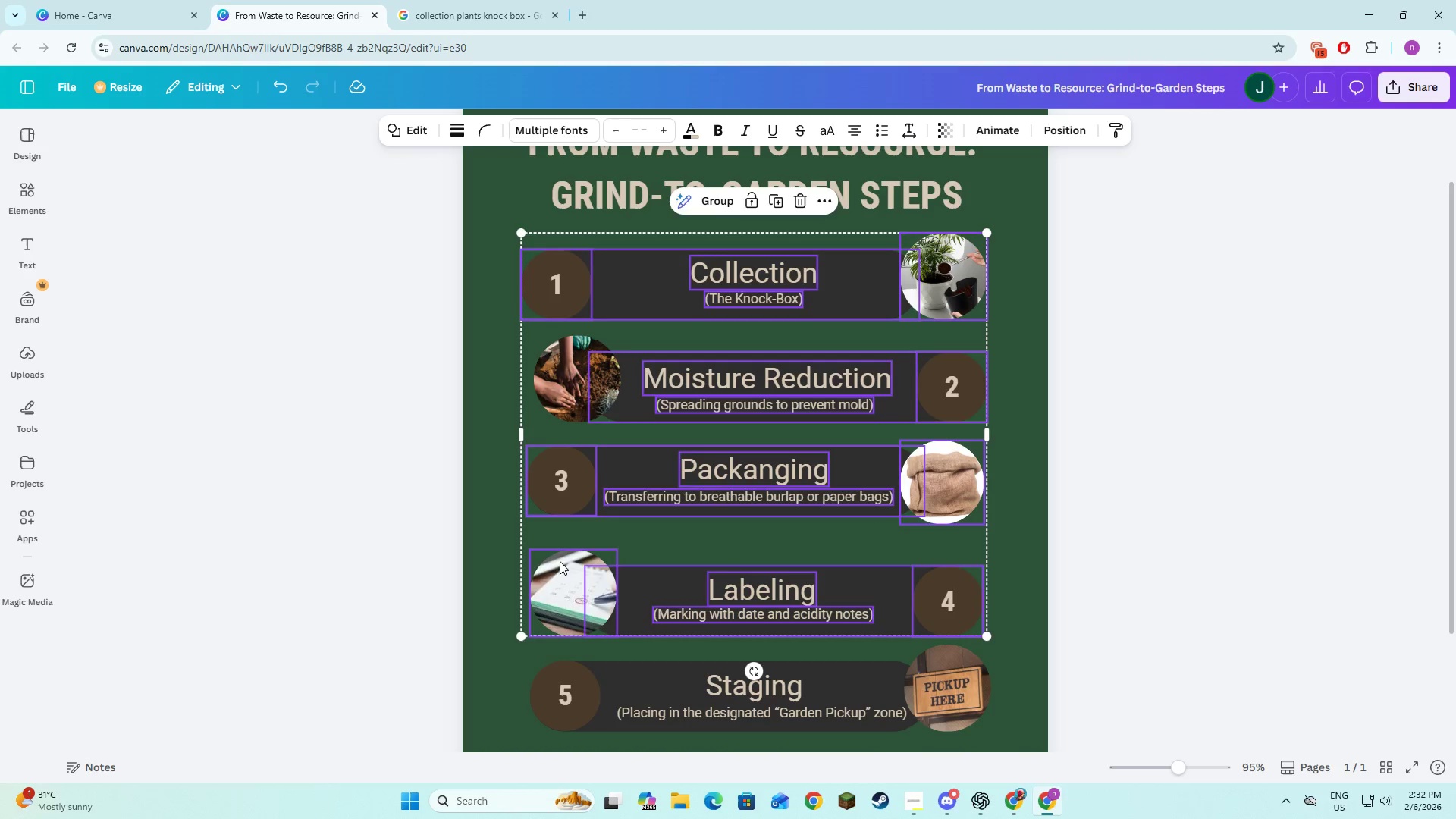 
hold_key(key=ShiftLeft, duration=1.51)
left_click([557, 714])
 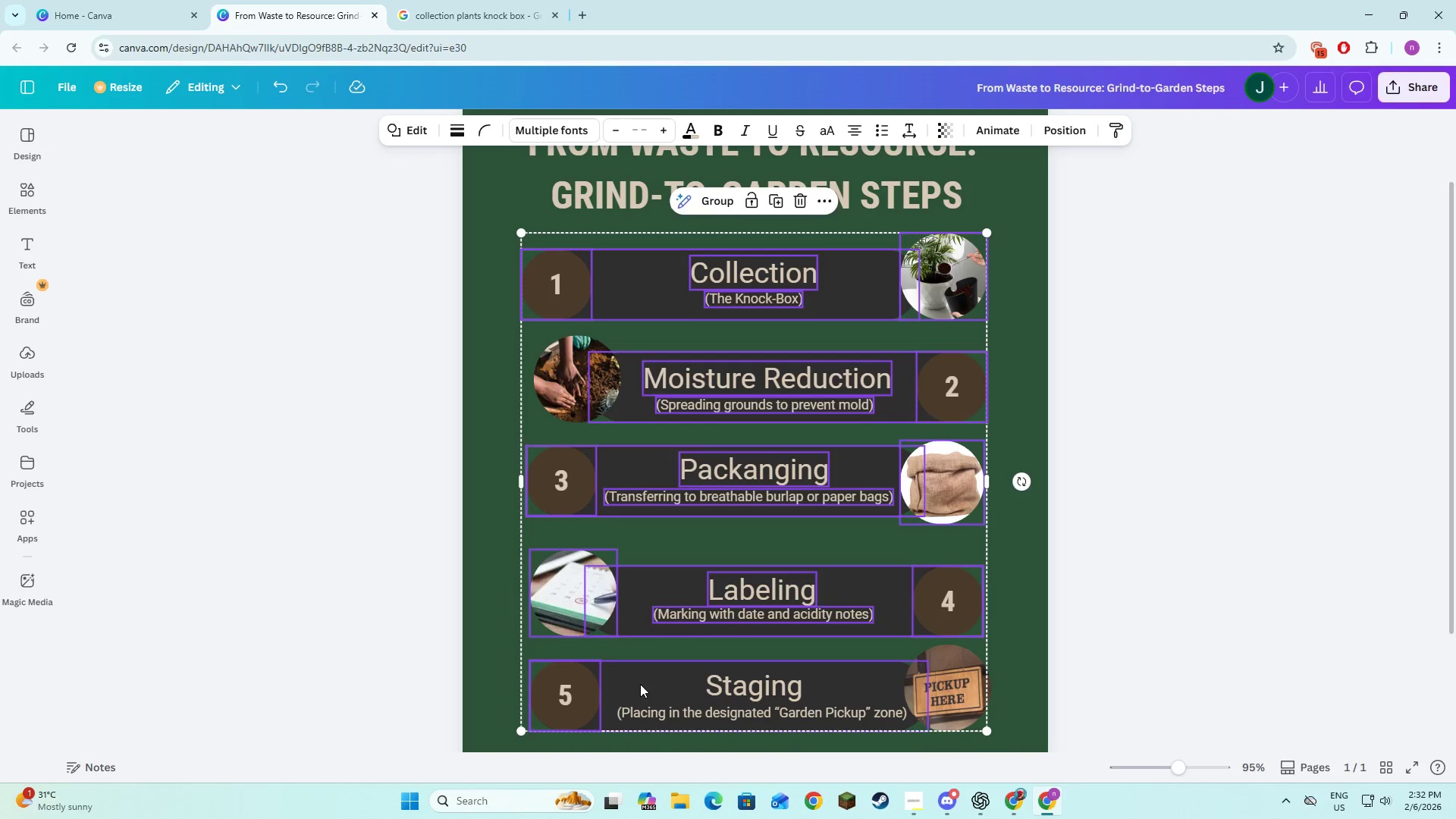 
double_click([640, 684])
 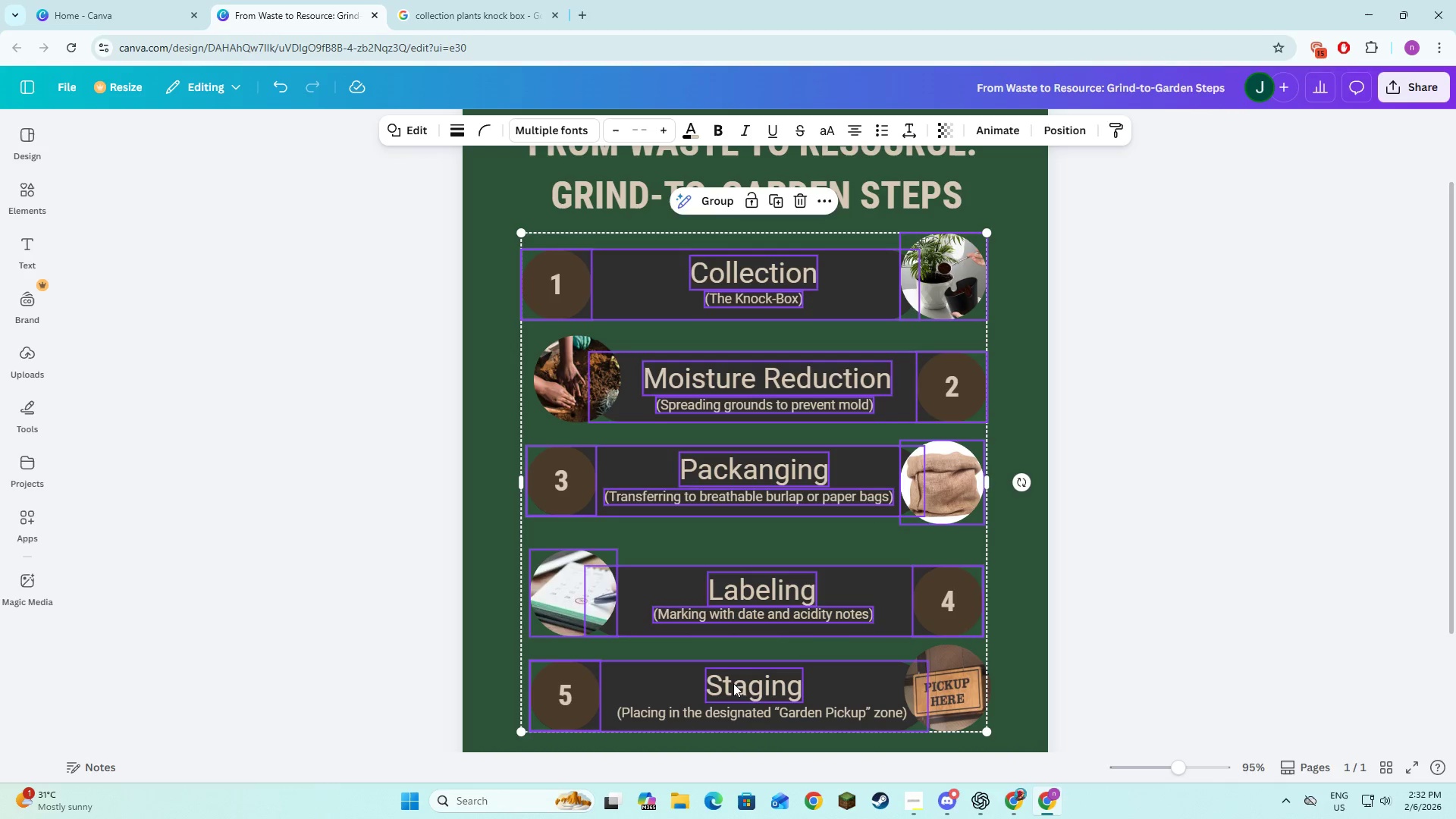 
triple_click([733, 683])
 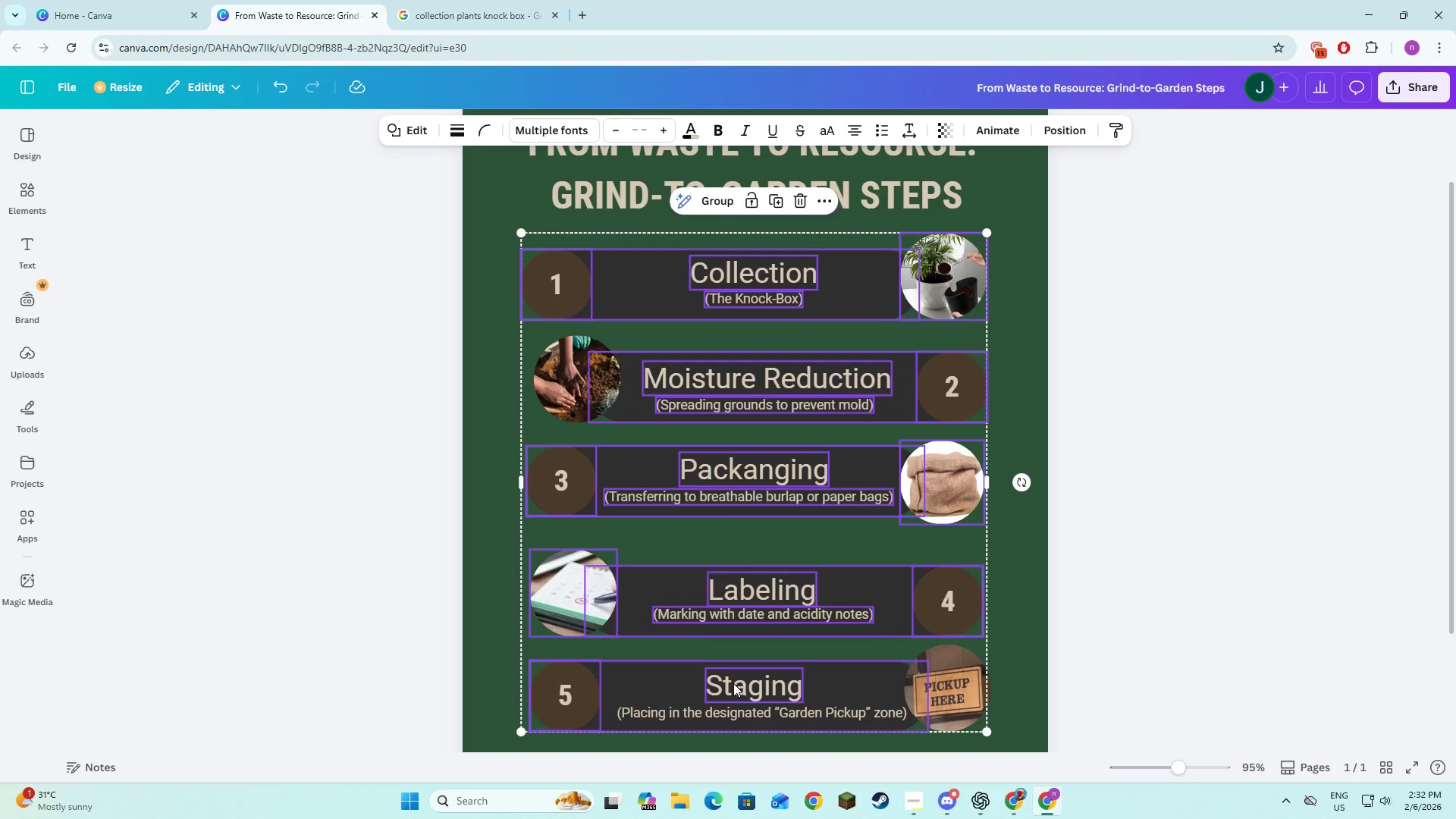 
hold_key(key=ShiftLeft, duration=1.52)
triple_click([708, 712])
 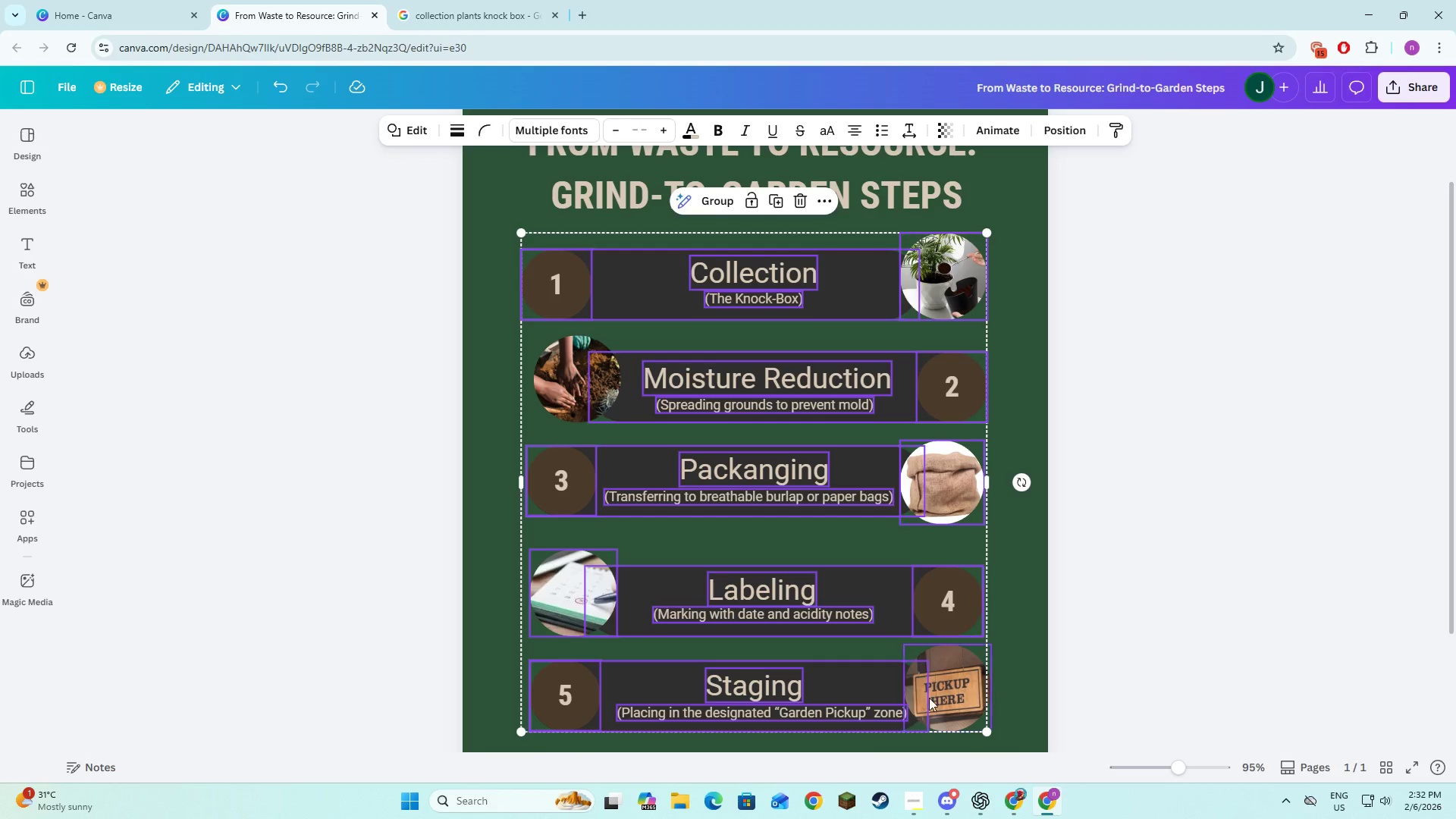 
left_click([930, 696])
 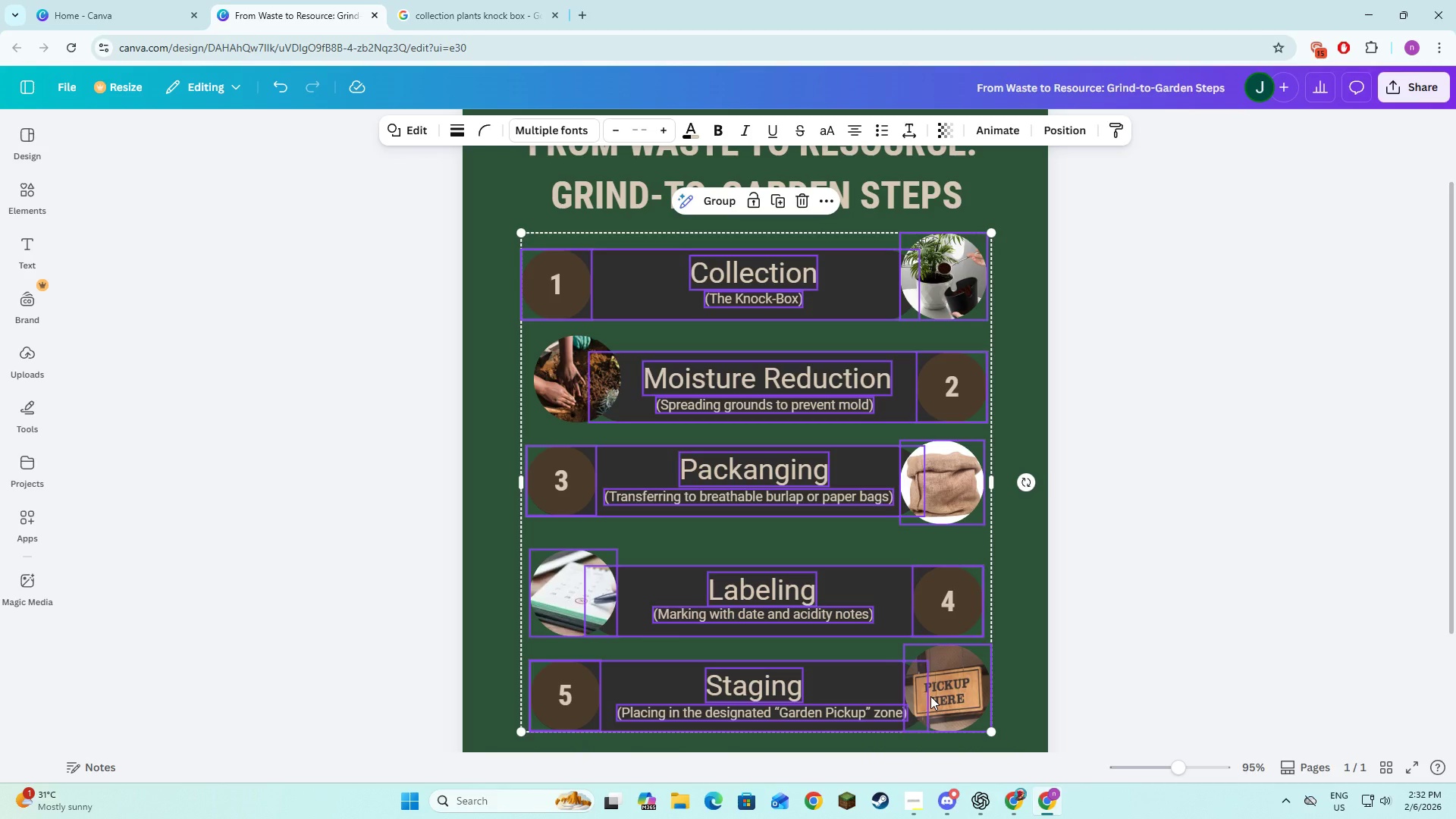 
hold_key(key=ShiftLeft, duration=1.16)
 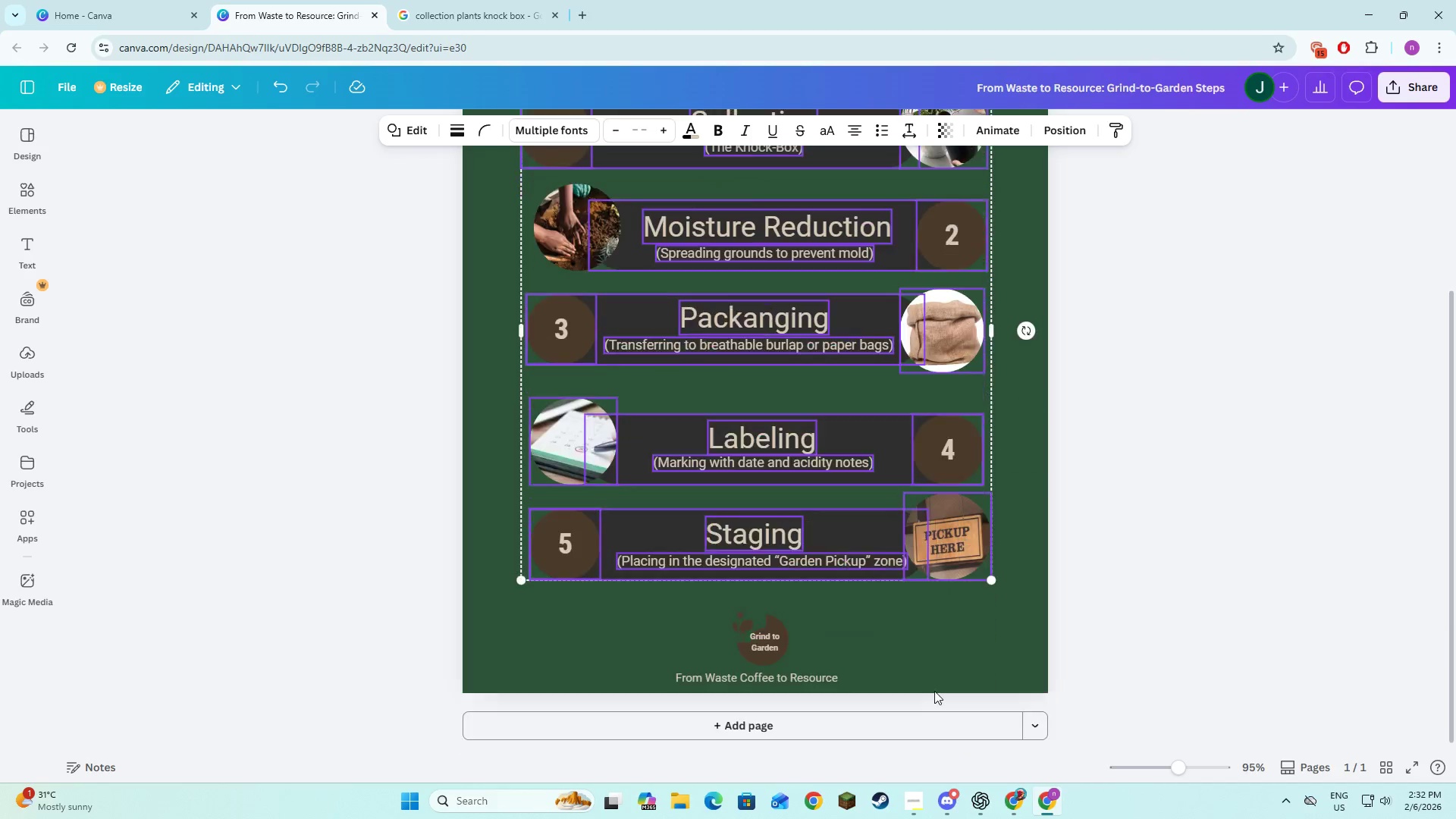 
scroll: coordinate [932, 695], scroll_direction: down, amount: 2.0
 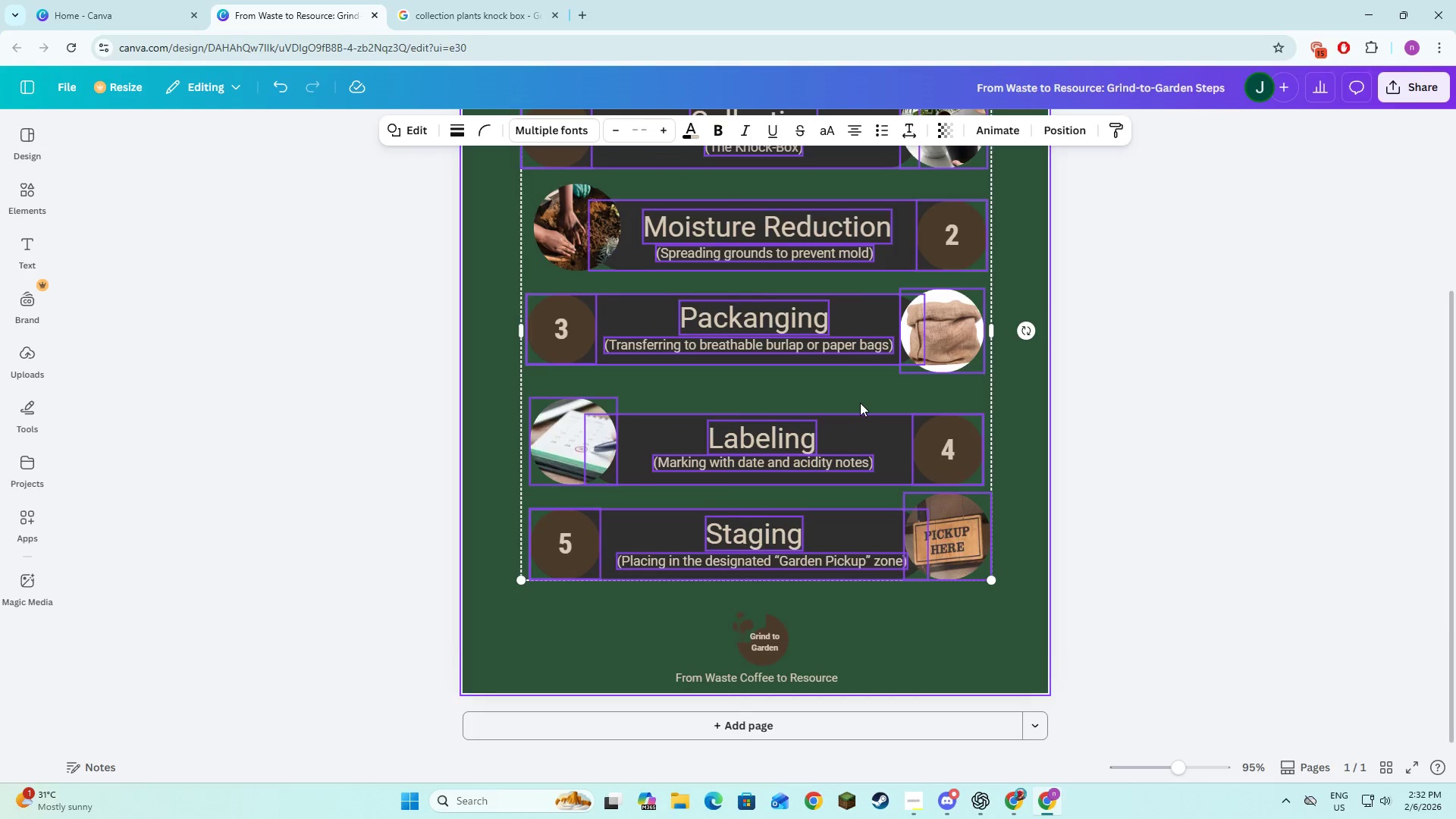 
scroll: coordinate [861, 401], scroll_direction: up, amount: 3.0
 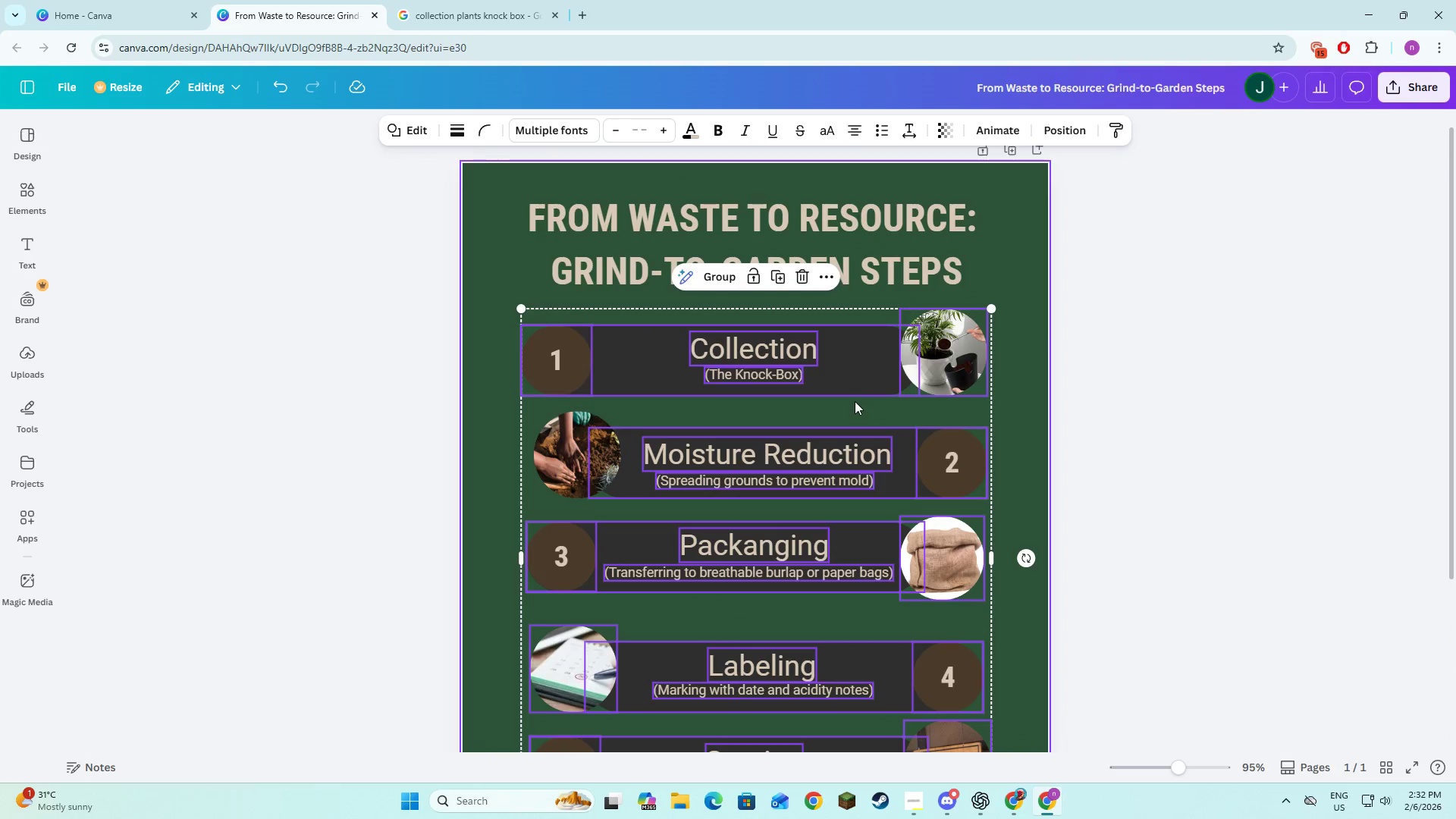 
left_click_drag(start_coordinate=[855, 401], to_coordinate=[858, 430])
 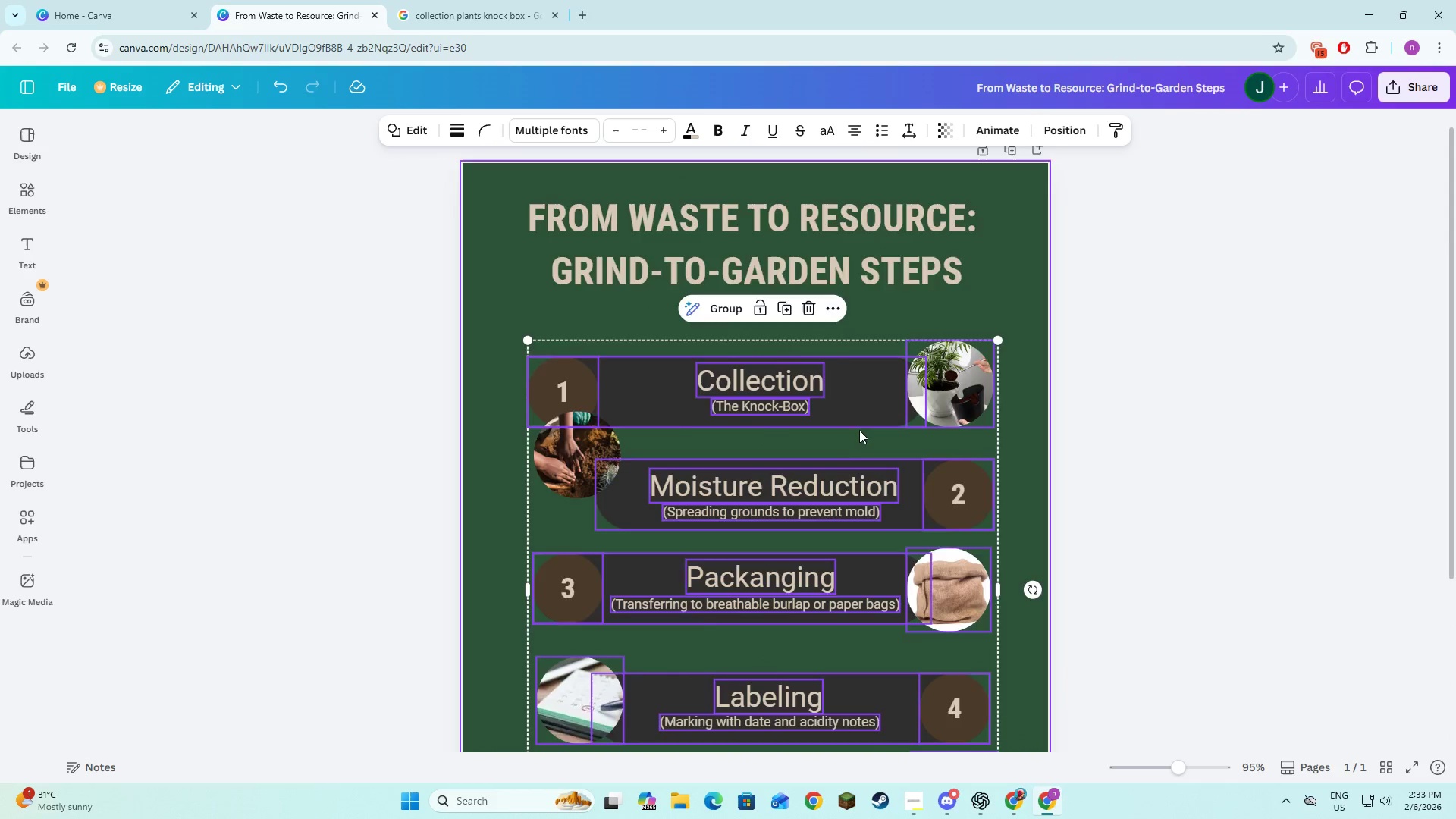 
scroll: coordinate [860, 428], scroll_direction: down, amount: 2.0
 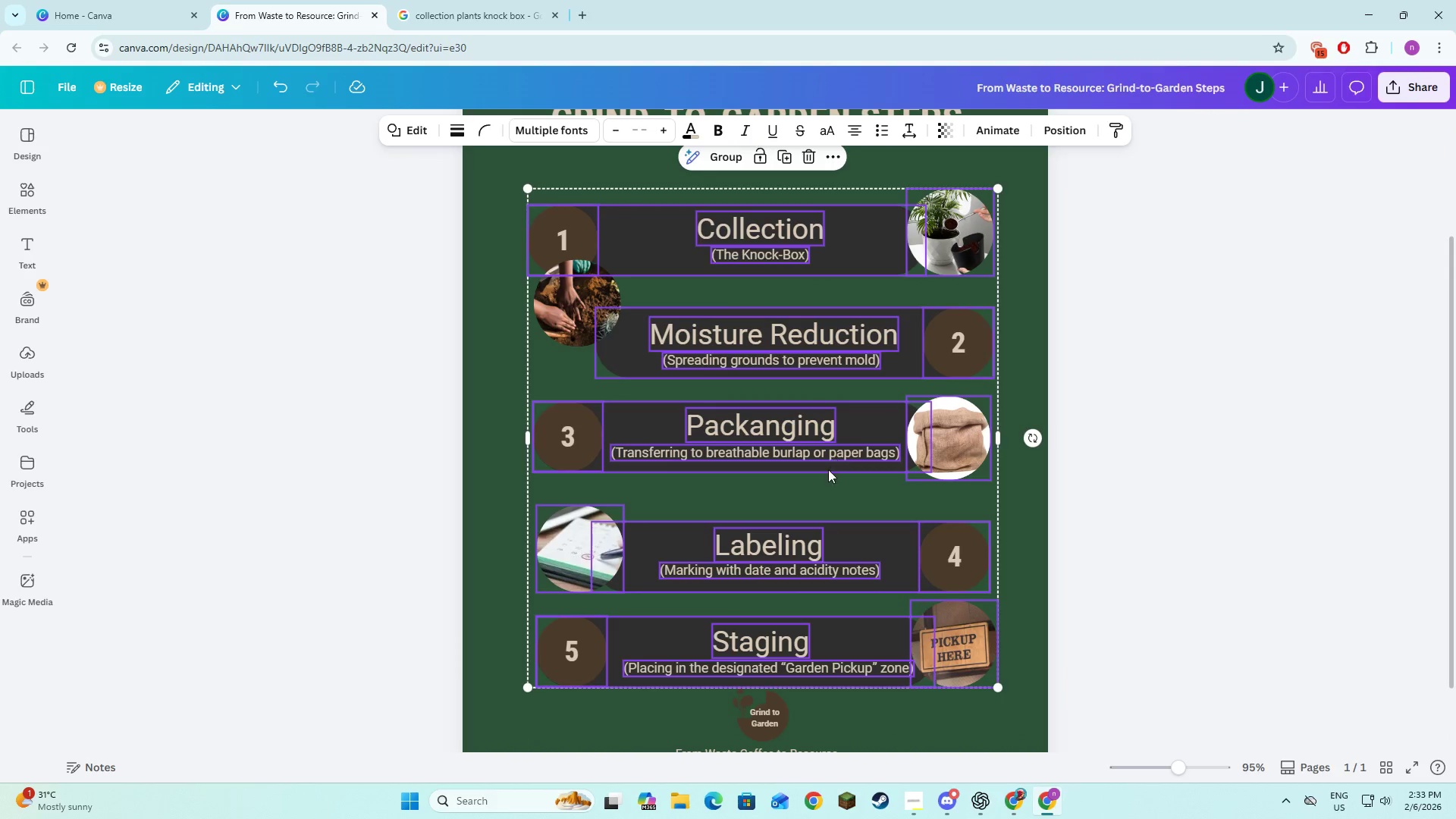 
left_click_drag(start_coordinate=[828, 487], to_coordinate=[828, 473])
 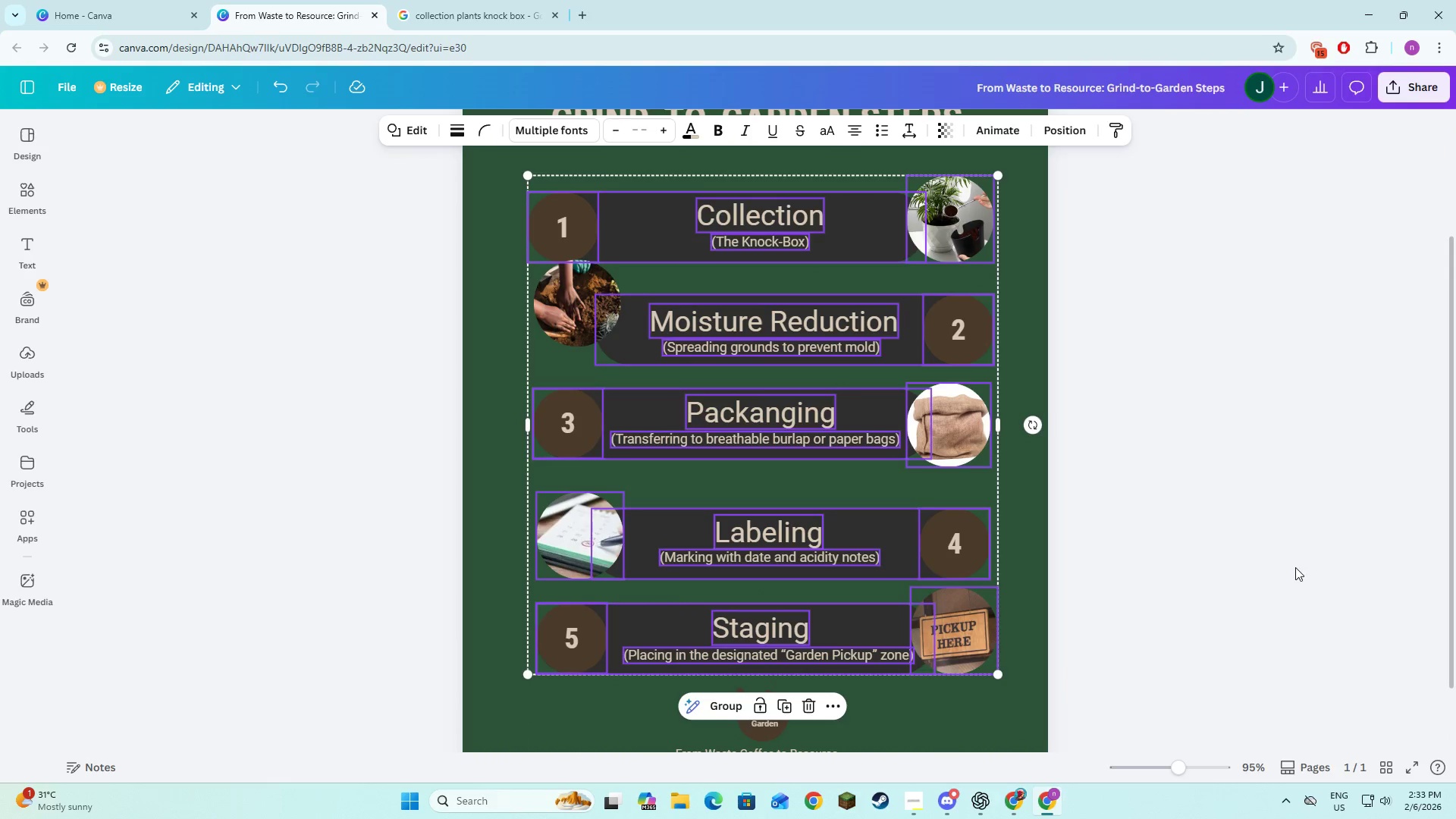 
left_click([1260, 566])
 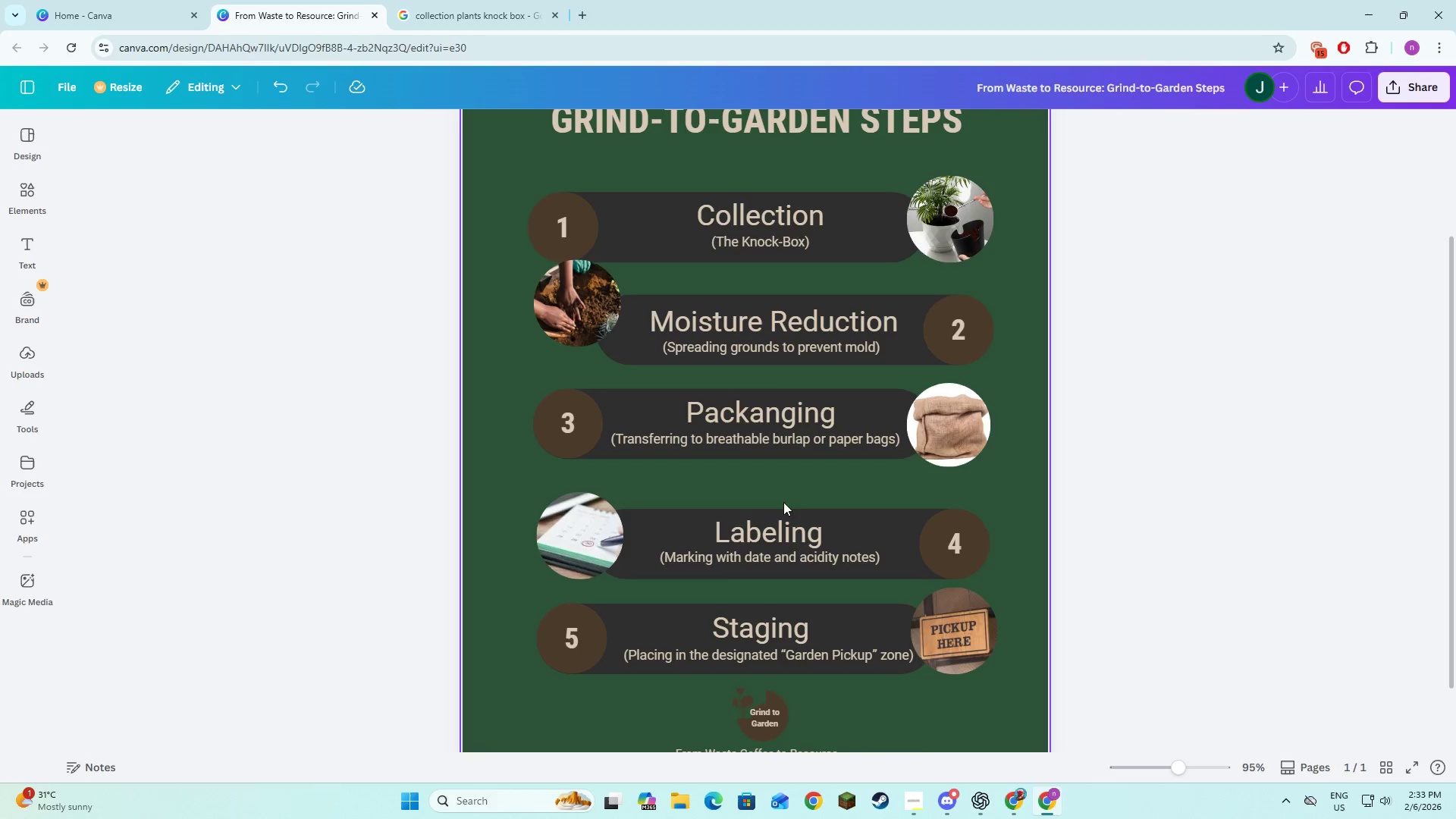 
left_click([586, 525])
 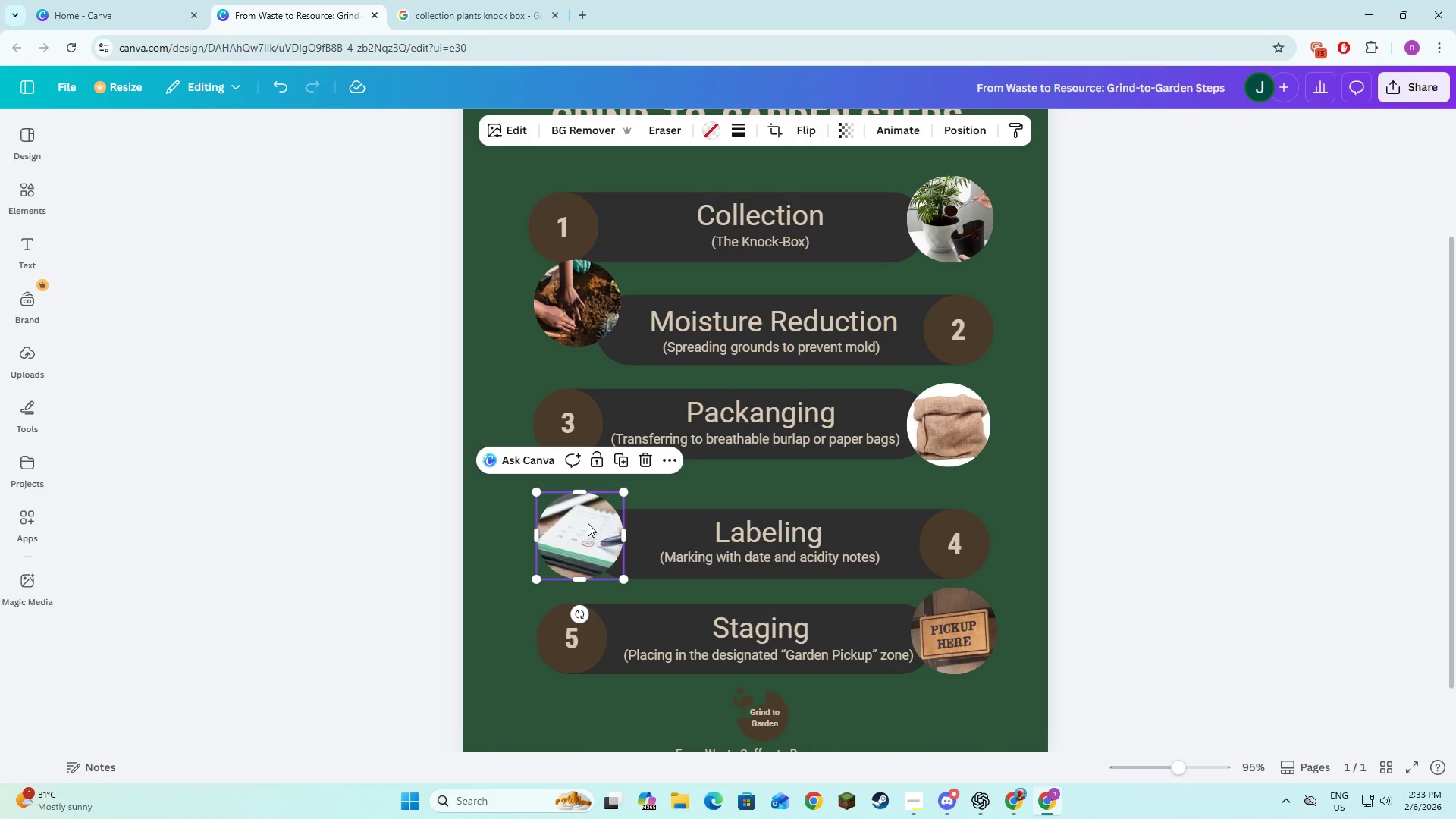 
left_click([654, 522])
 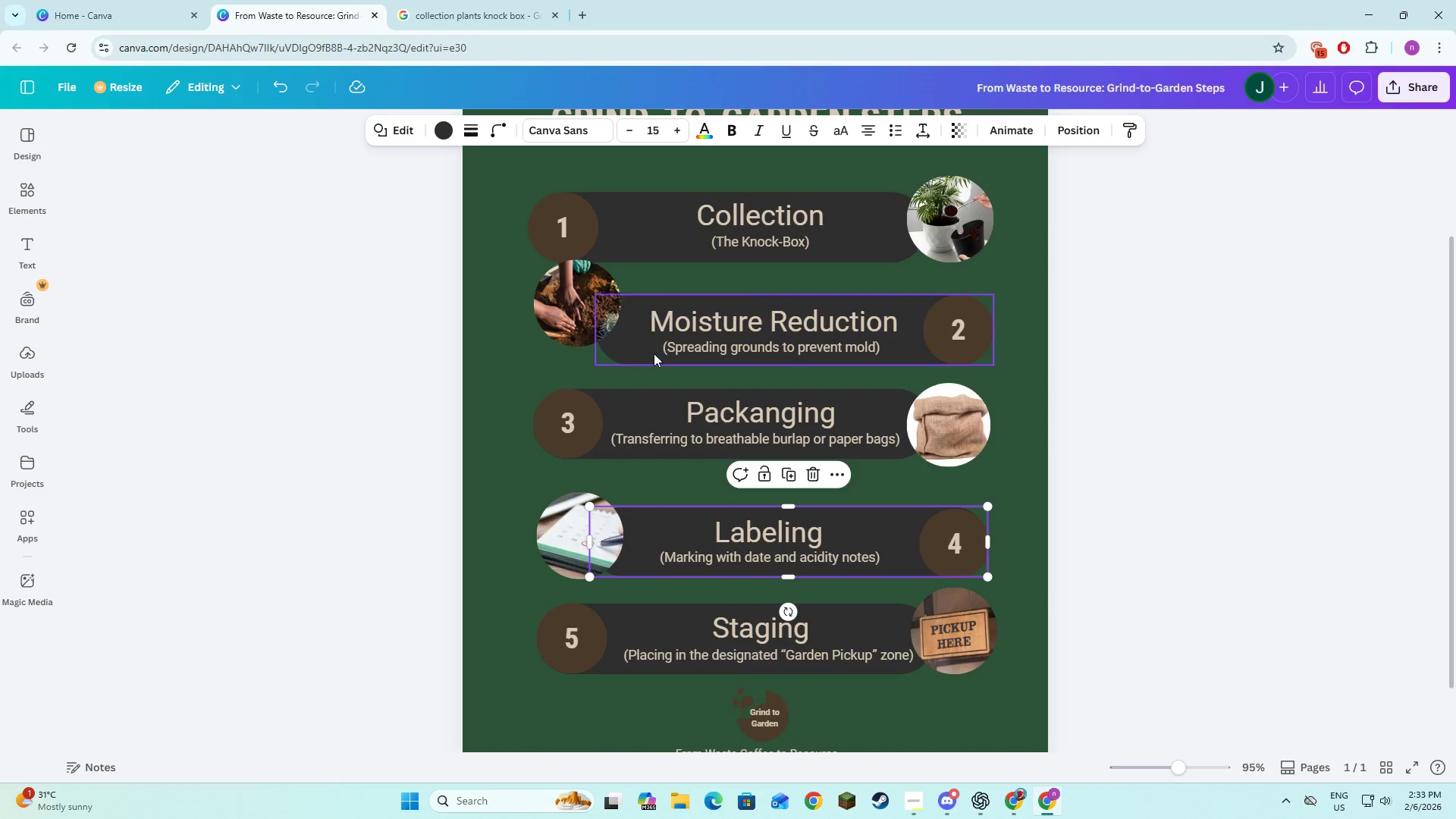 
wait(6.81)
 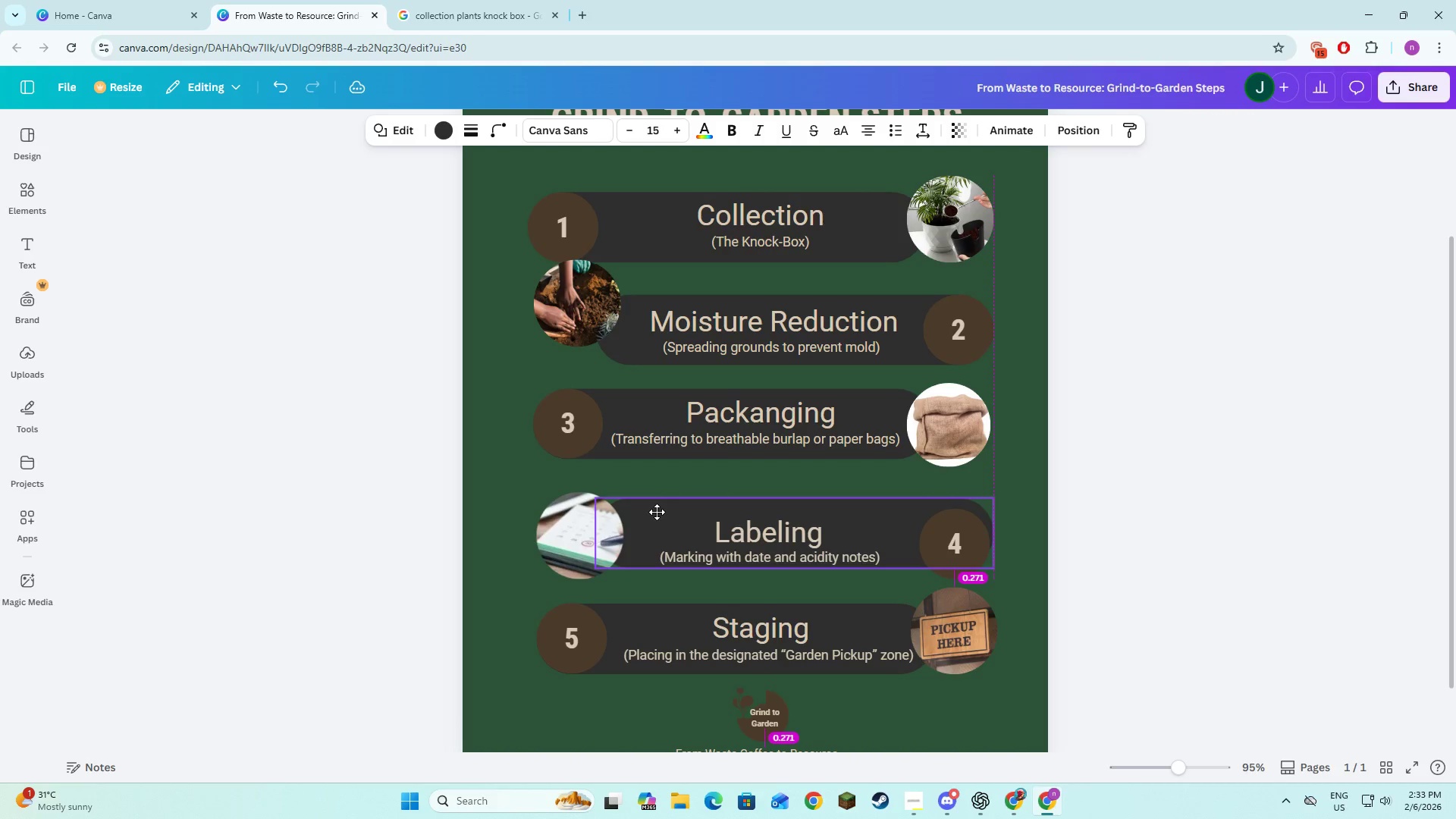 
key(Control+Z)
 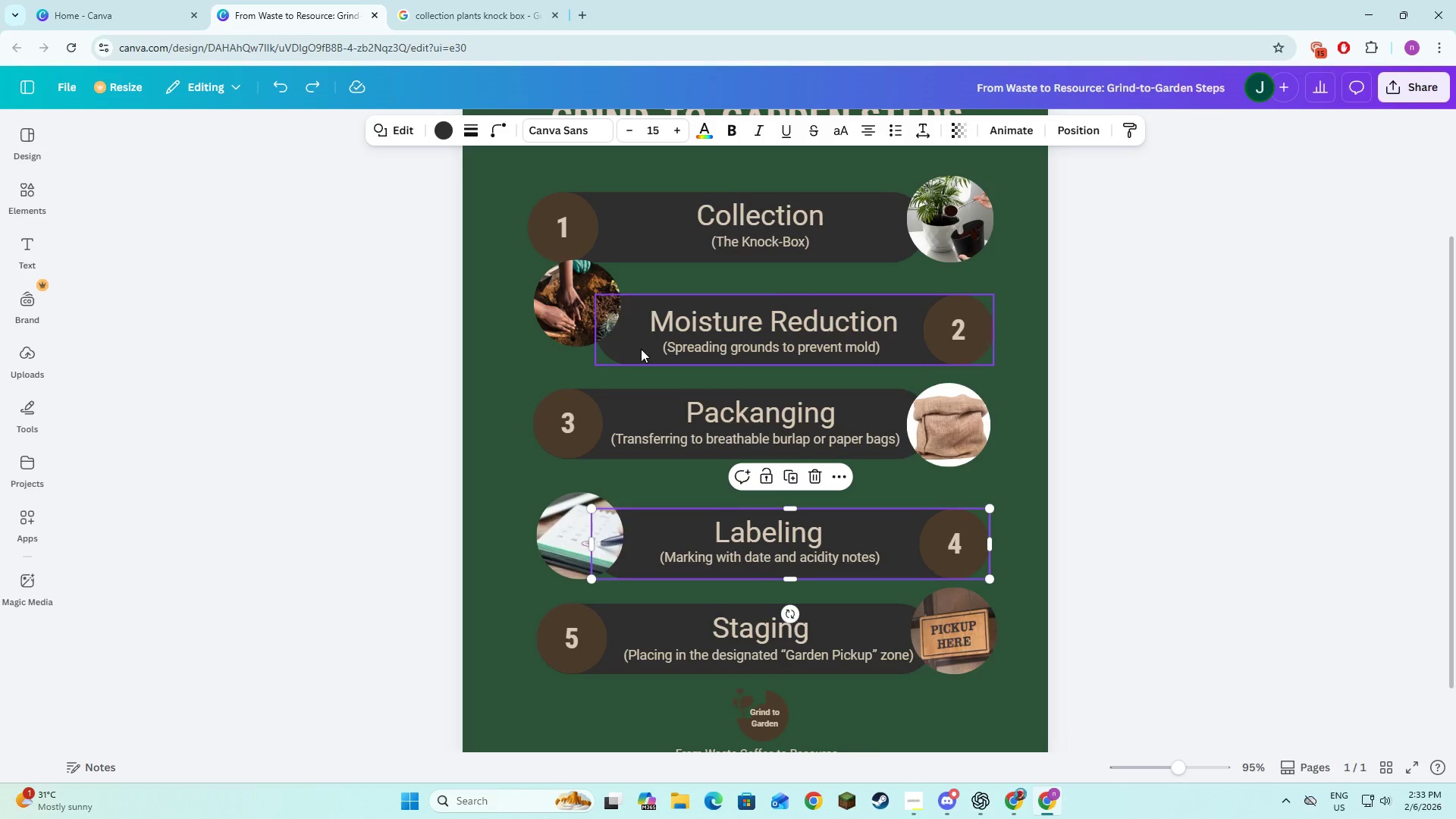 
key(Control+Z)
 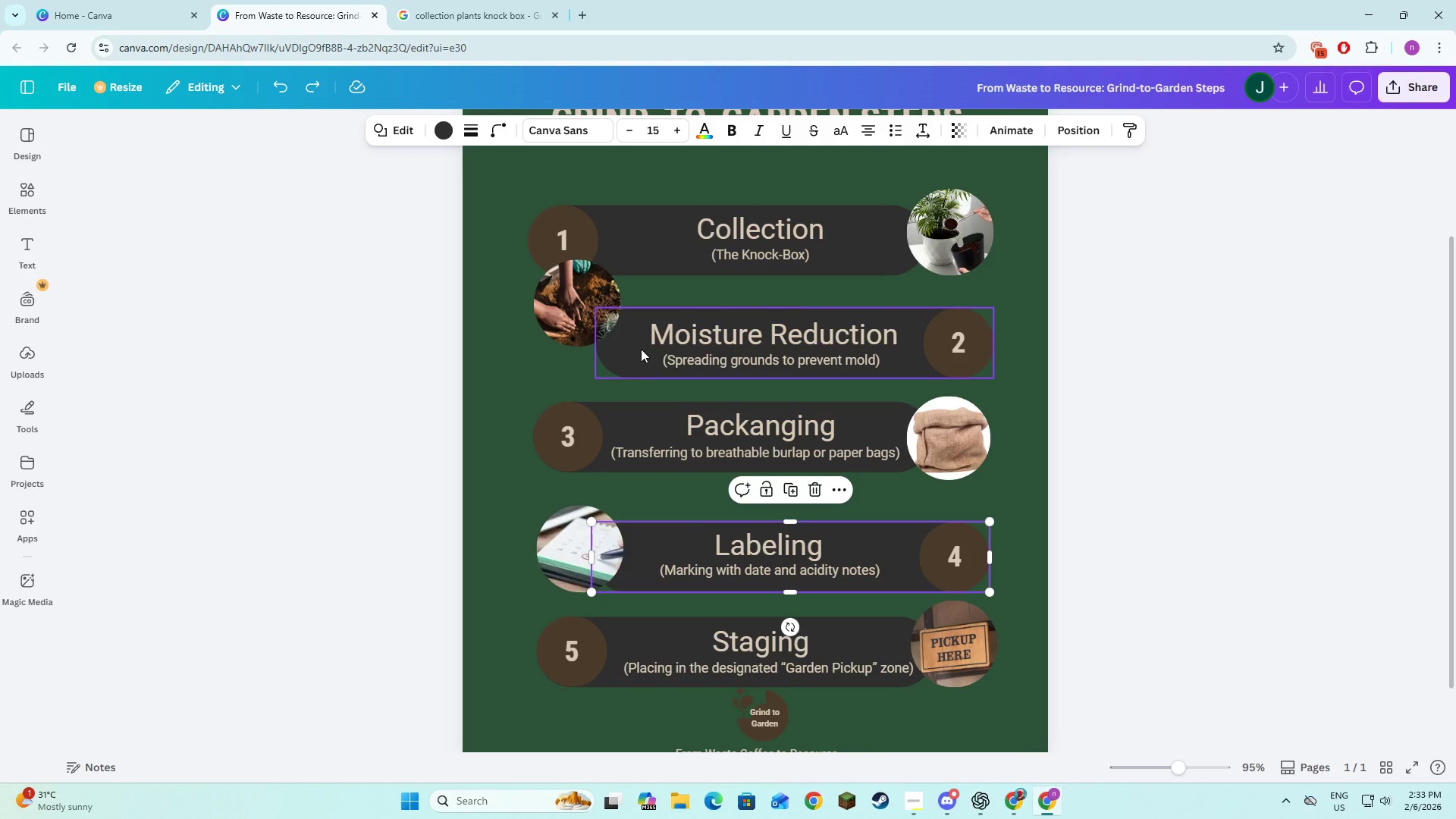 
key(Control+Z)
 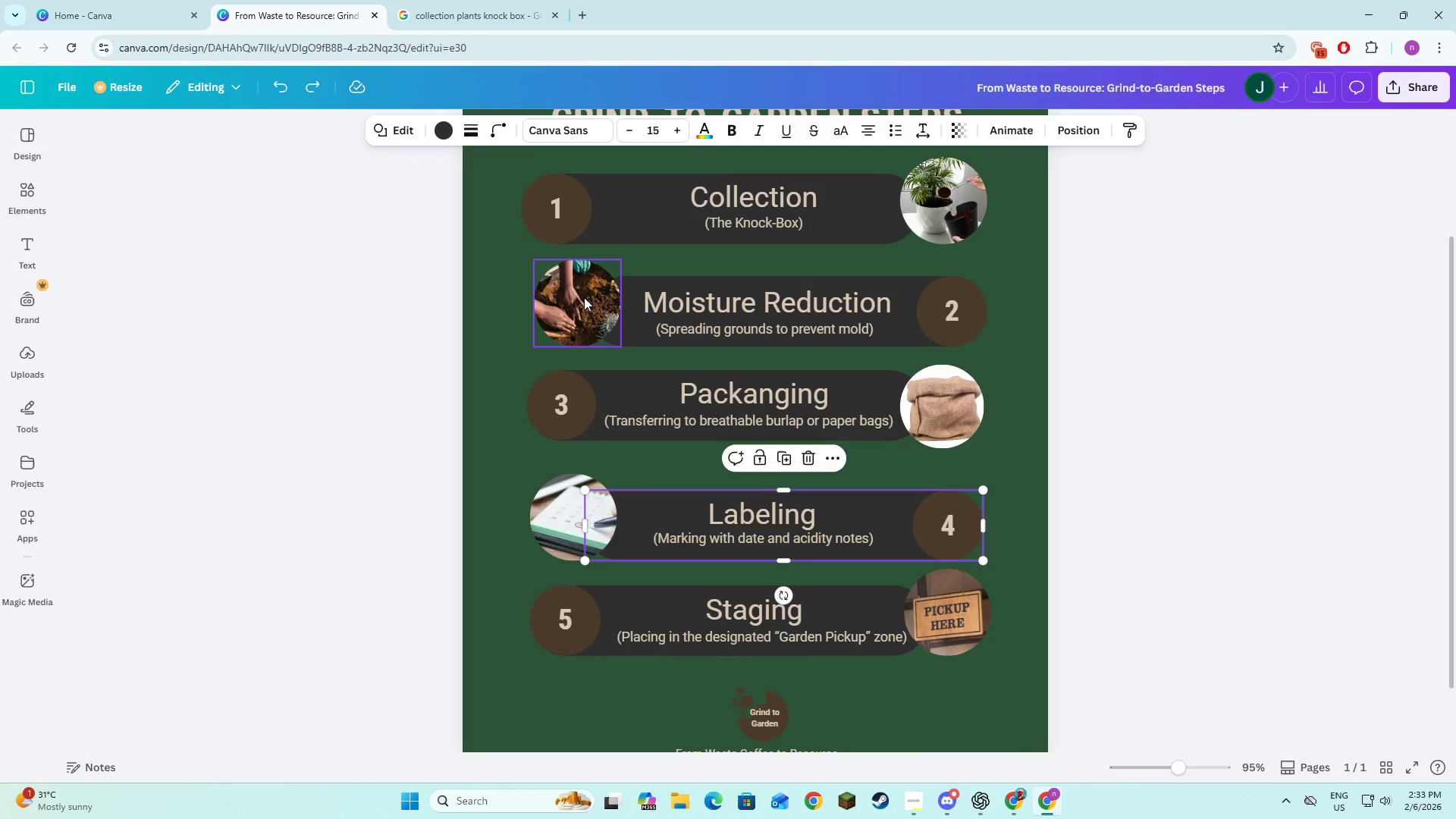 
left_click([540, 223])
 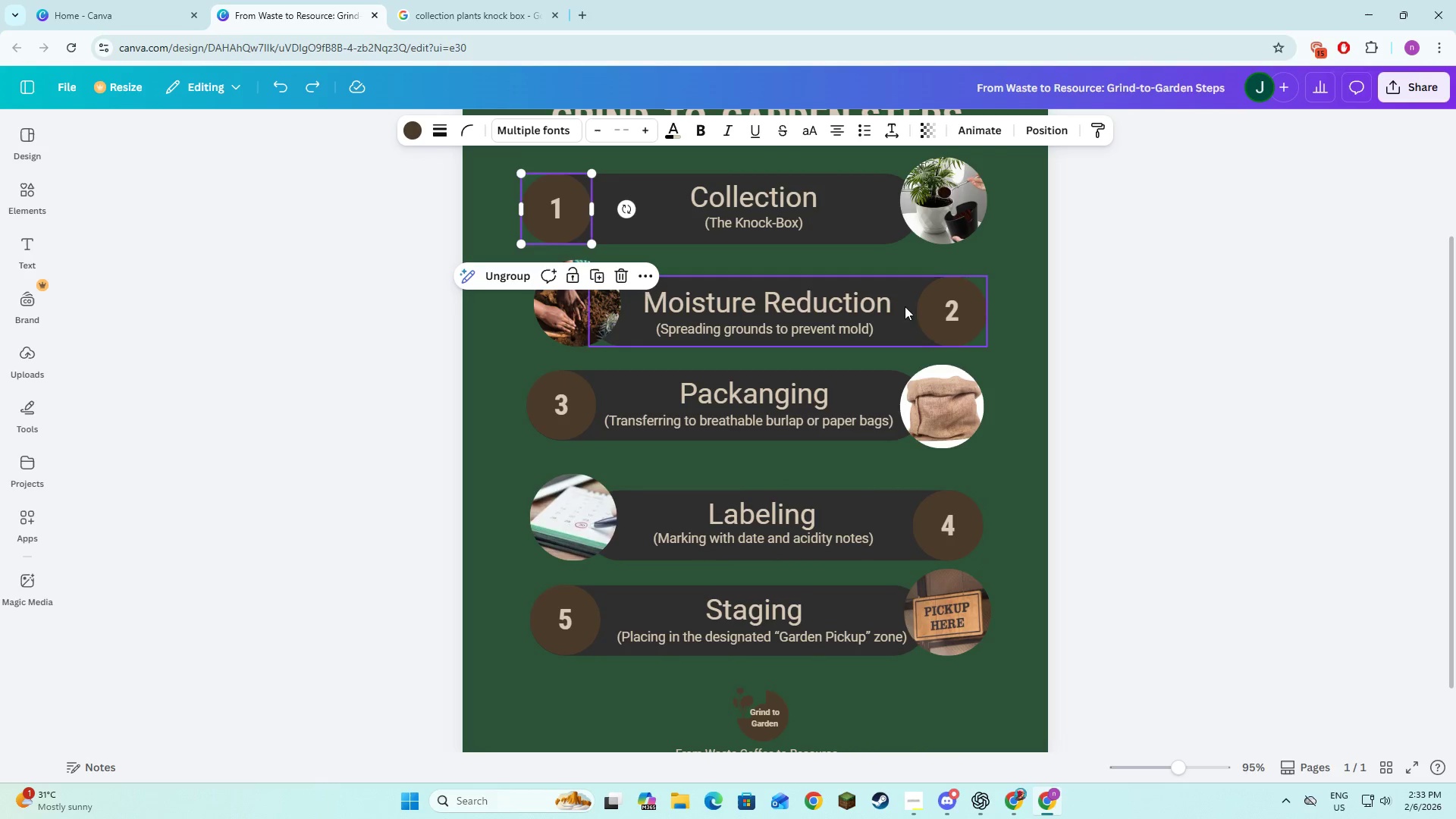 
key(Control+Shift+ShiftLeft)
 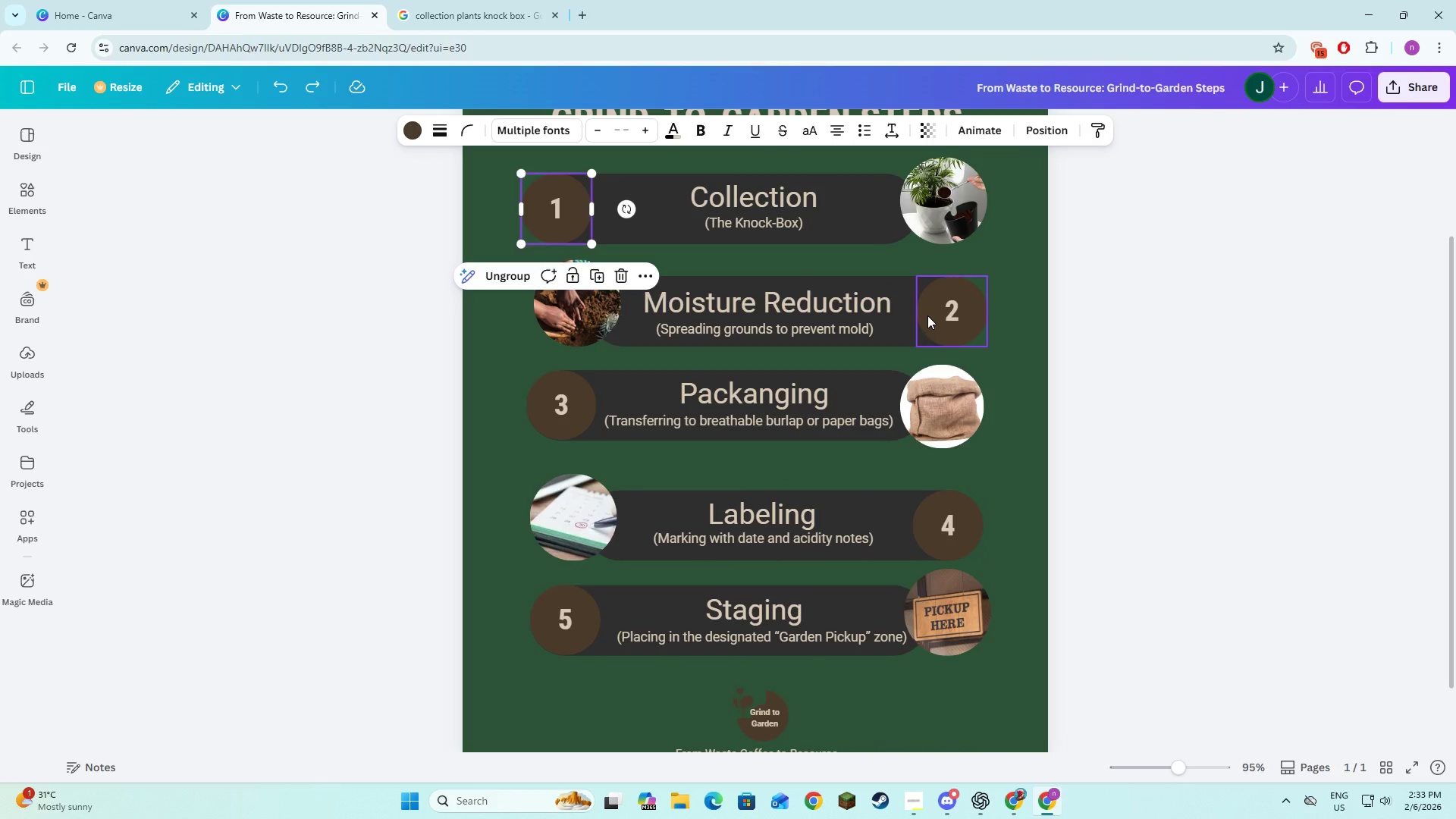 
hold_key(key=ShiftLeft, duration=1.52)
left_click([934, 315])
 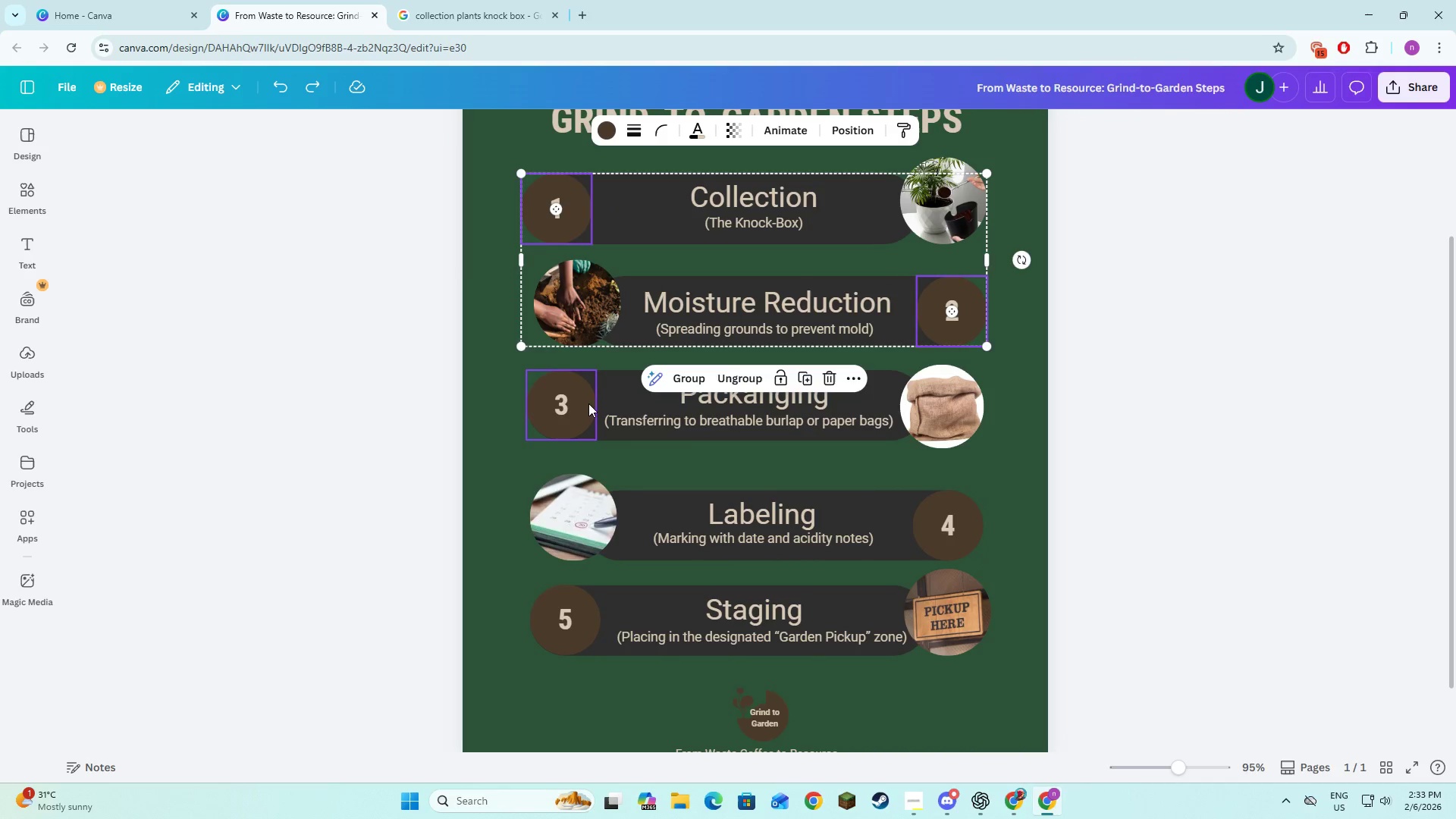 
left_click([566, 405])
 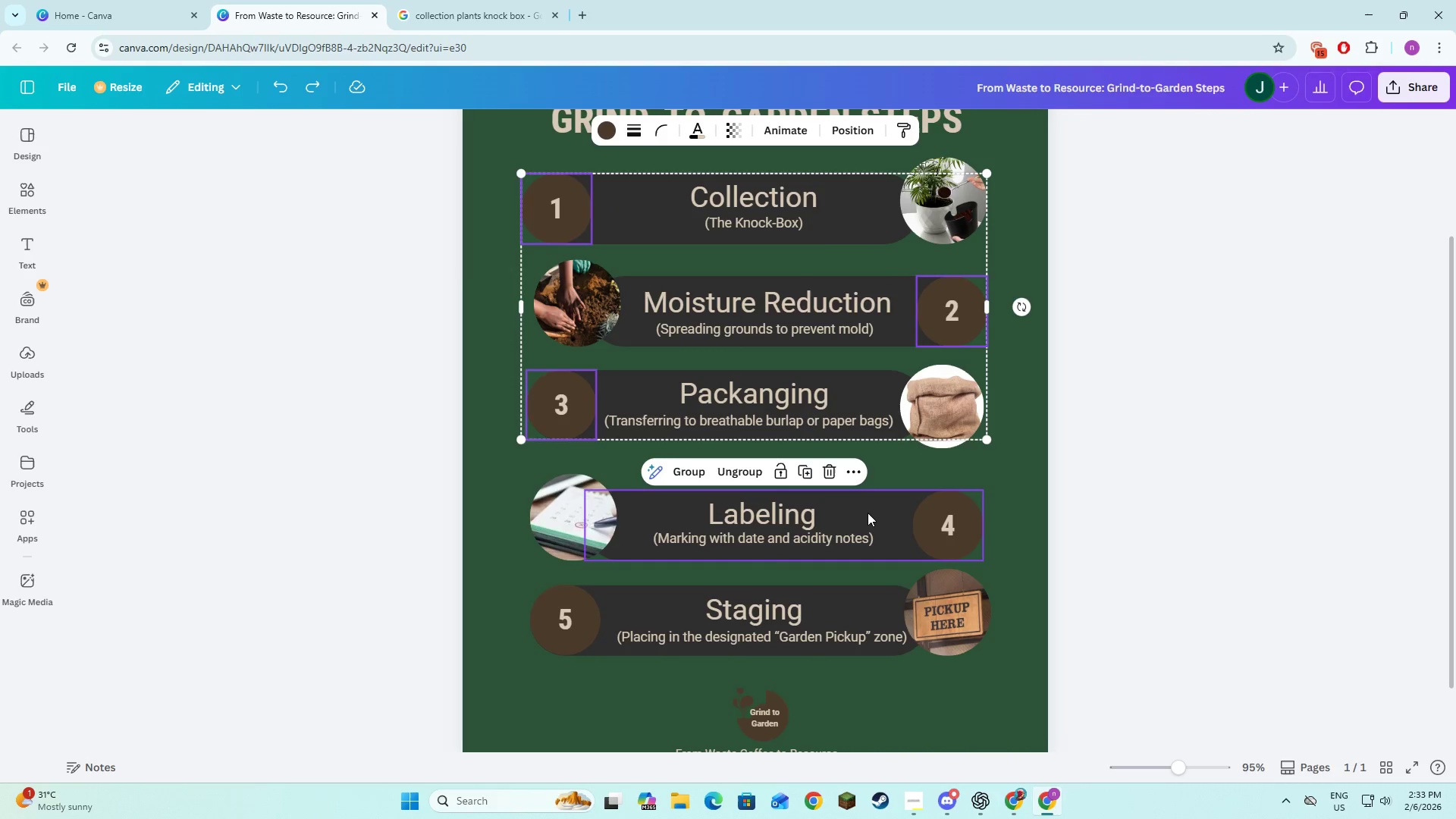 
hold_key(key=ShiftLeft, duration=1.53)
left_click([935, 526])
 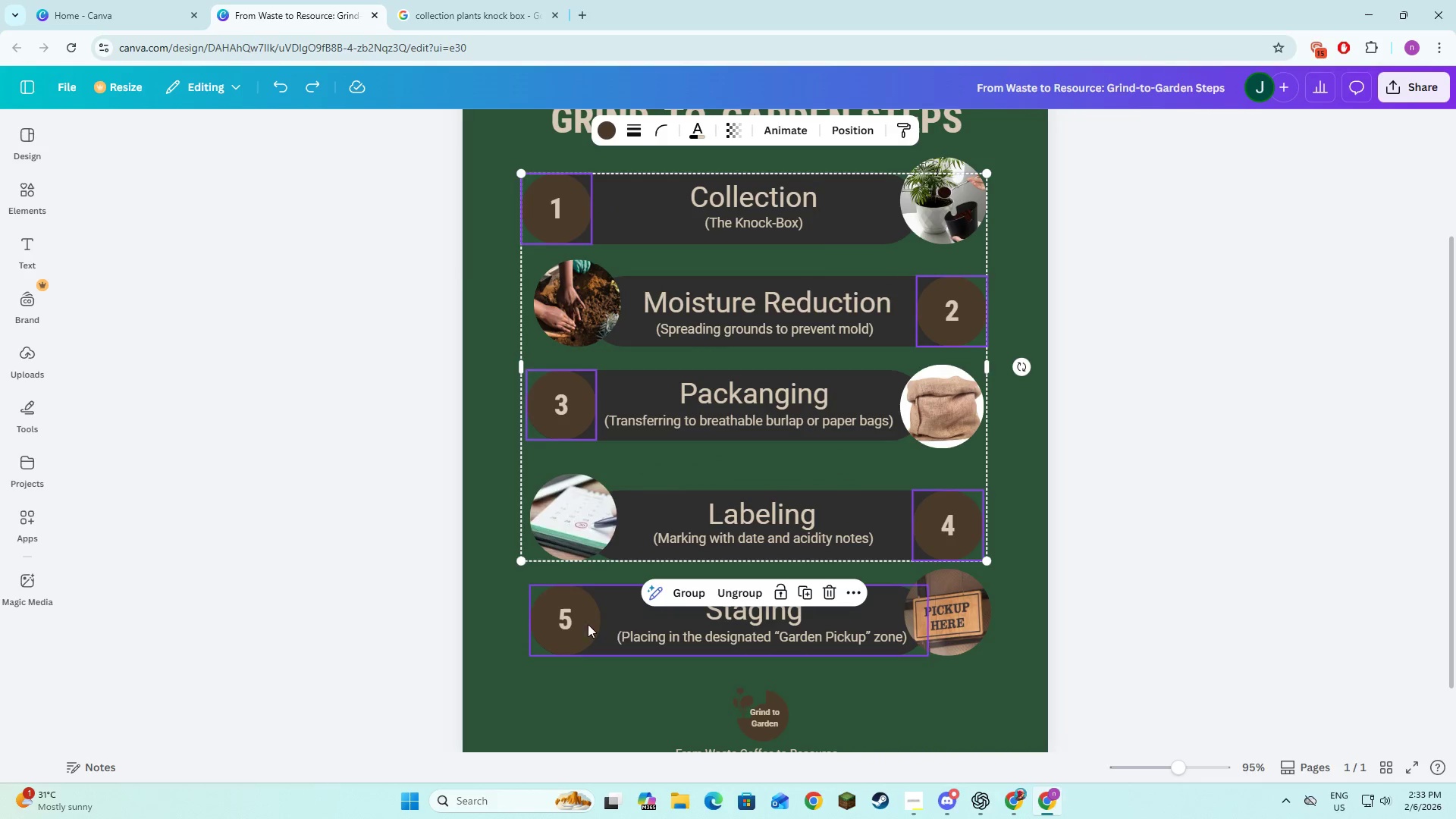 
left_click([564, 624])
 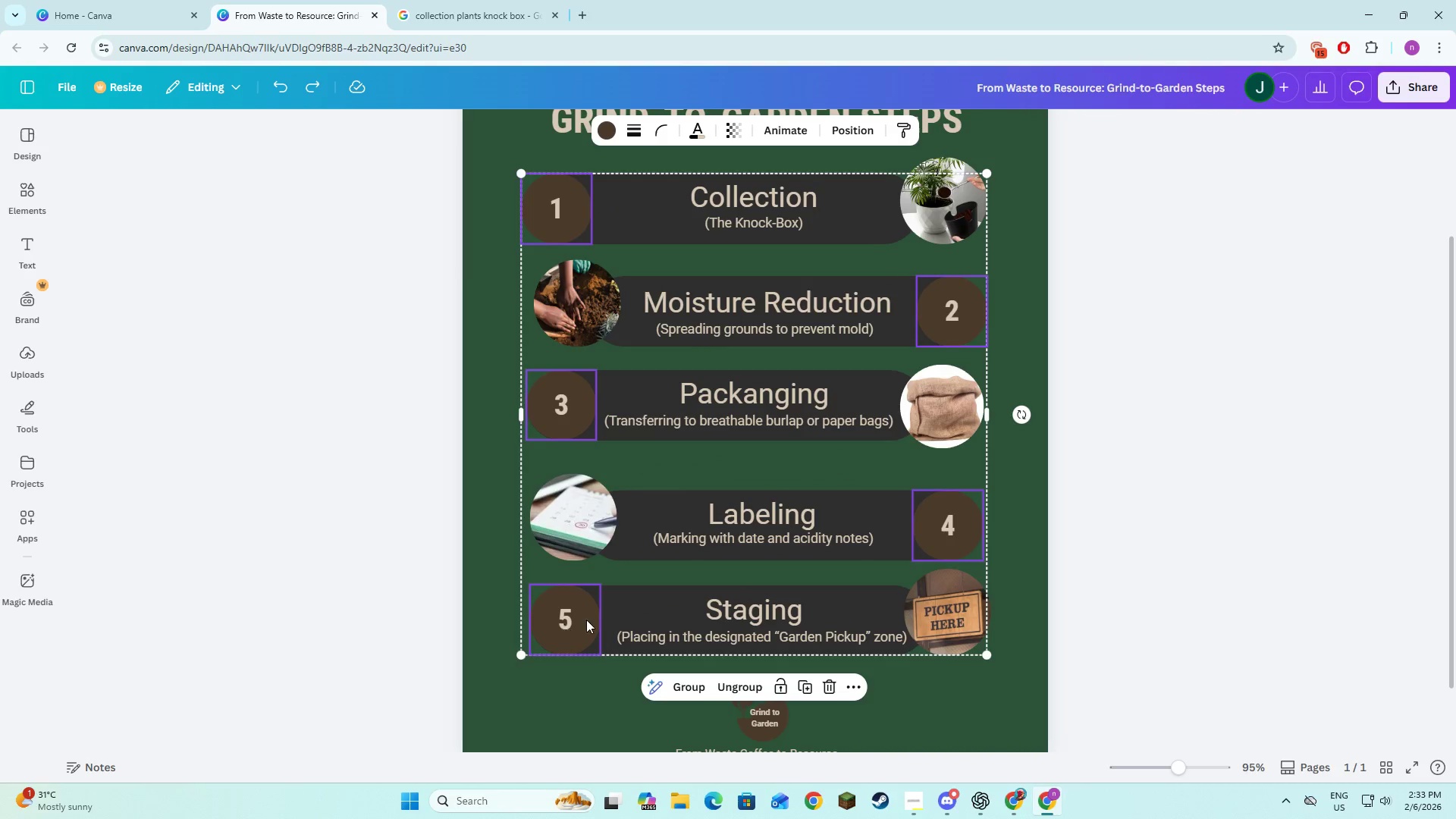 
hold_key(key=ShiftLeft, duration=1.51)
left_click([971, 594])
 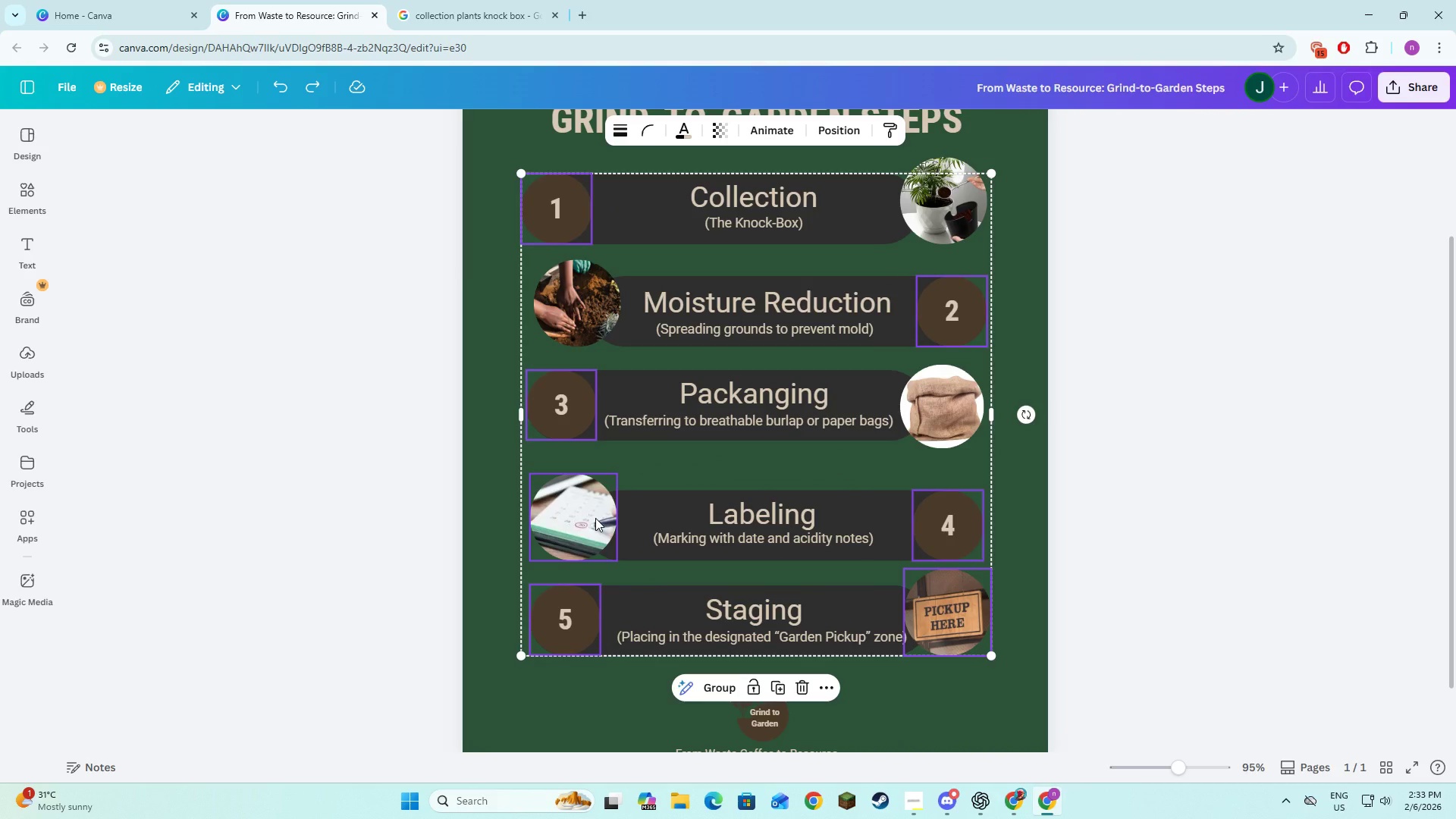 
left_click([595, 518])
 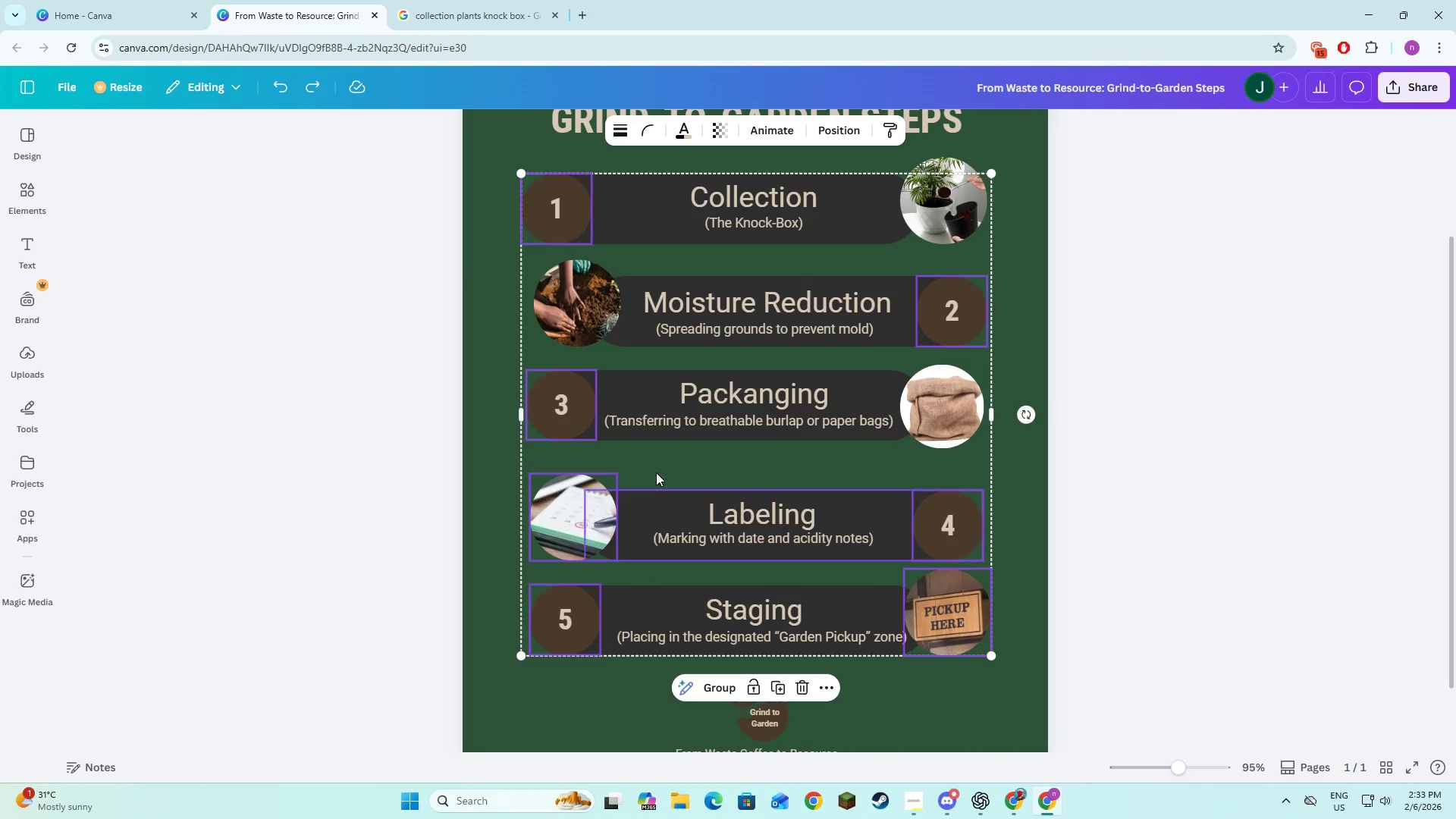 
hold_key(key=ShiftLeft, duration=1.52)
left_click([934, 419])
 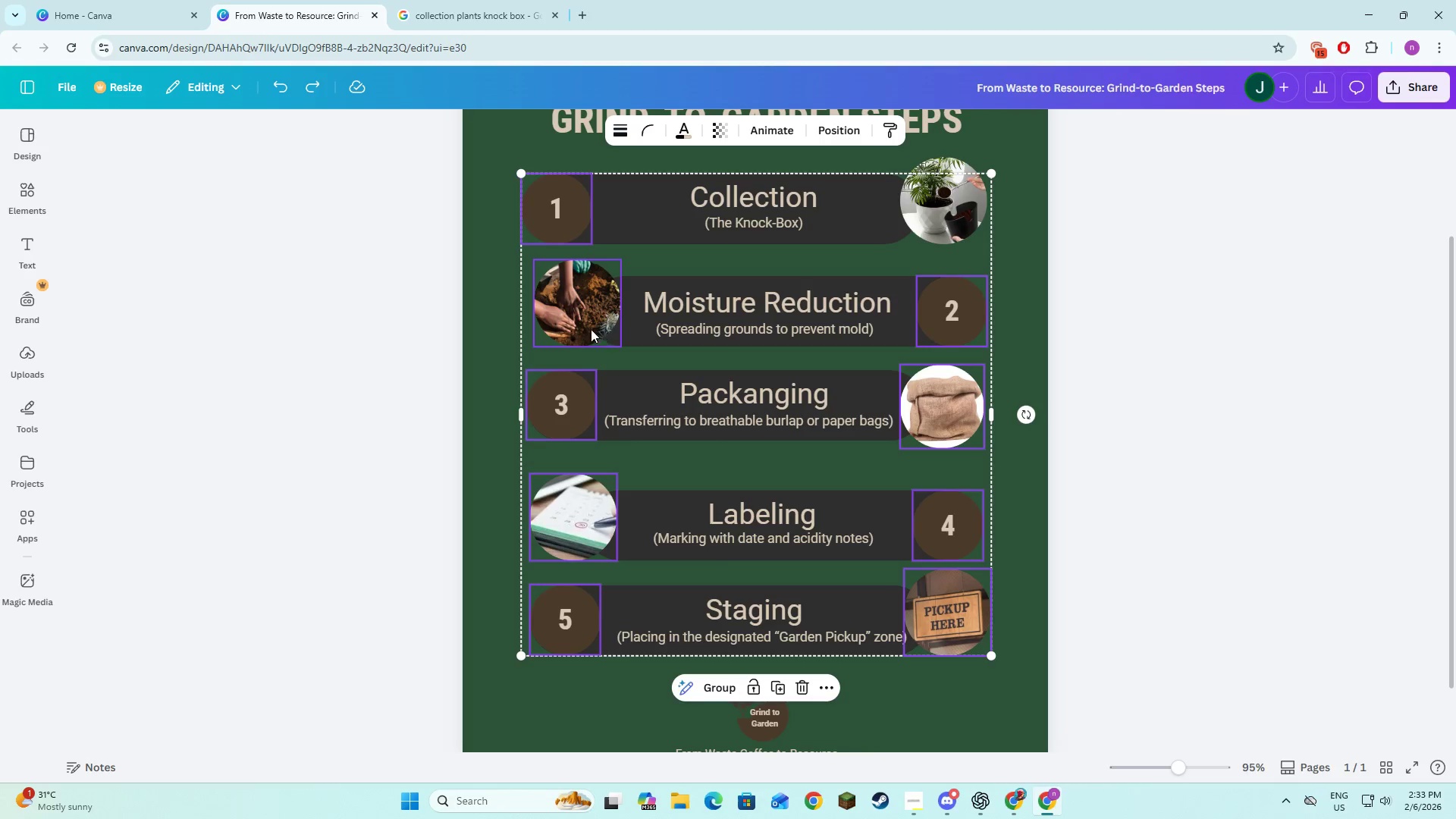 
left_click([588, 328])
 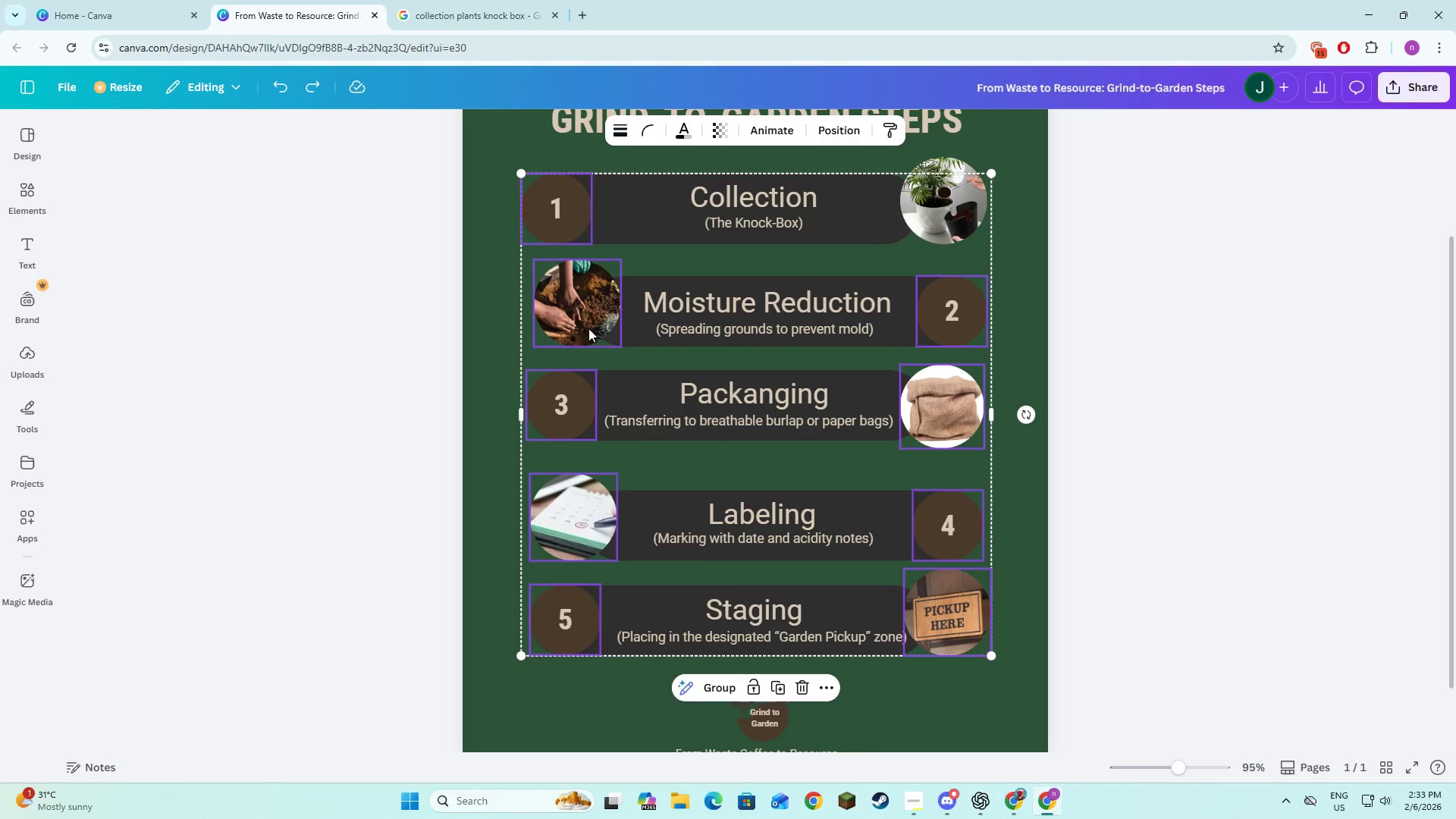 
hold_key(key=ShiftLeft, duration=1.53)
left_click([934, 217])
 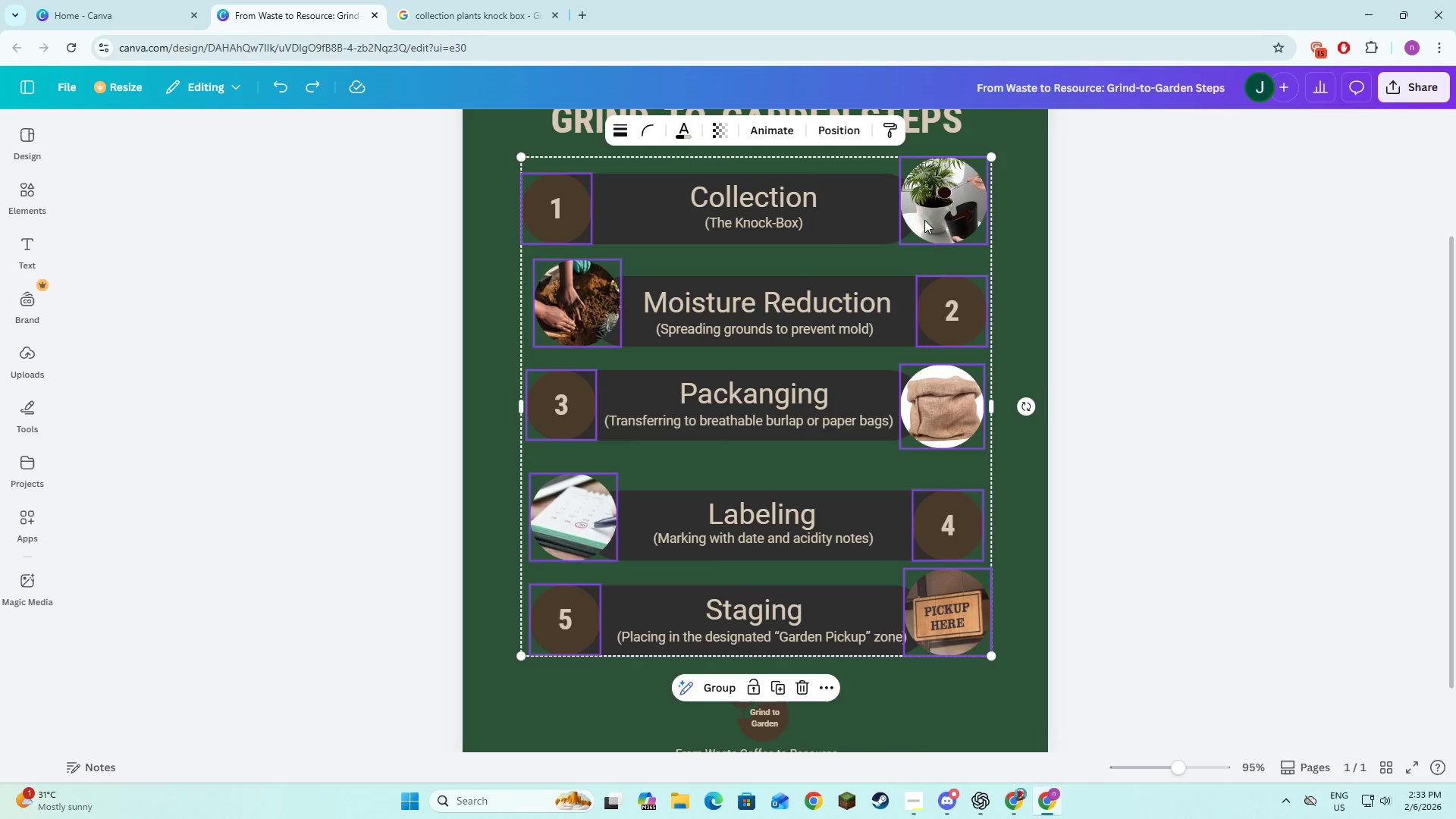 
hold_key(key=ShiftLeft, duration=1.52)
left_click([777, 207])
 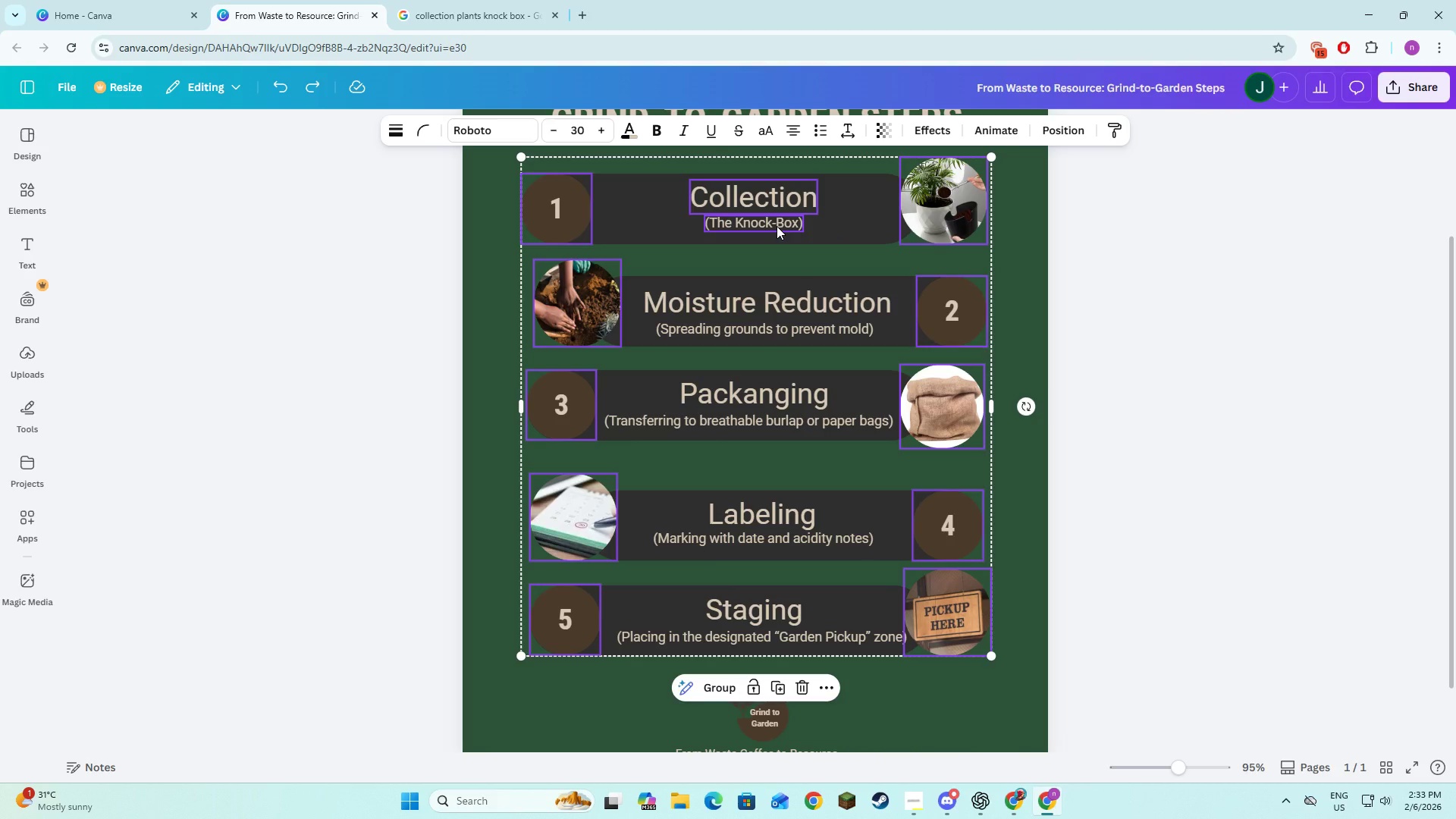 
left_click([777, 226])
 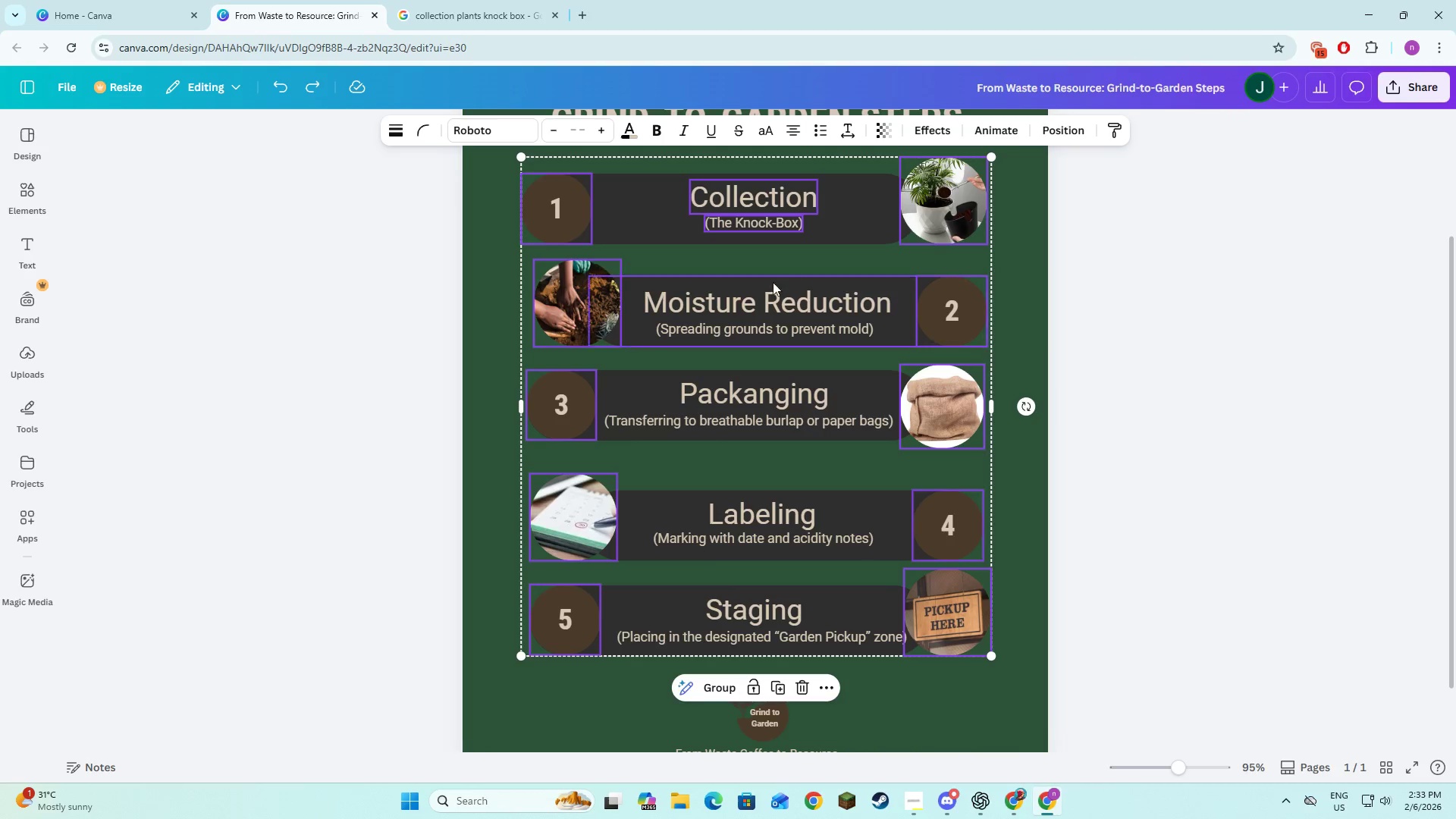 
hold_key(key=ShiftLeft, duration=1.52)
left_click([833, 243])
 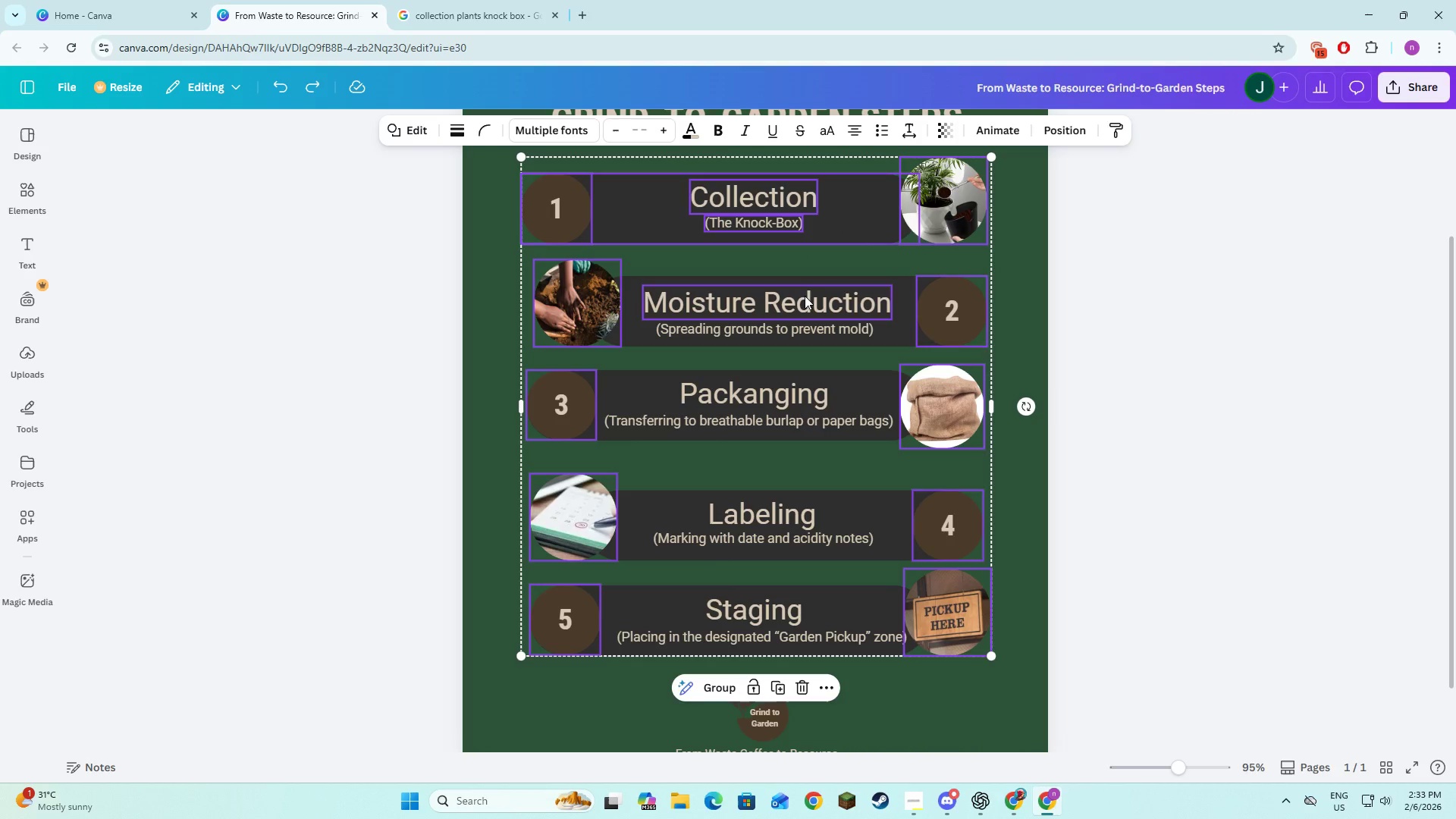 
hold_key(key=ShiftLeft, duration=1.51)
left_click([795, 327])
 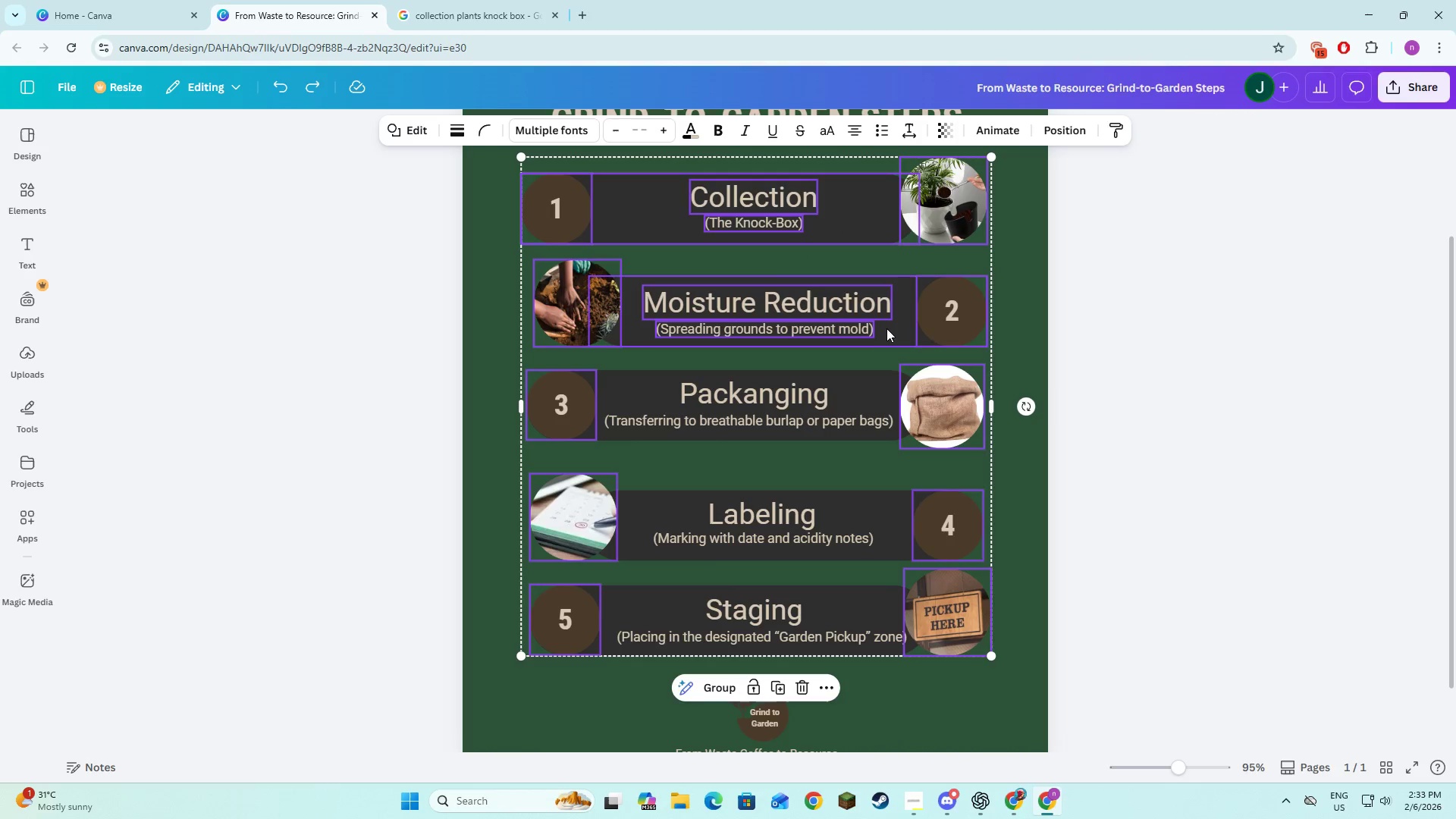 
hold_key(key=ShiftLeft, duration=1.52)
left_click([895, 334])
 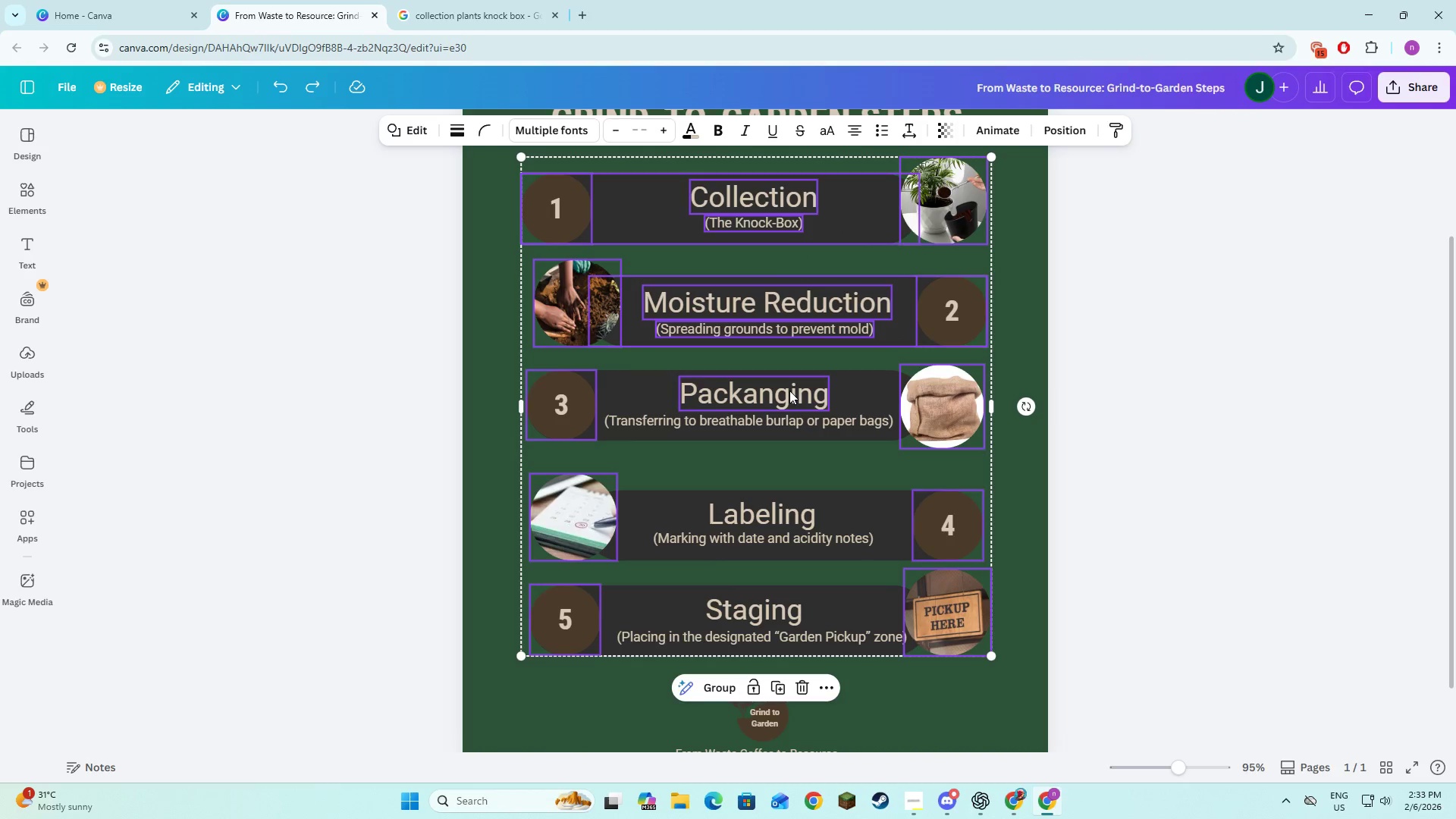 
hold_key(key=ShiftLeft, duration=1.51)
left_click([784, 419])
 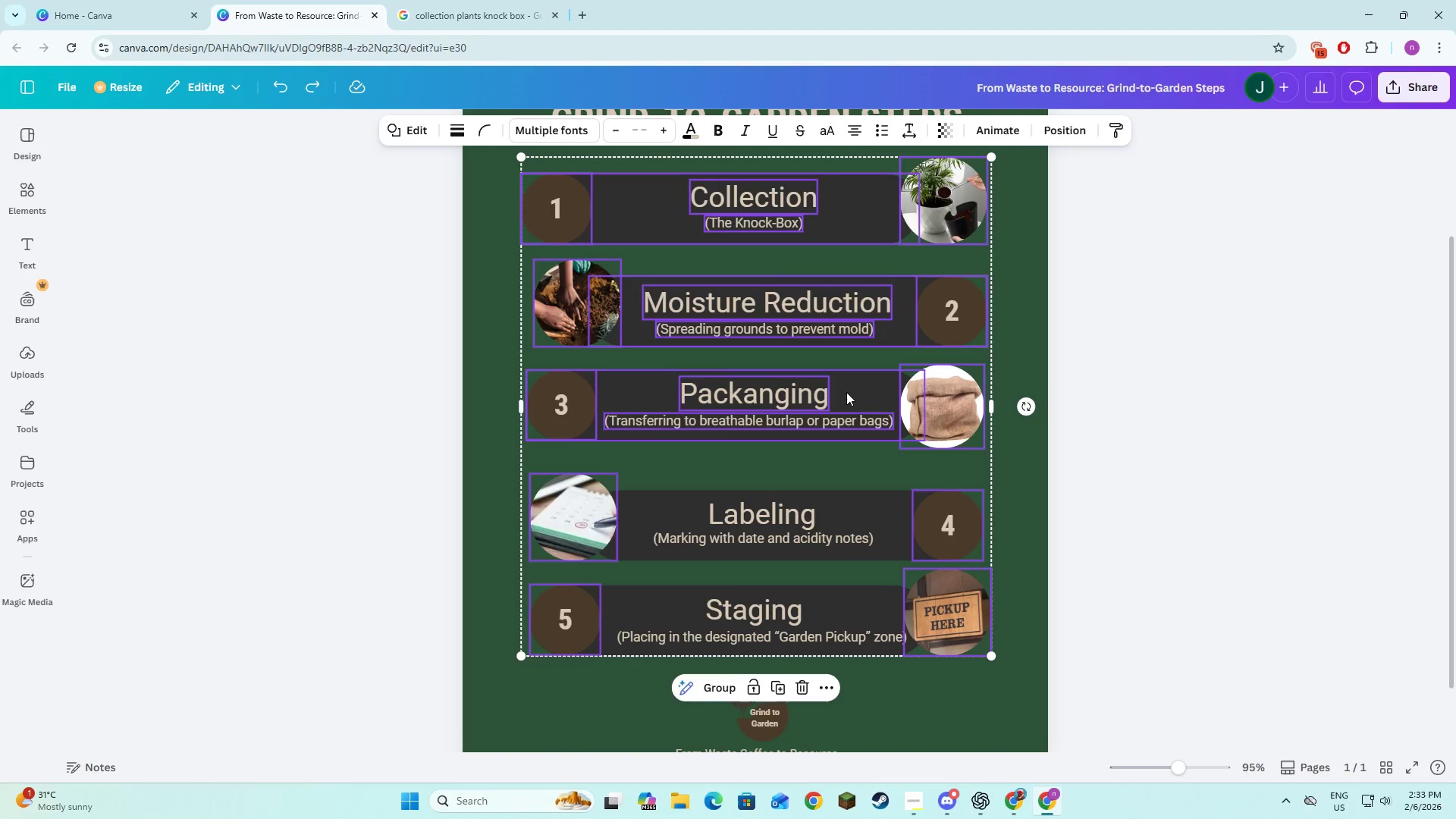 
left_click([846, 392])
 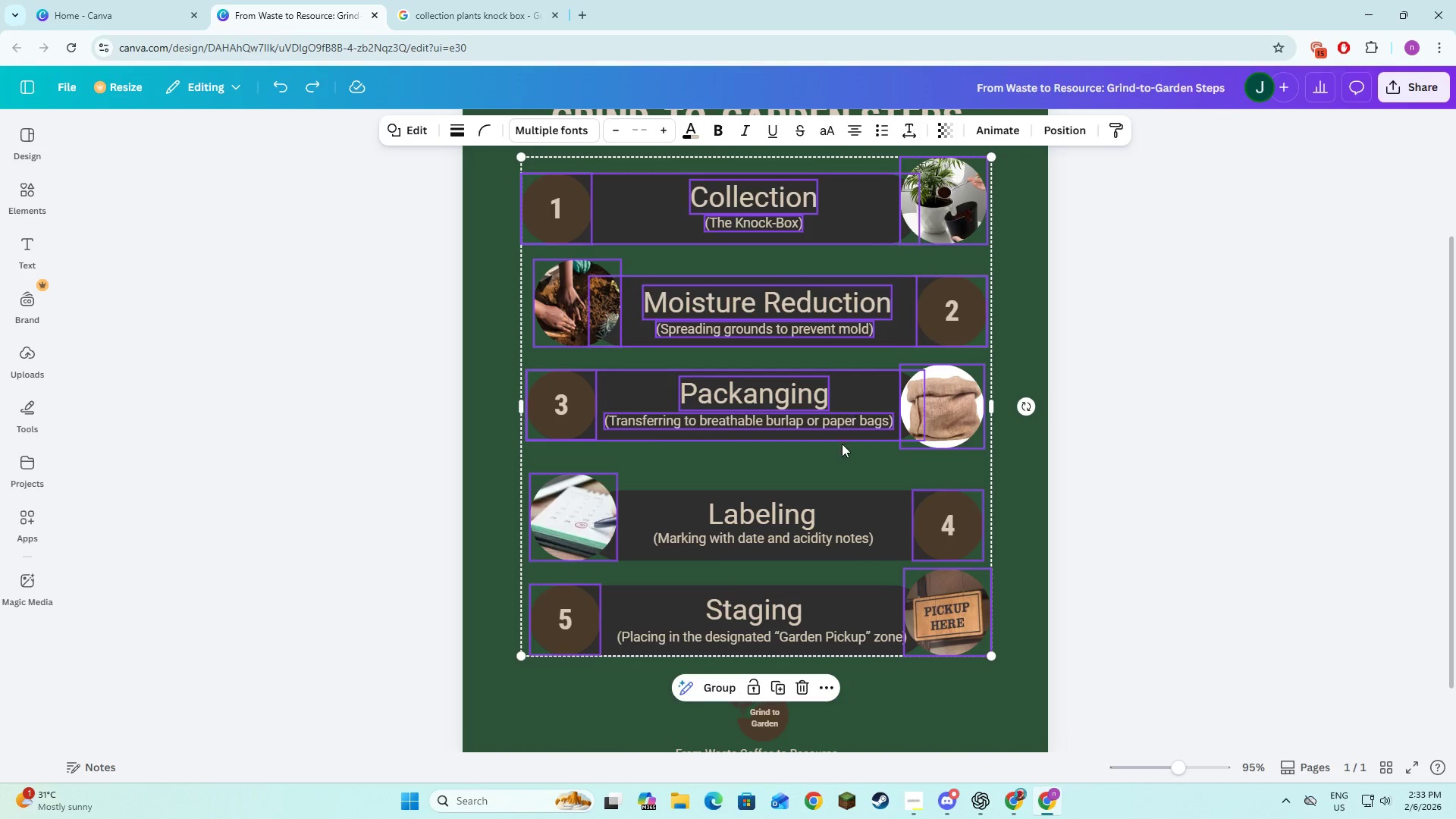 
hold_key(key=ShiftLeft, duration=1.52)
left_click([794, 514])
 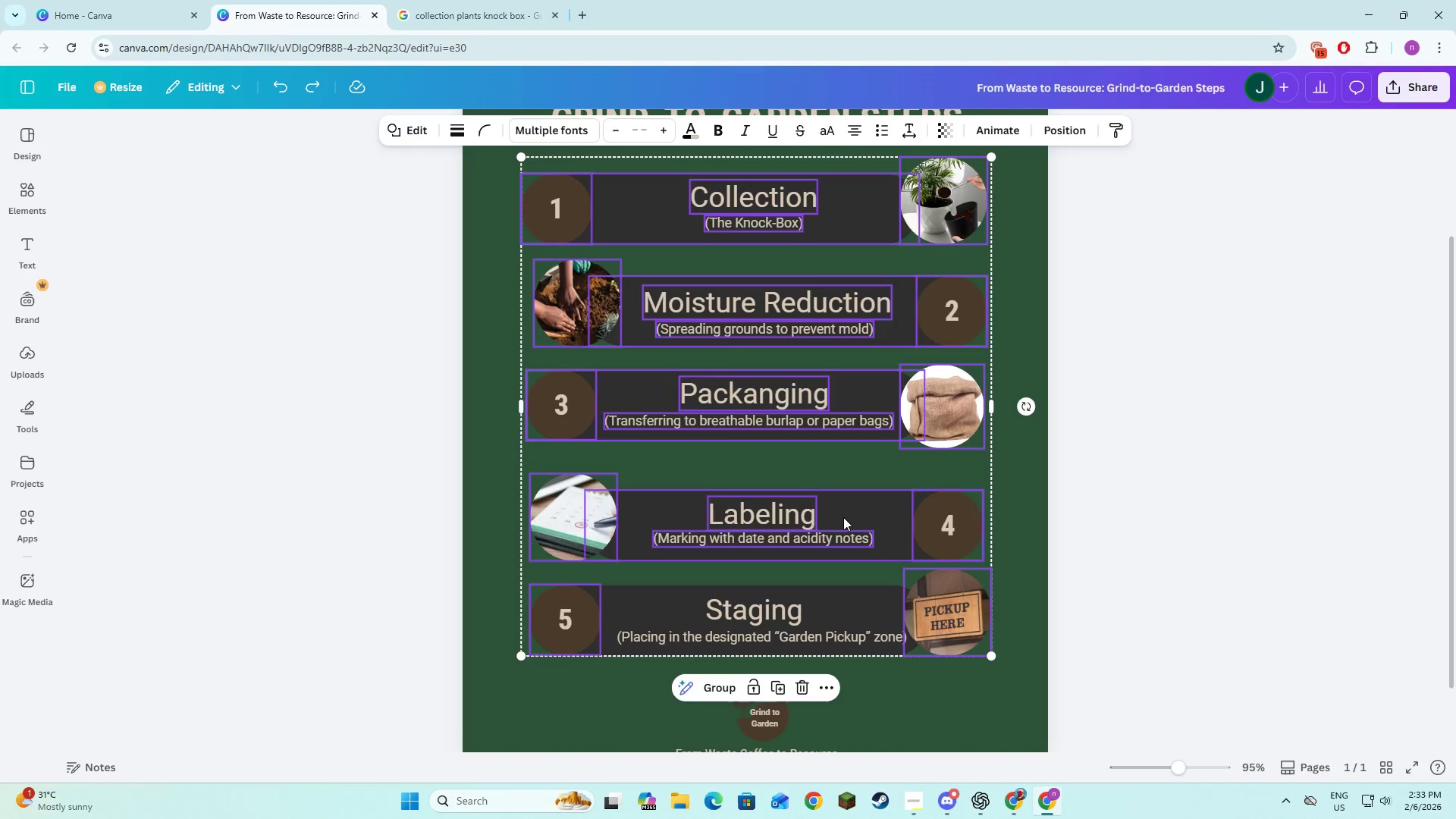 
triple_click([843, 517])
 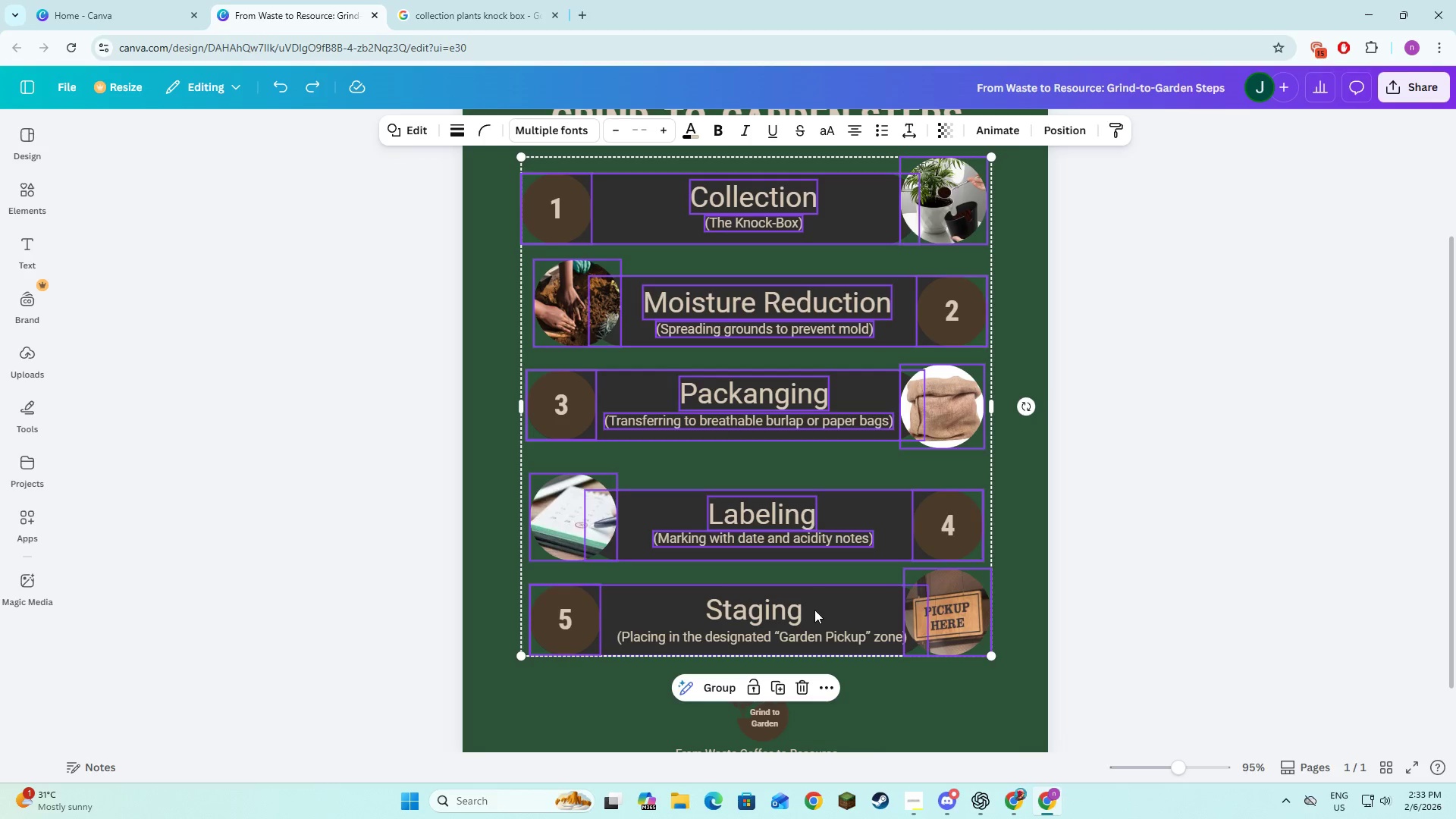 
hold_key(key=ShiftLeft, duration=1.52)
left_click([775, 604])
 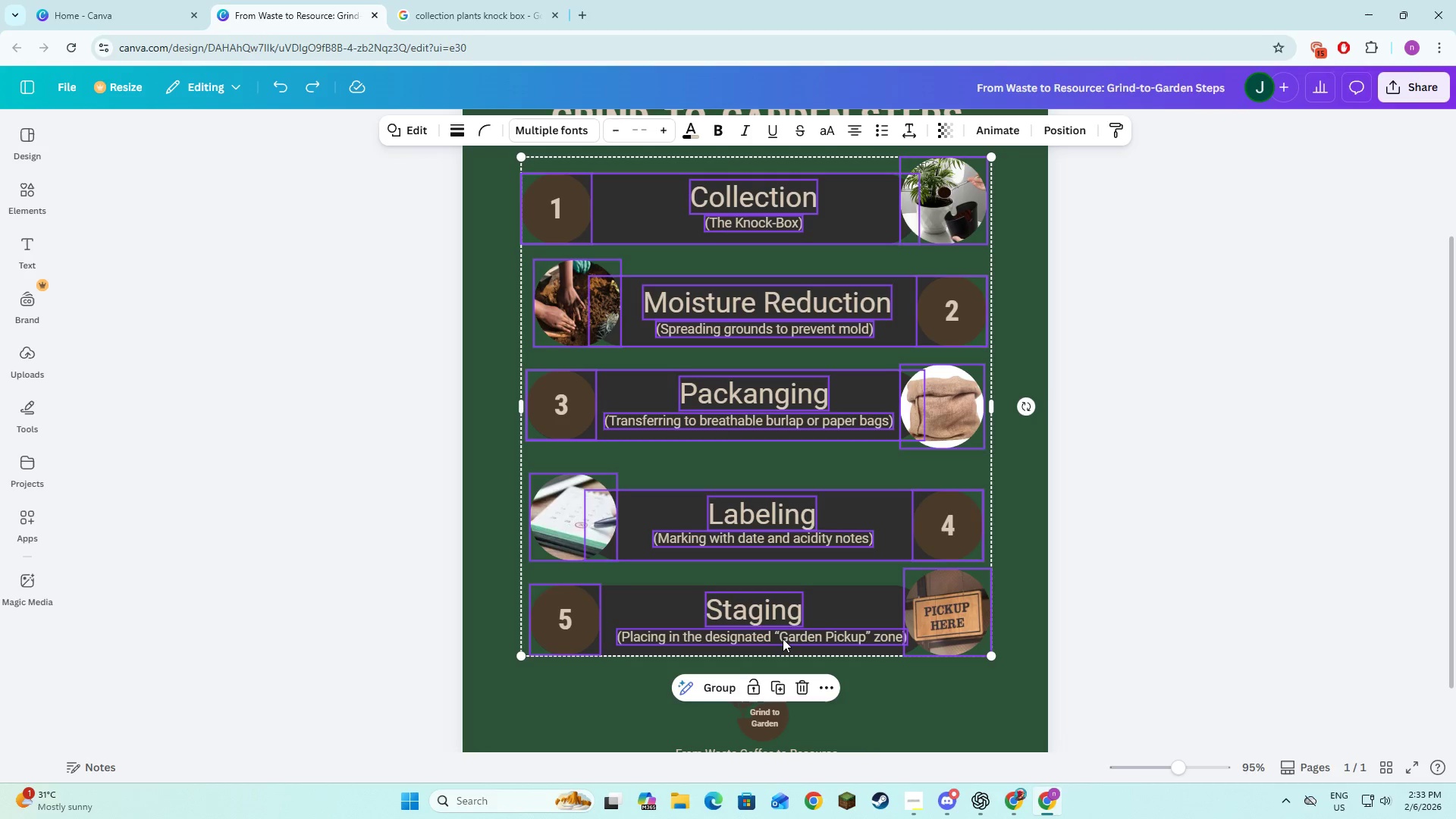 
left_click([783, 639])
 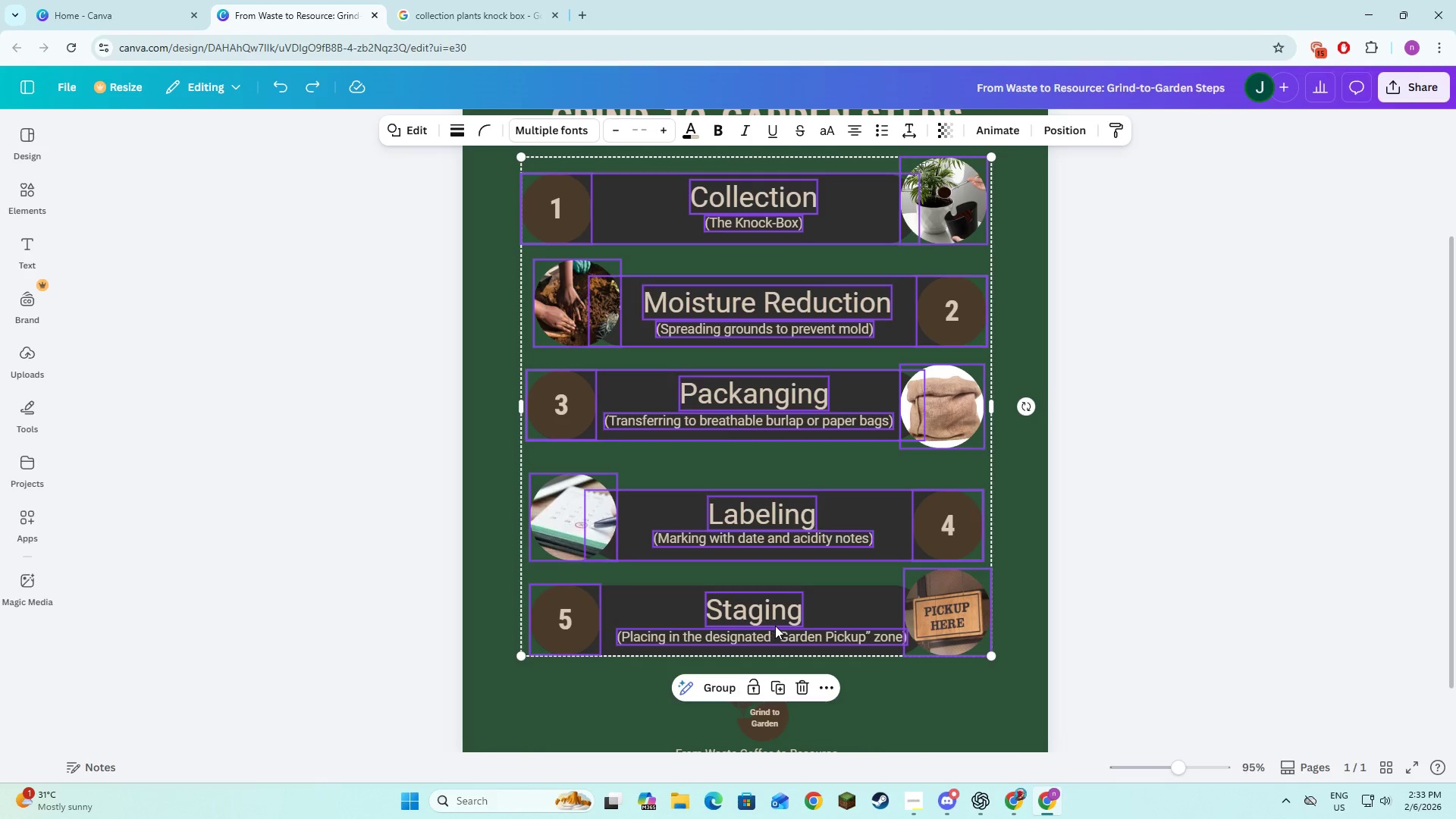 
hold_key(key=ShiftLeft, duration=0.41)
 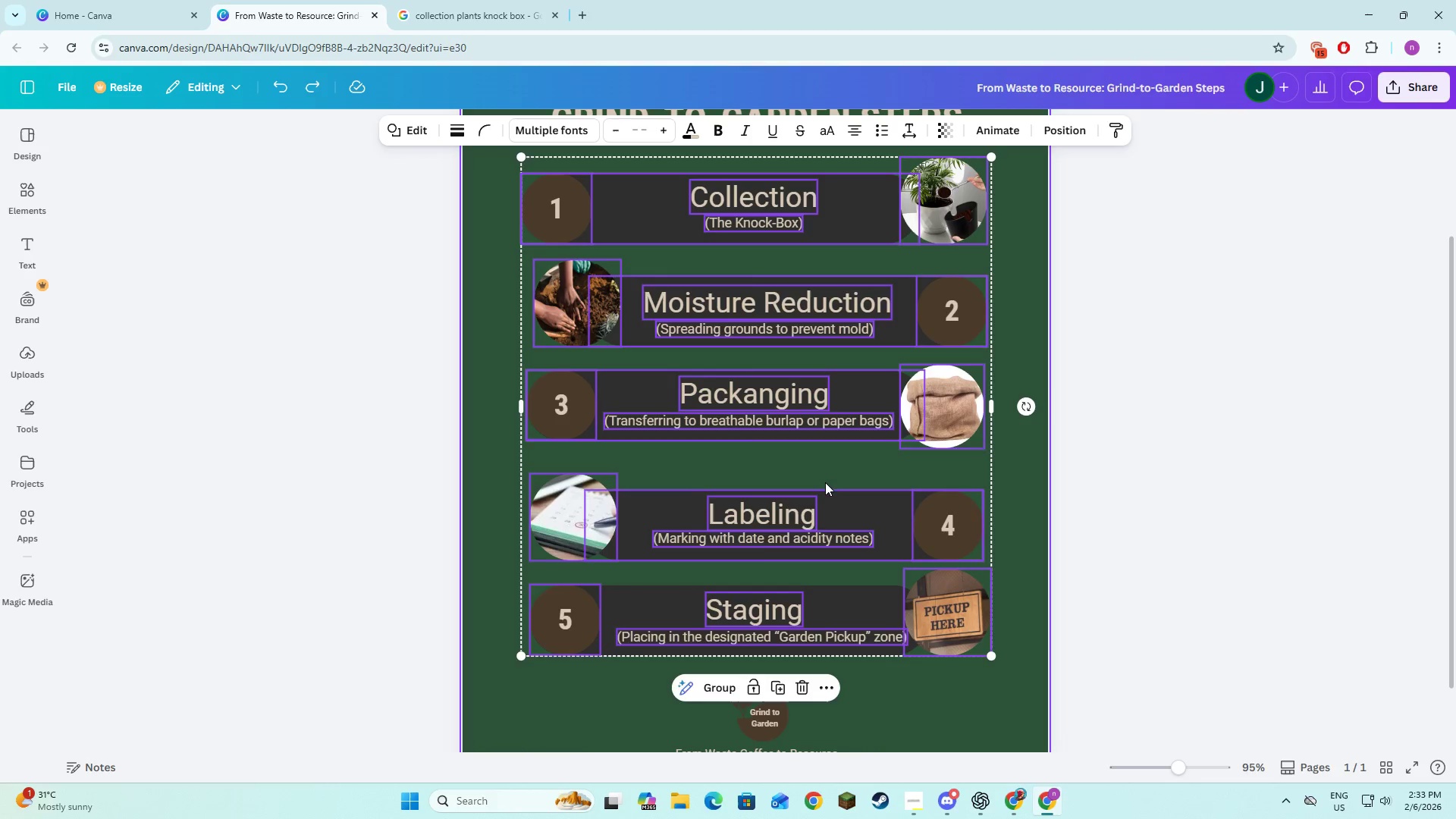 
left_click_drag(start_coordinate=[825, 482], to_coordinate=[824, 508])
 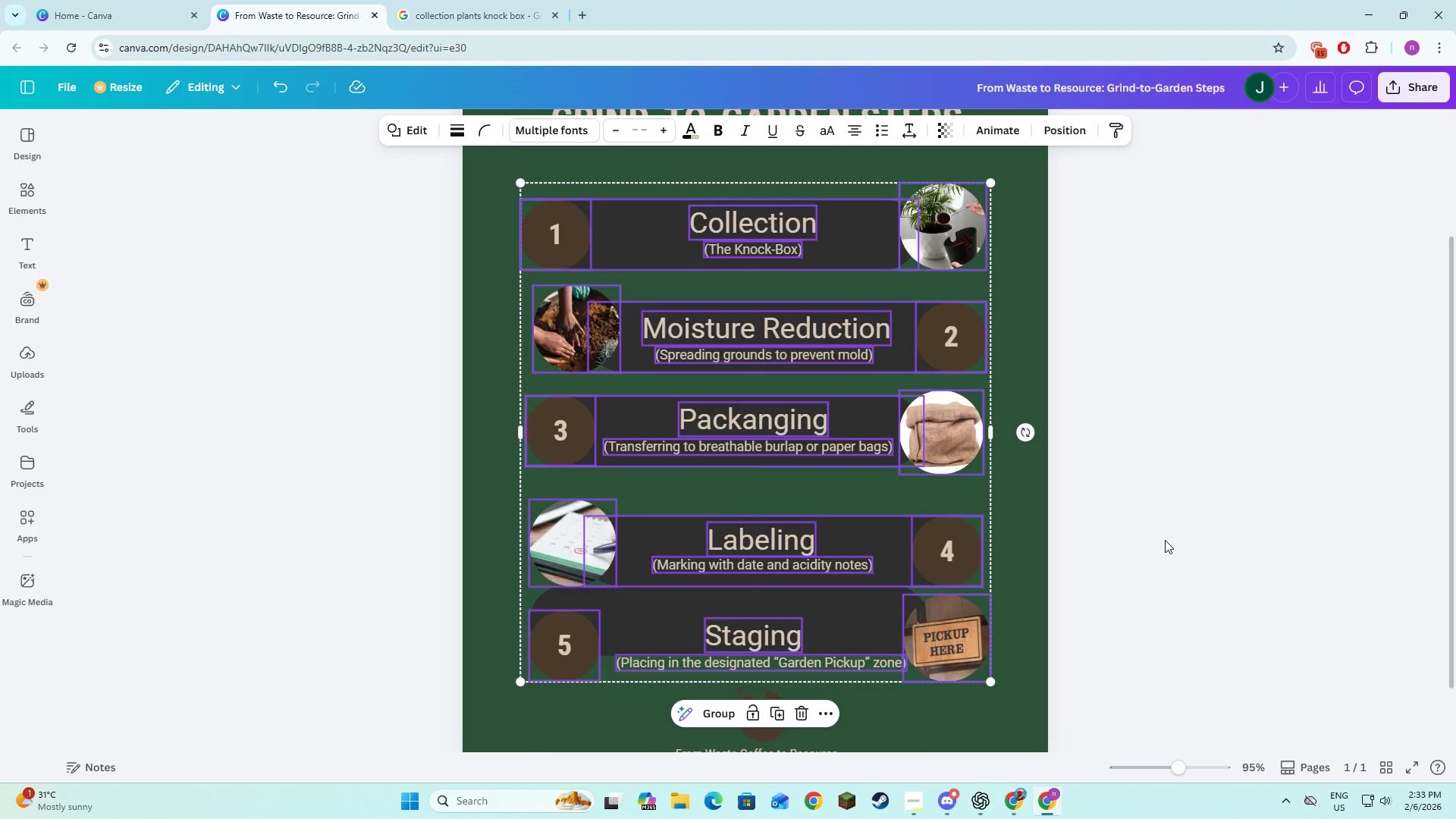 
left_click([1165, 540])
 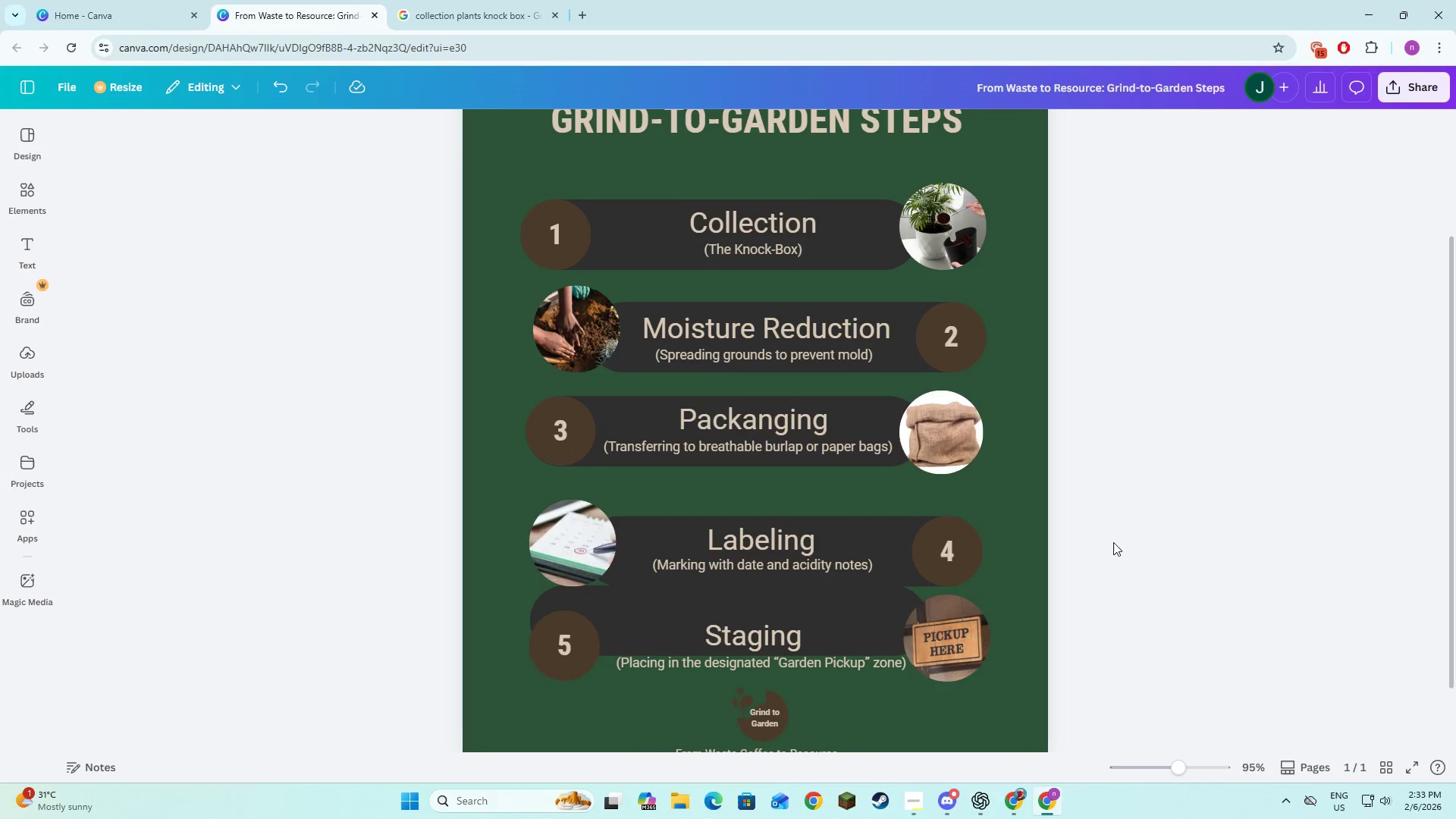 
key(Control+Z)
 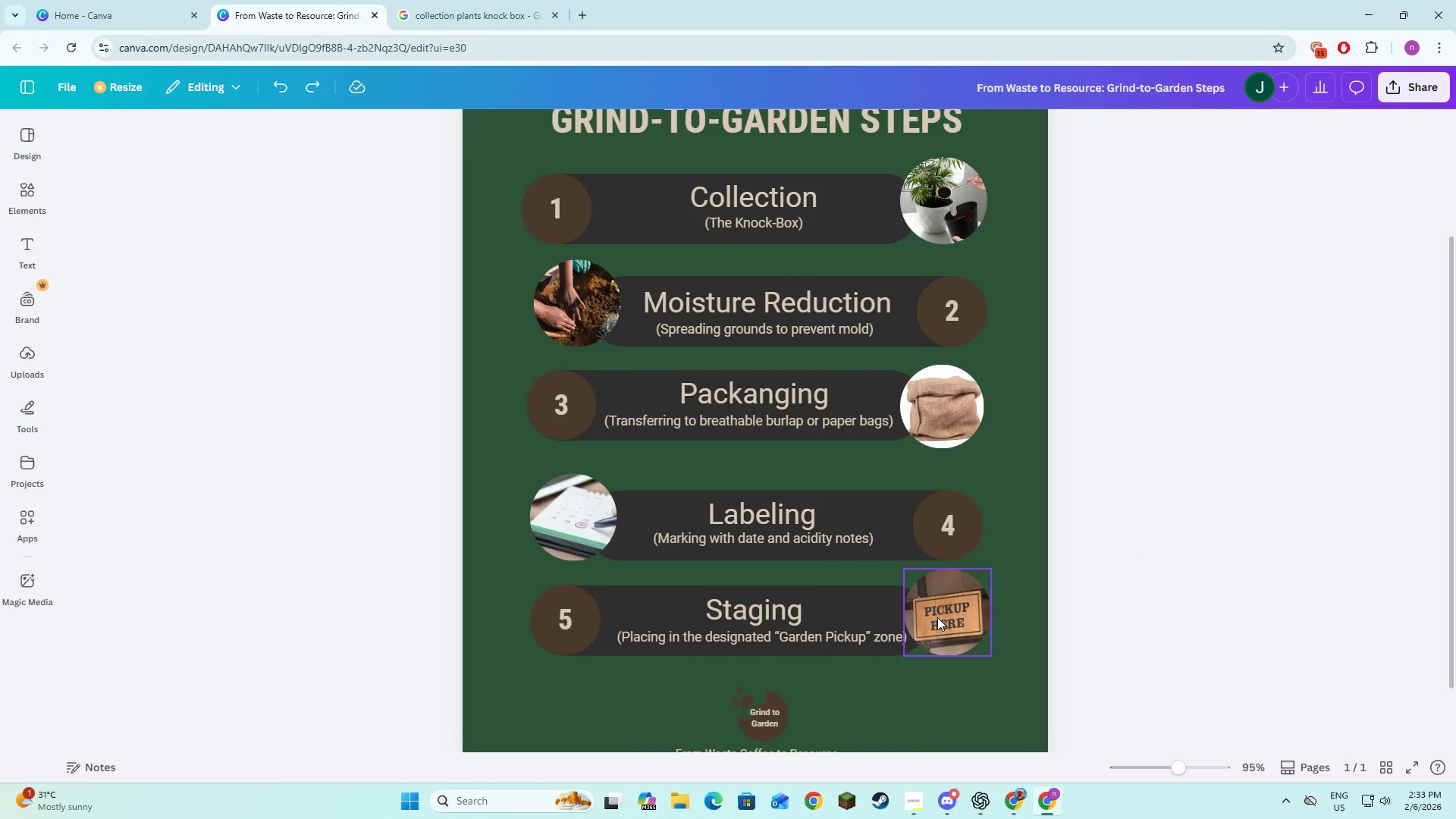 
left_click([575, 215])
 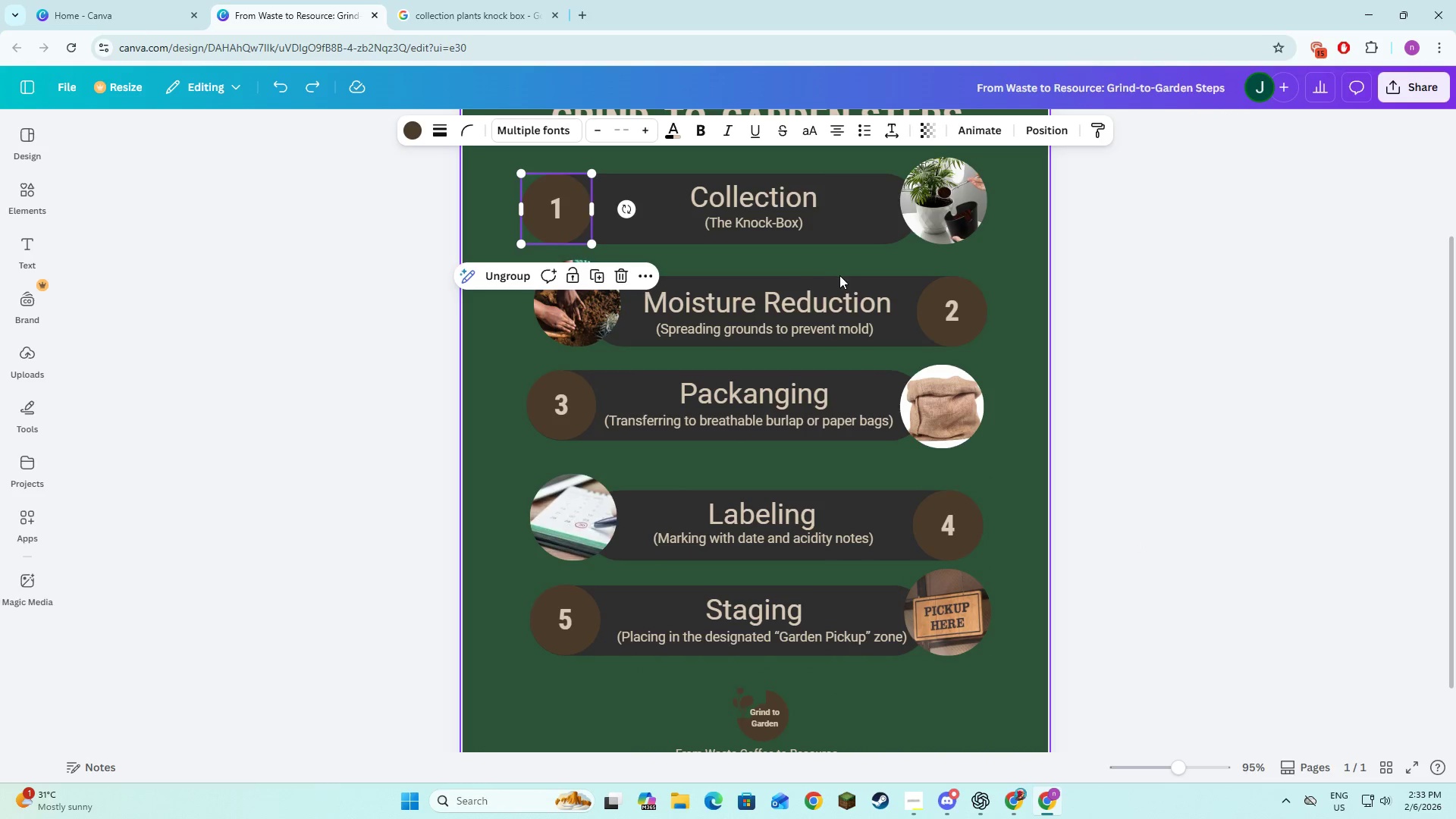 
hold_key(key=ShiftLeft, duration=1.5)
left_click([927, 314])
 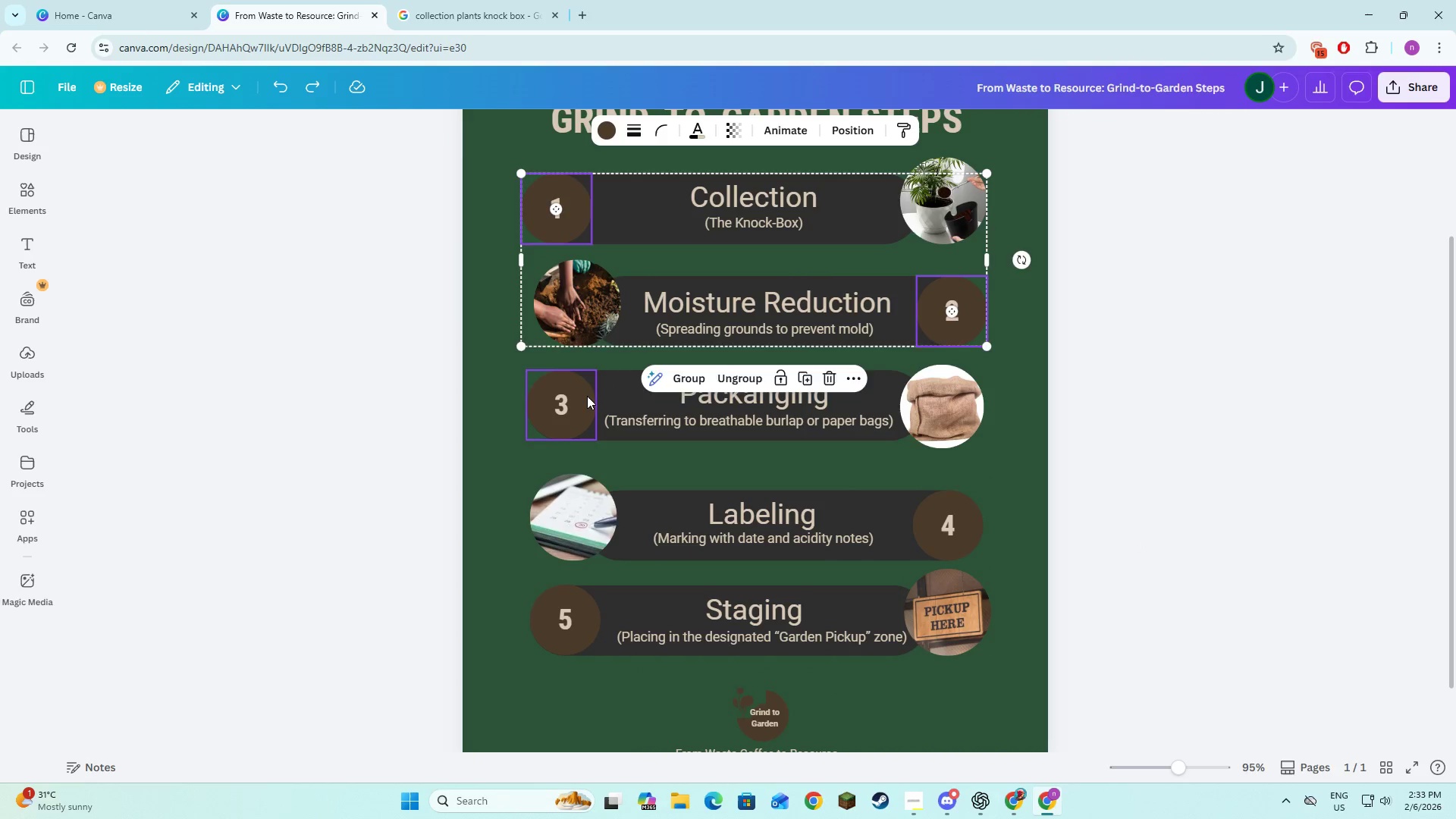 
hold_key(key=ShiftLeft, duration=1.51)
left_click([962, 510])
 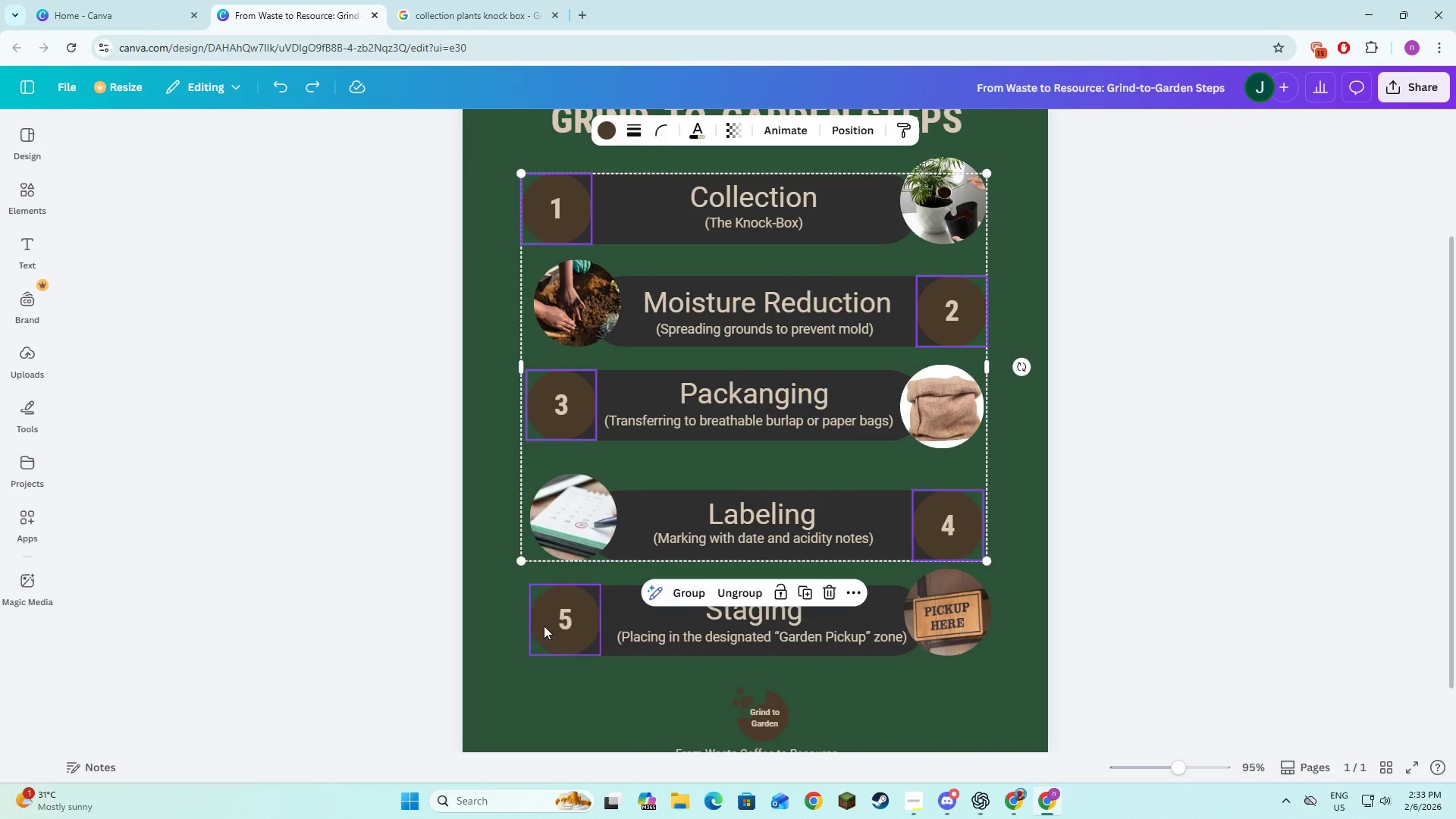 
left_click([554, 623])
 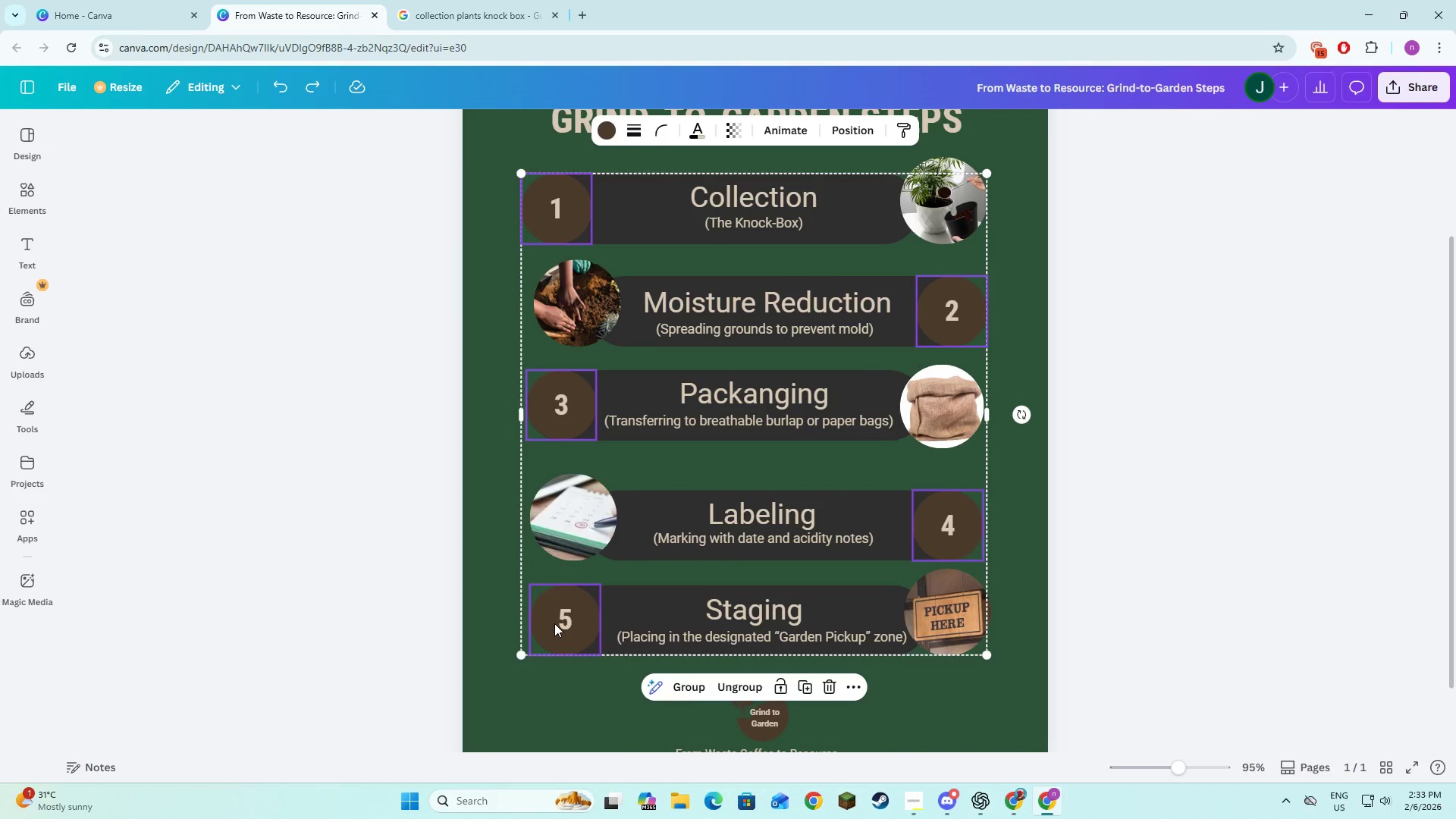 
hold_key(key=ShiftLeft, duration=1.52)
left_click([960, 607])
 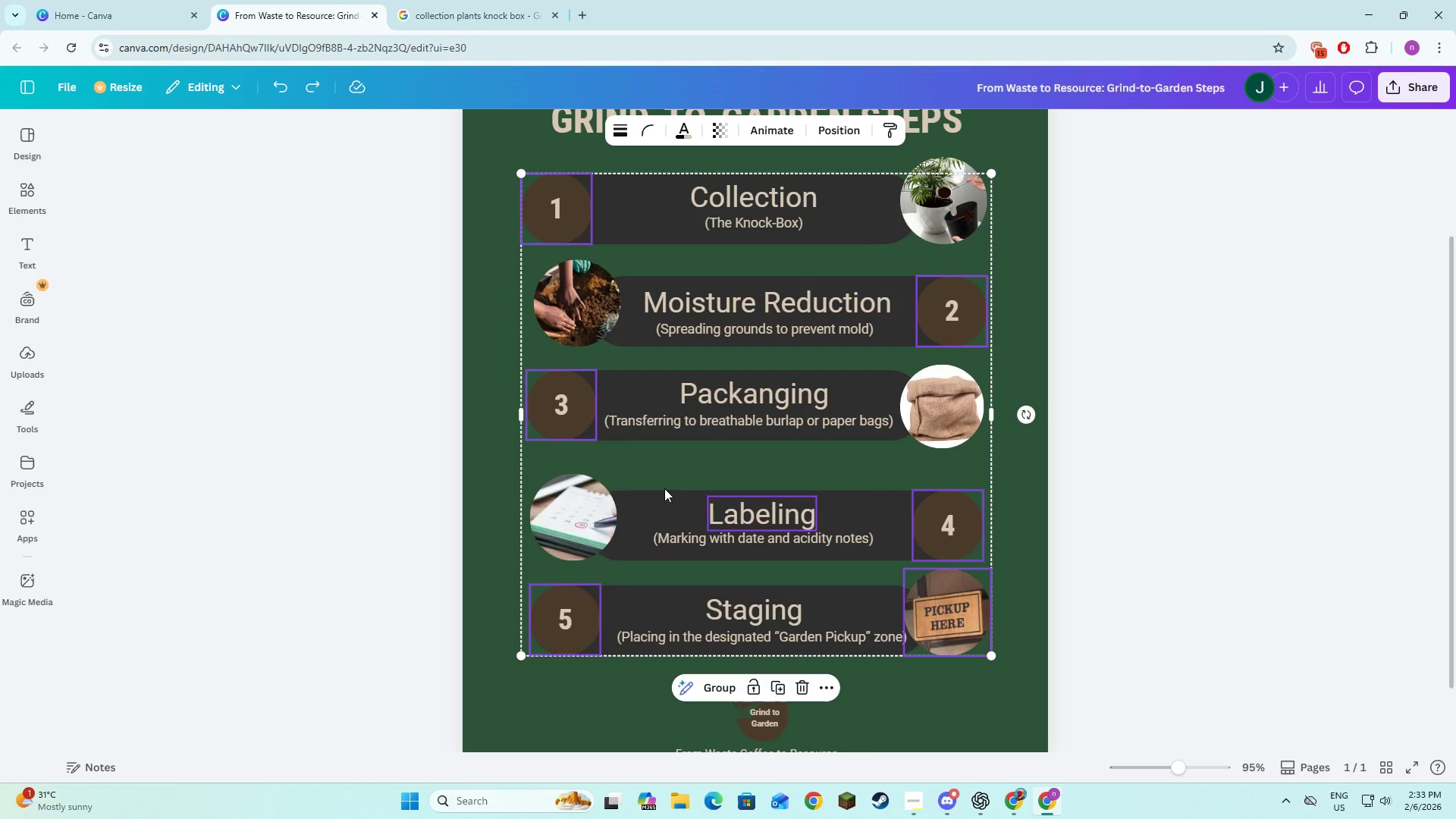 
hold_key(key=ShiftLeft, duration=1.52)
left_click([563, 494])
 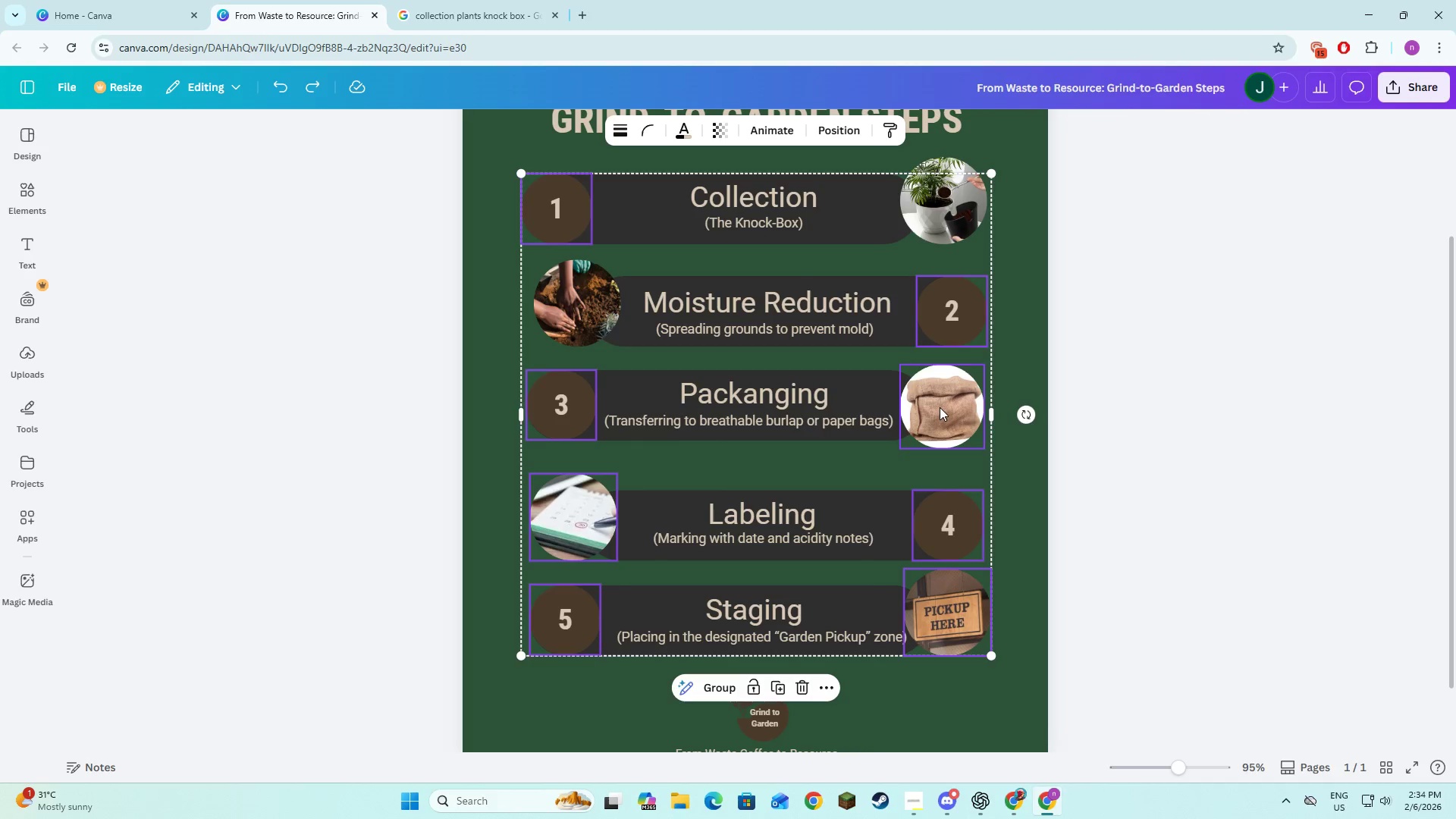 
left_click([940, 406])
 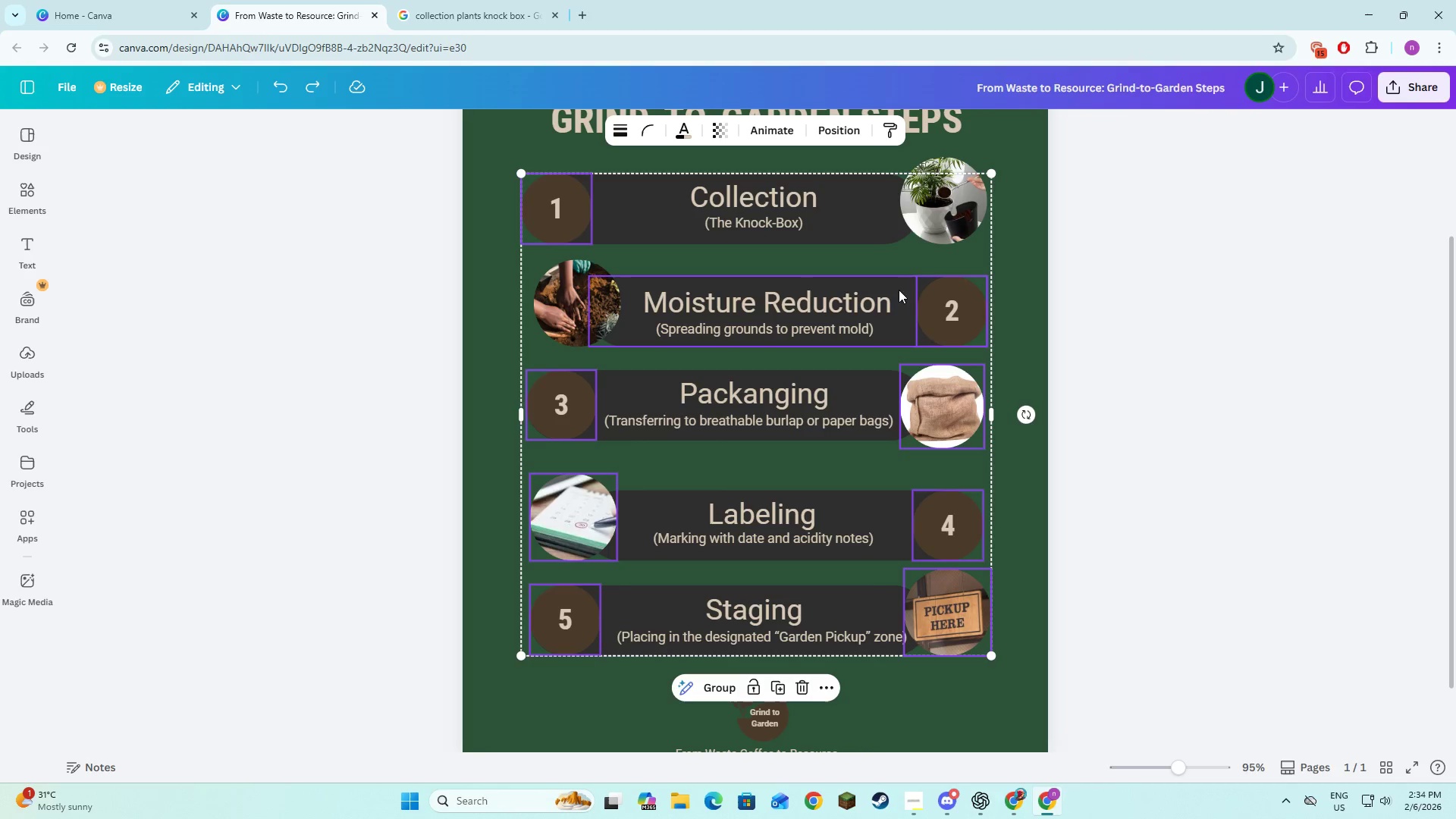 
hold_key(key=ShiftLeft, duration=1.51)
left_click([930, 209])
 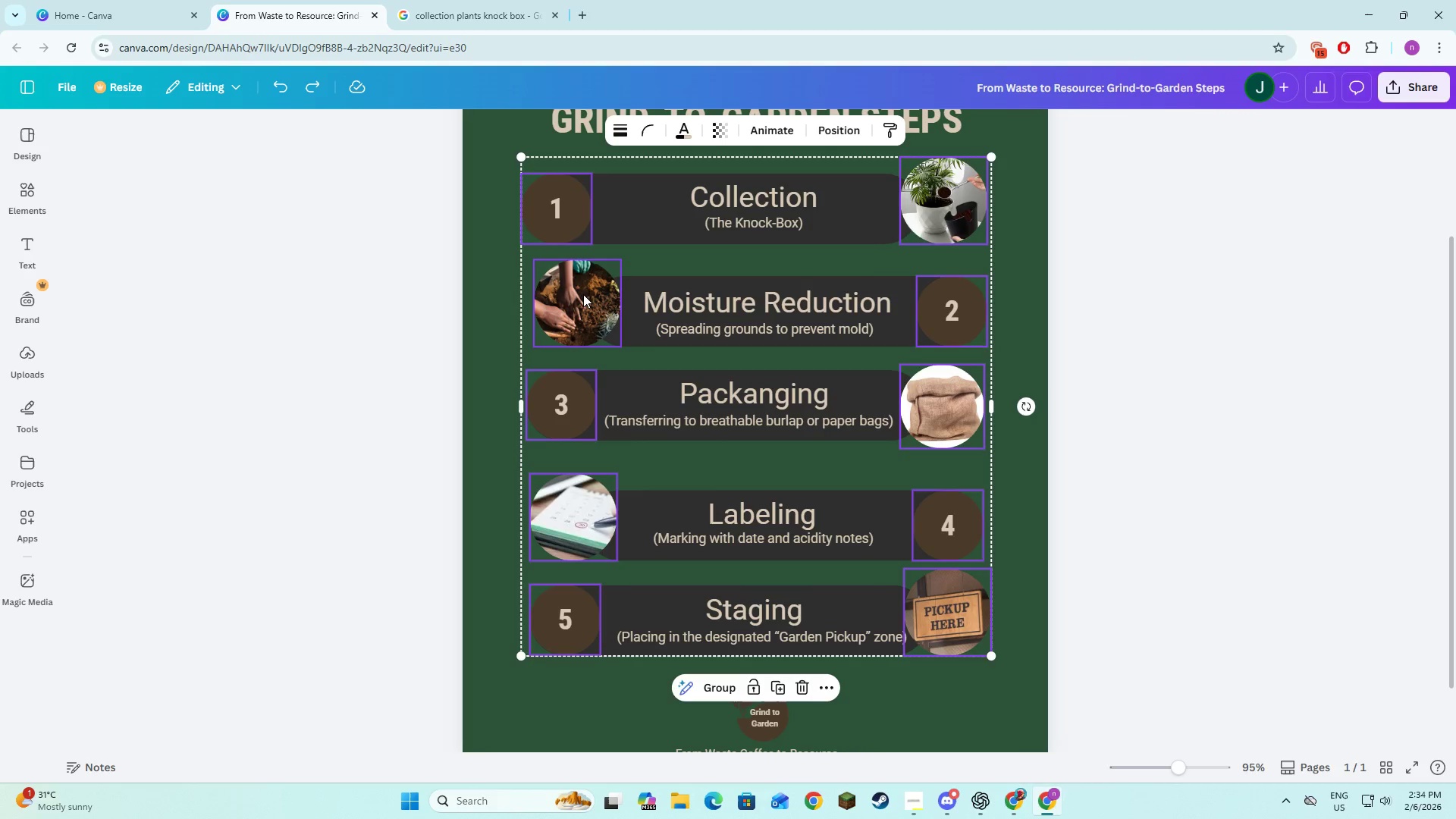 
left_click([583, 294])
 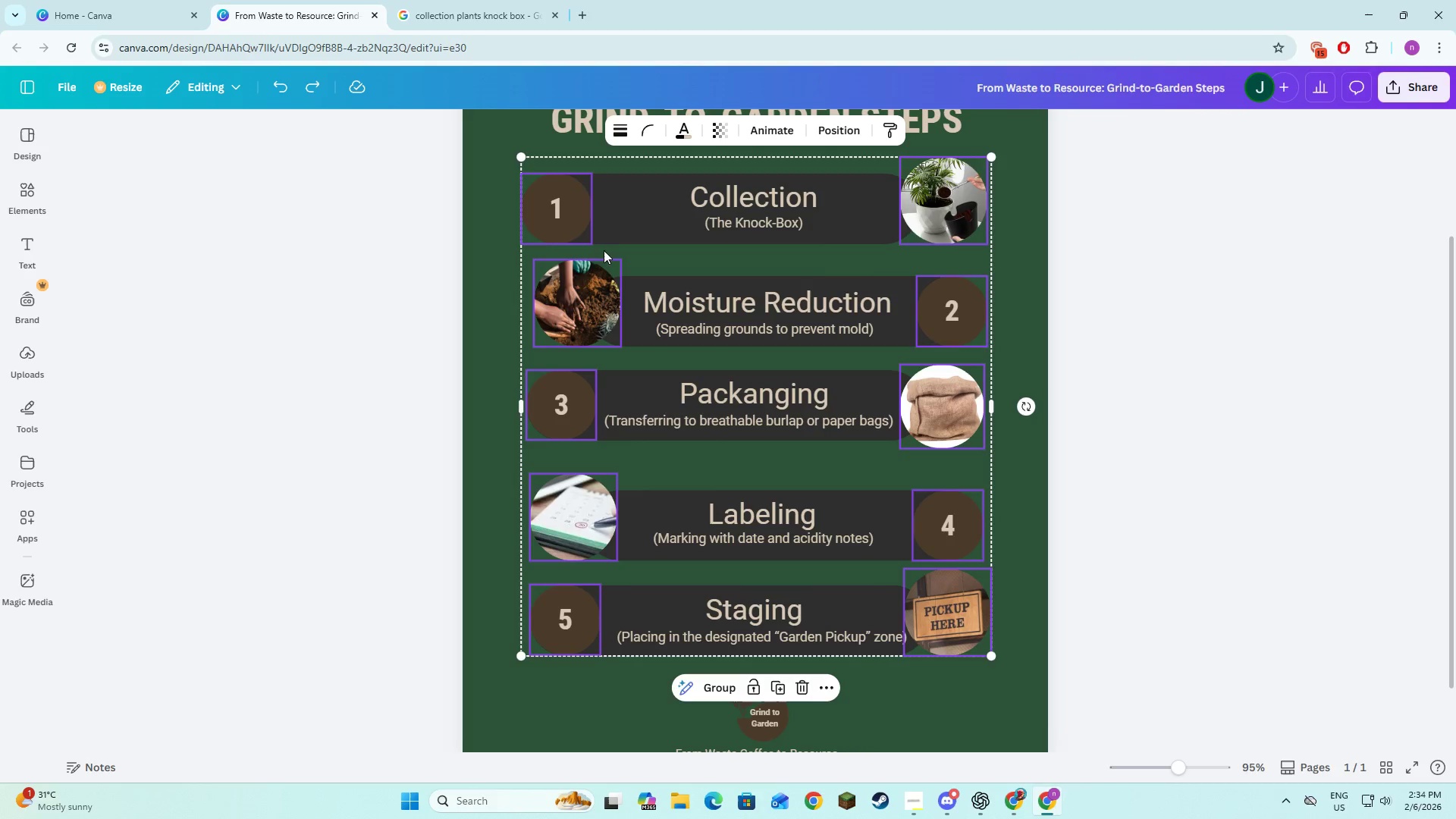 
hold_key(key=ShiftLeft, duration=1.52)
left_click([619, 218])
 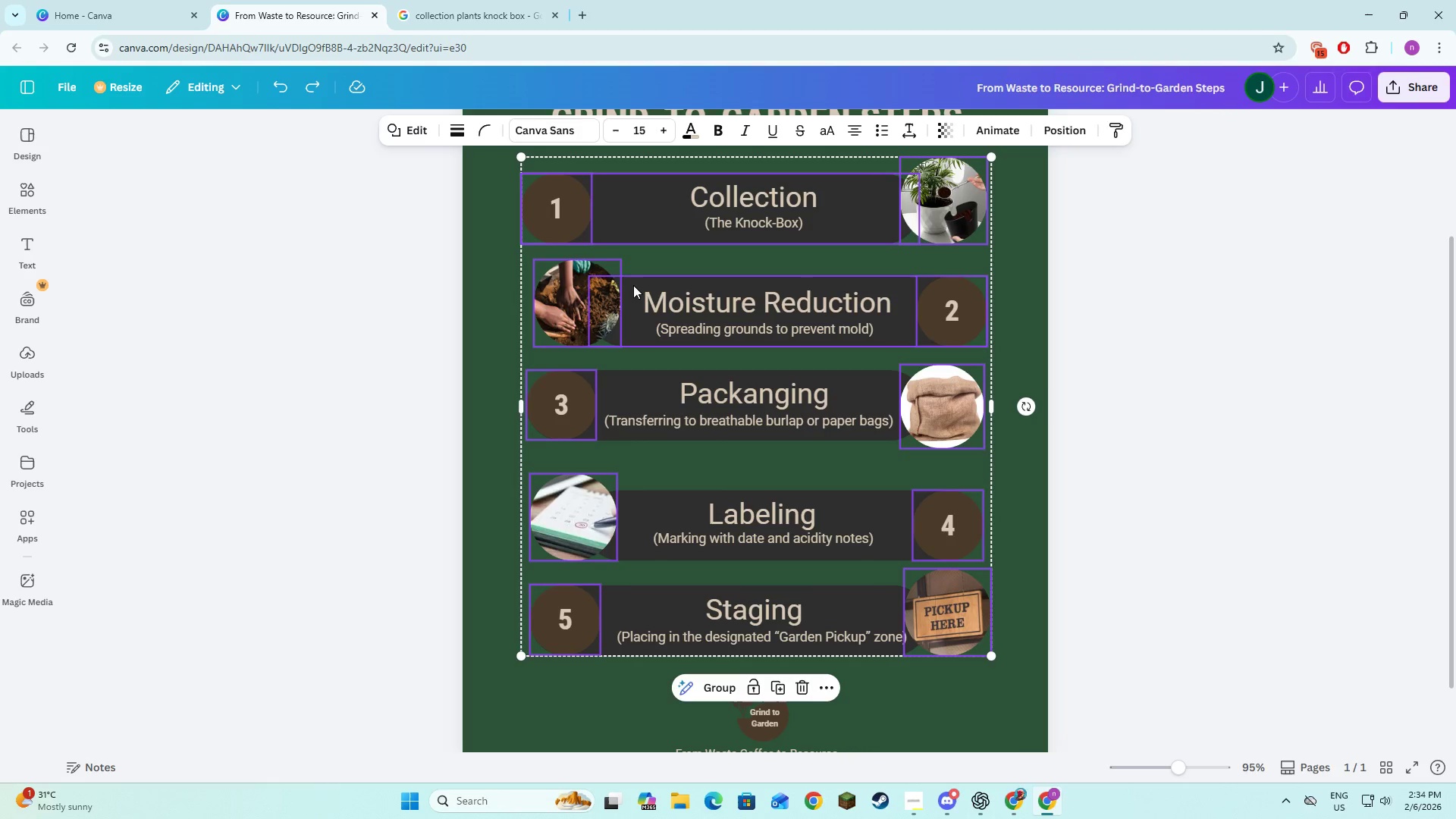 
left_click([632, 287])
 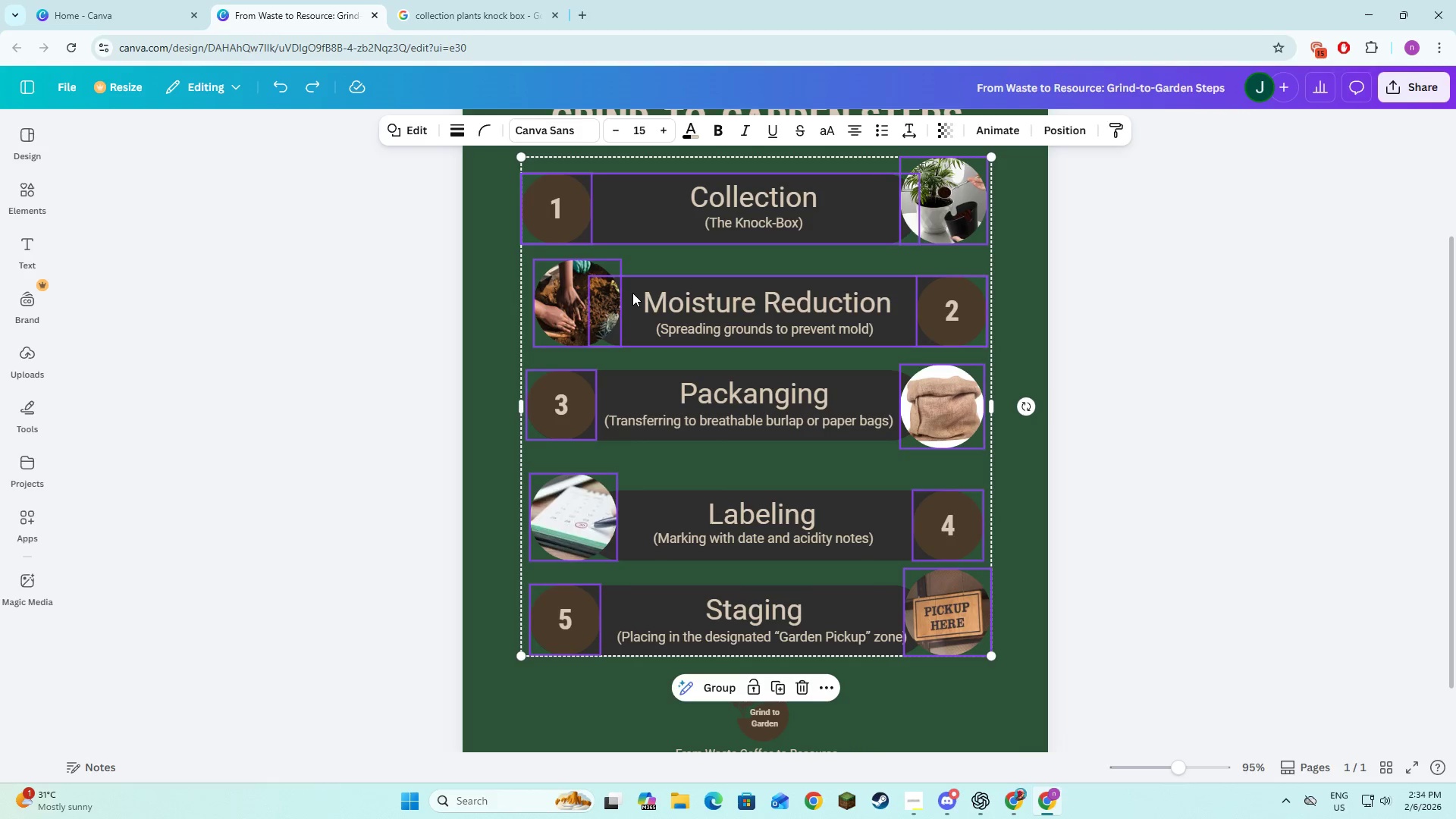 
hold_key(key=ShiftLeft, duration=1.51)
left_click([629, 378])
 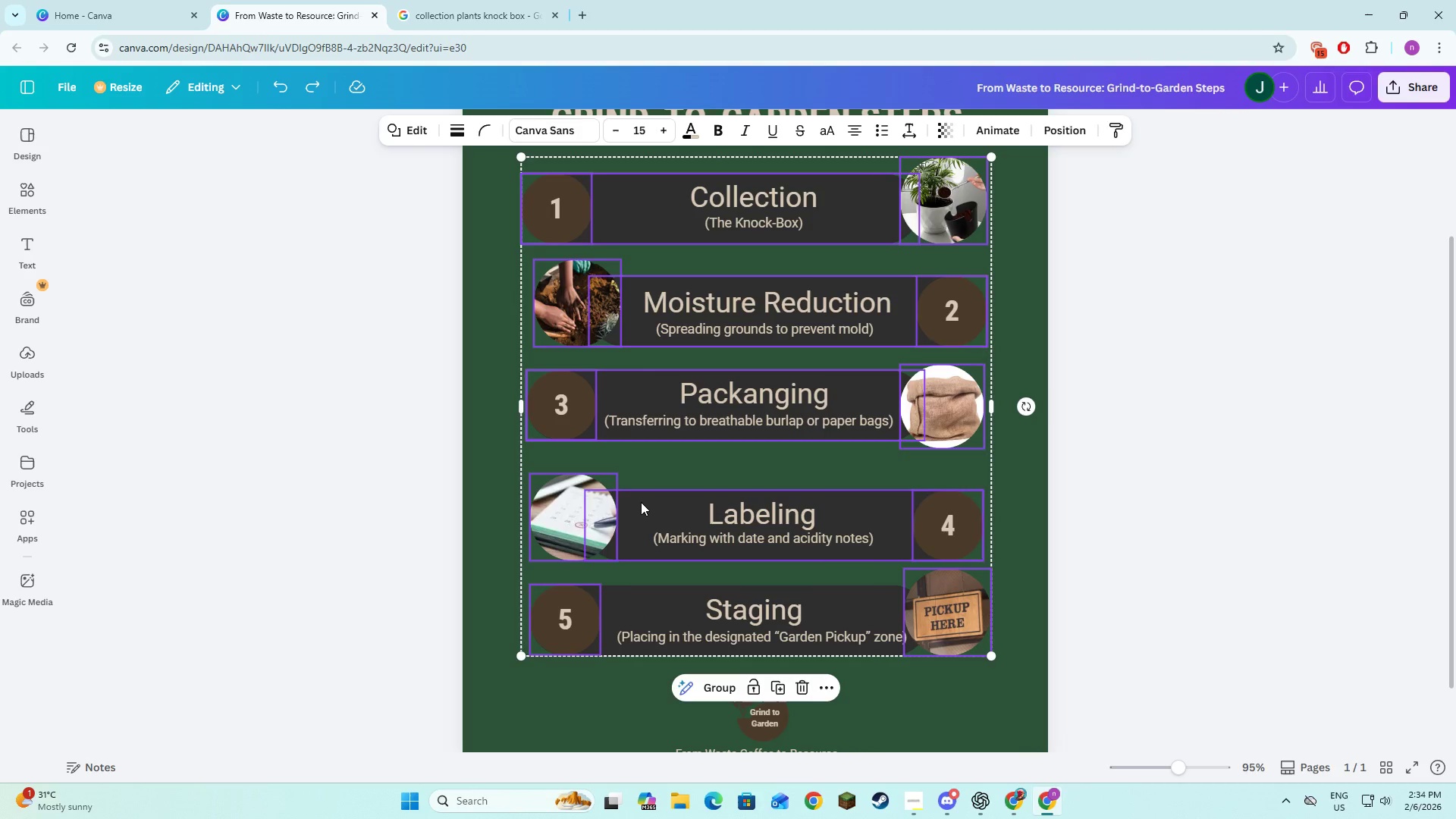 
left_click([641, 508])
 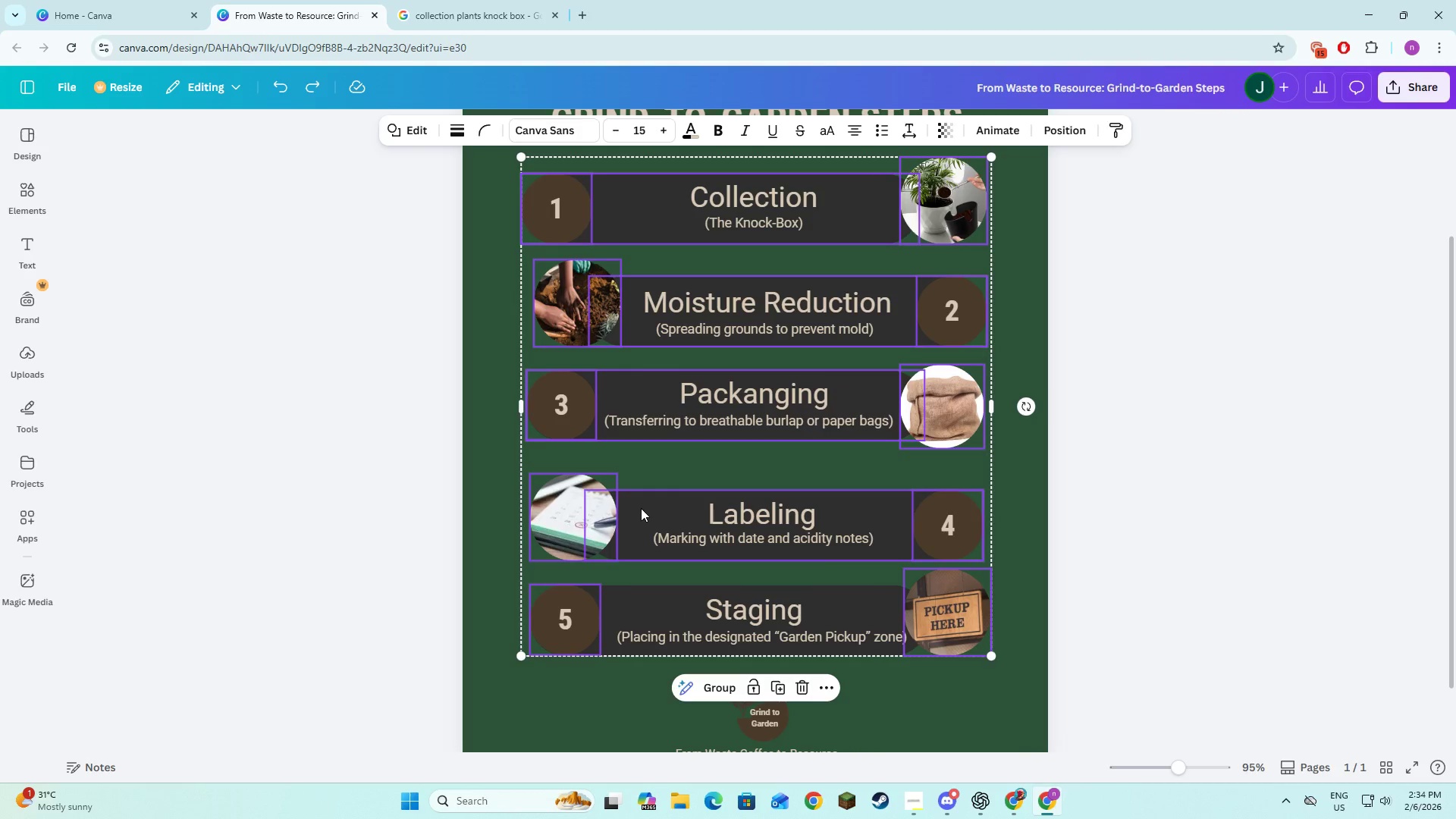 
hold_key(key=ShiftLeft, duration=1.5)
left_click([639, 601])
 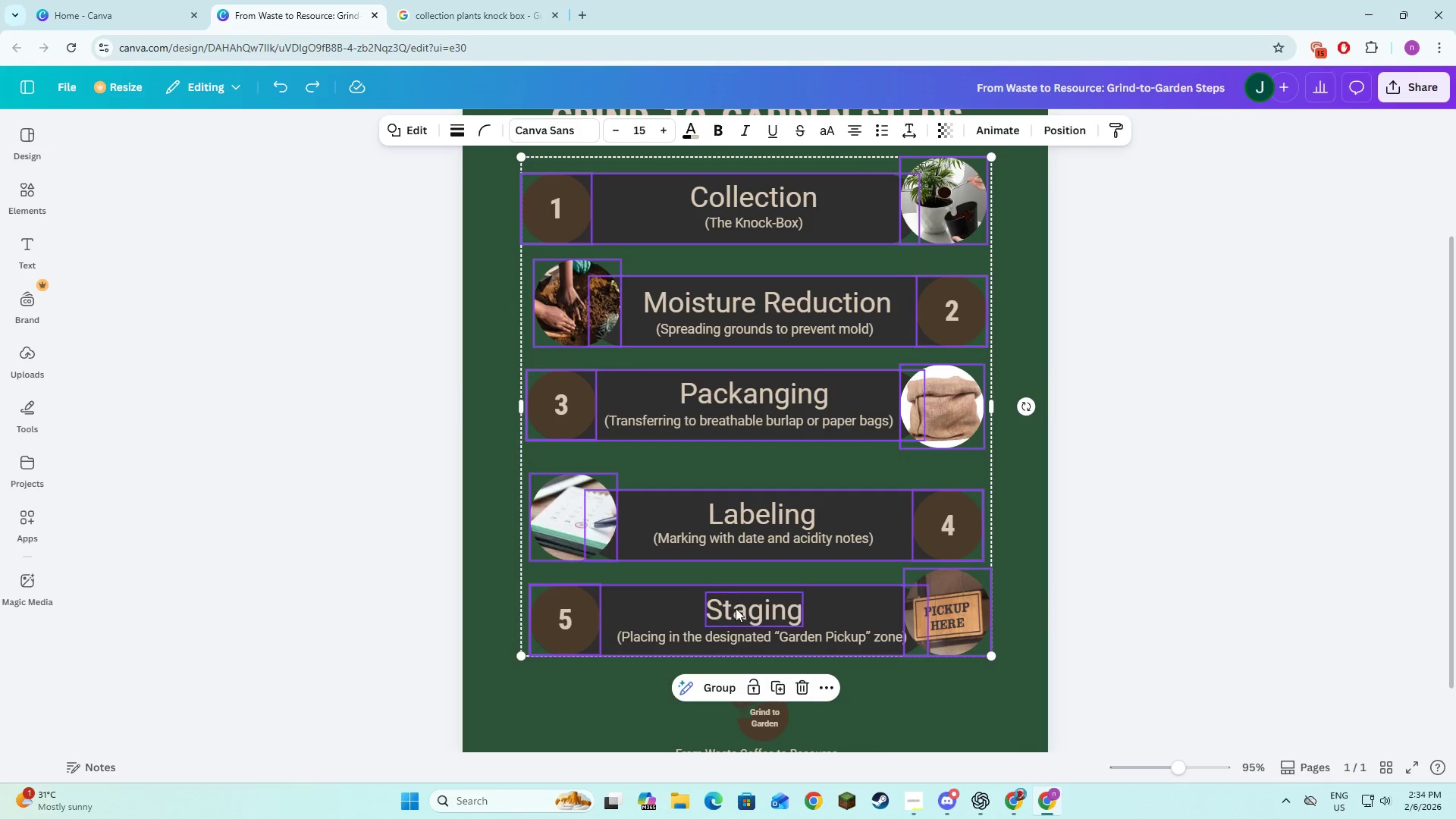 
left_click([736, 609])
 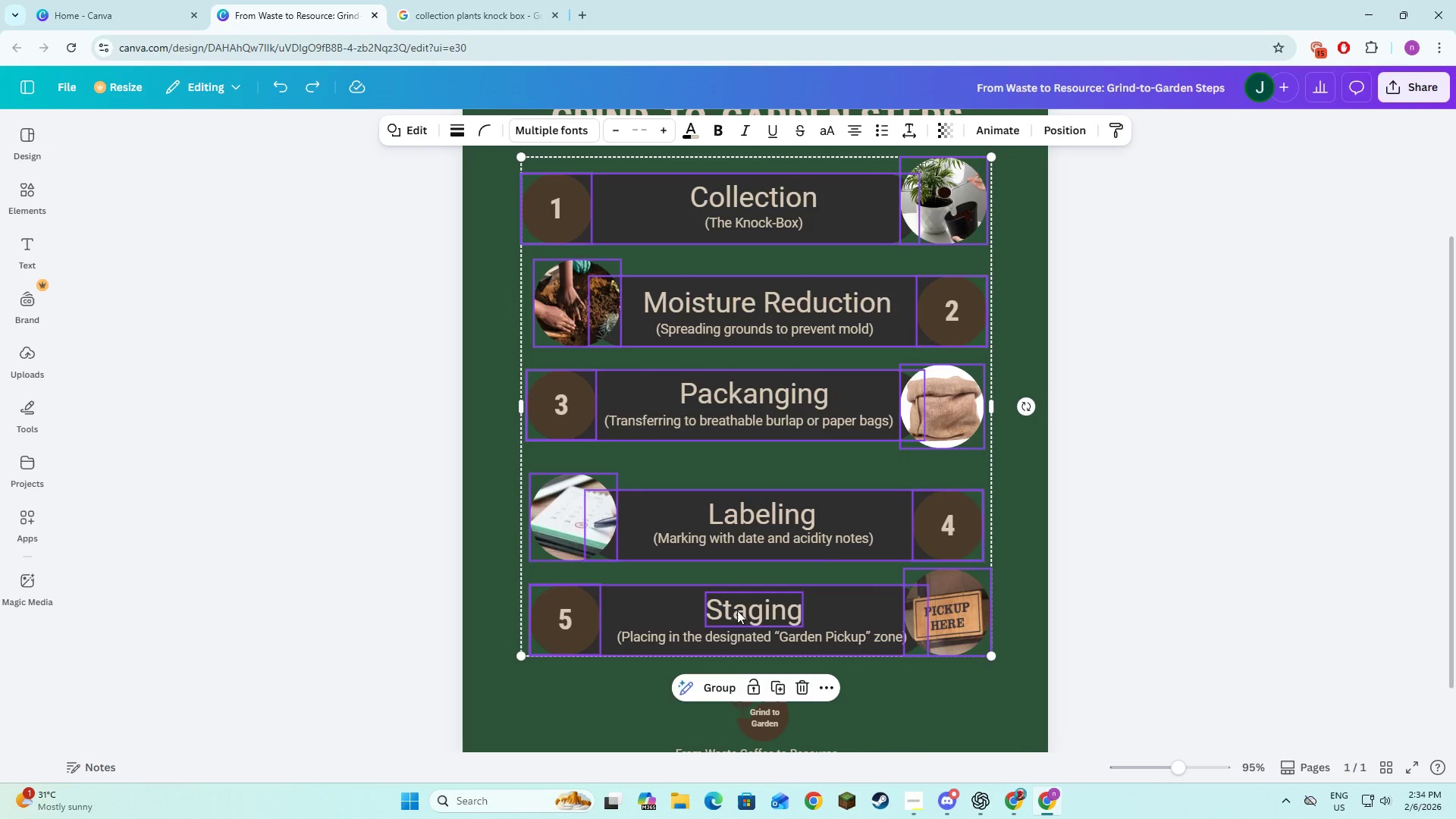 
hold_key(key=ShiftLeft, duration=1.5)
double_click([719, 642])
 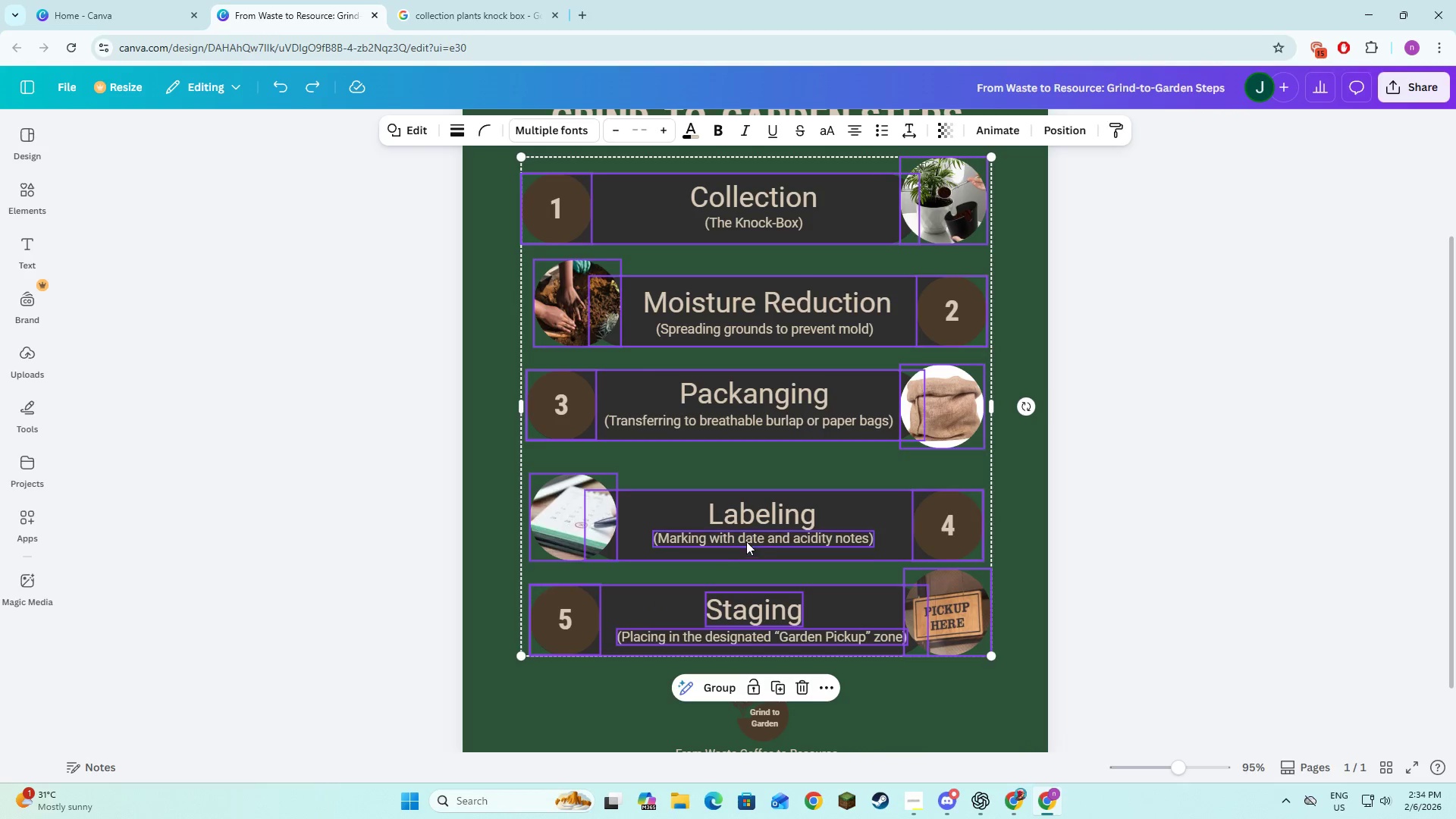 
left_click([746, 540])
 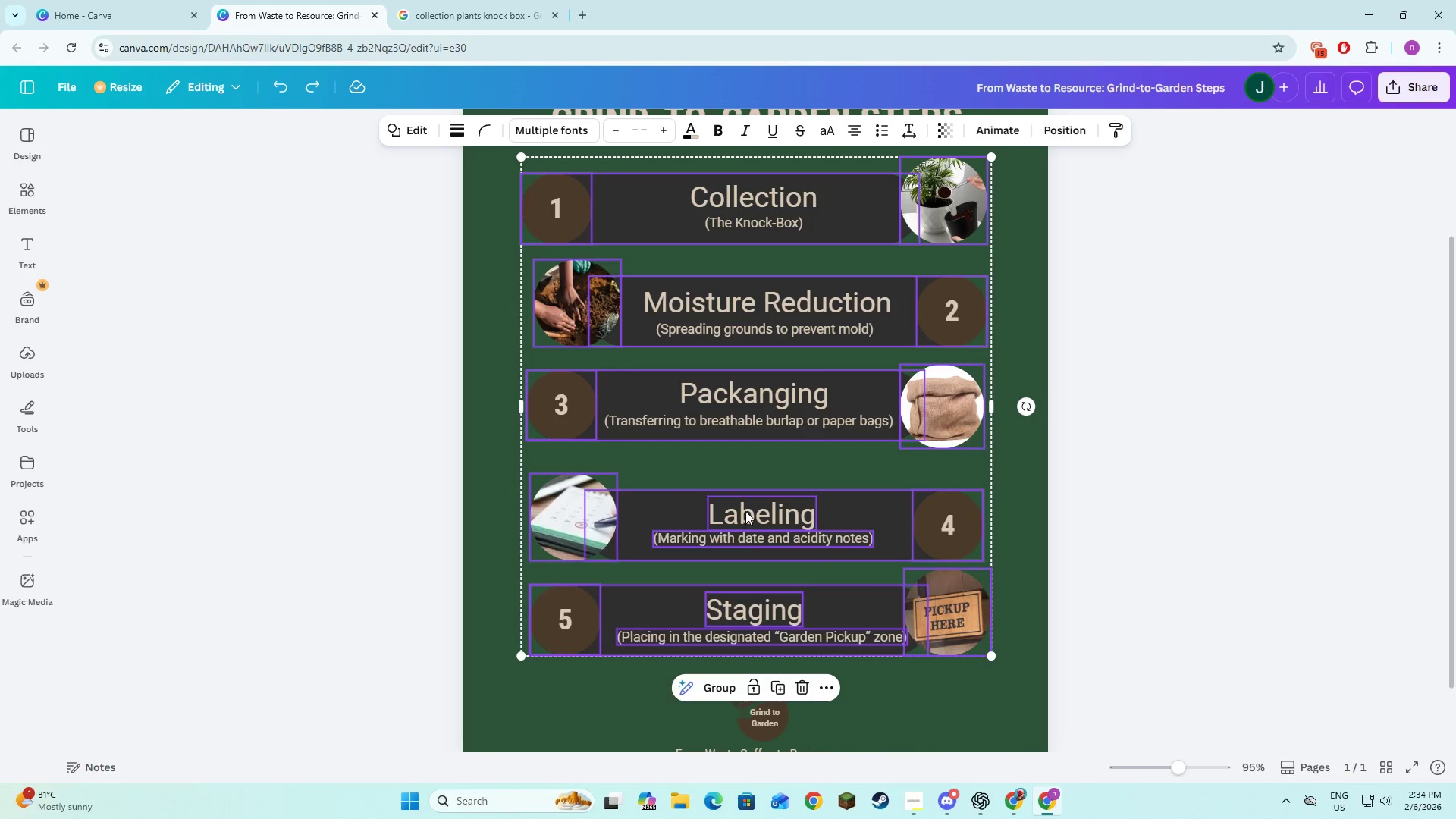 
hold_key(key=ShiftLeft, duration=1.53)
double_click([745, 510])
 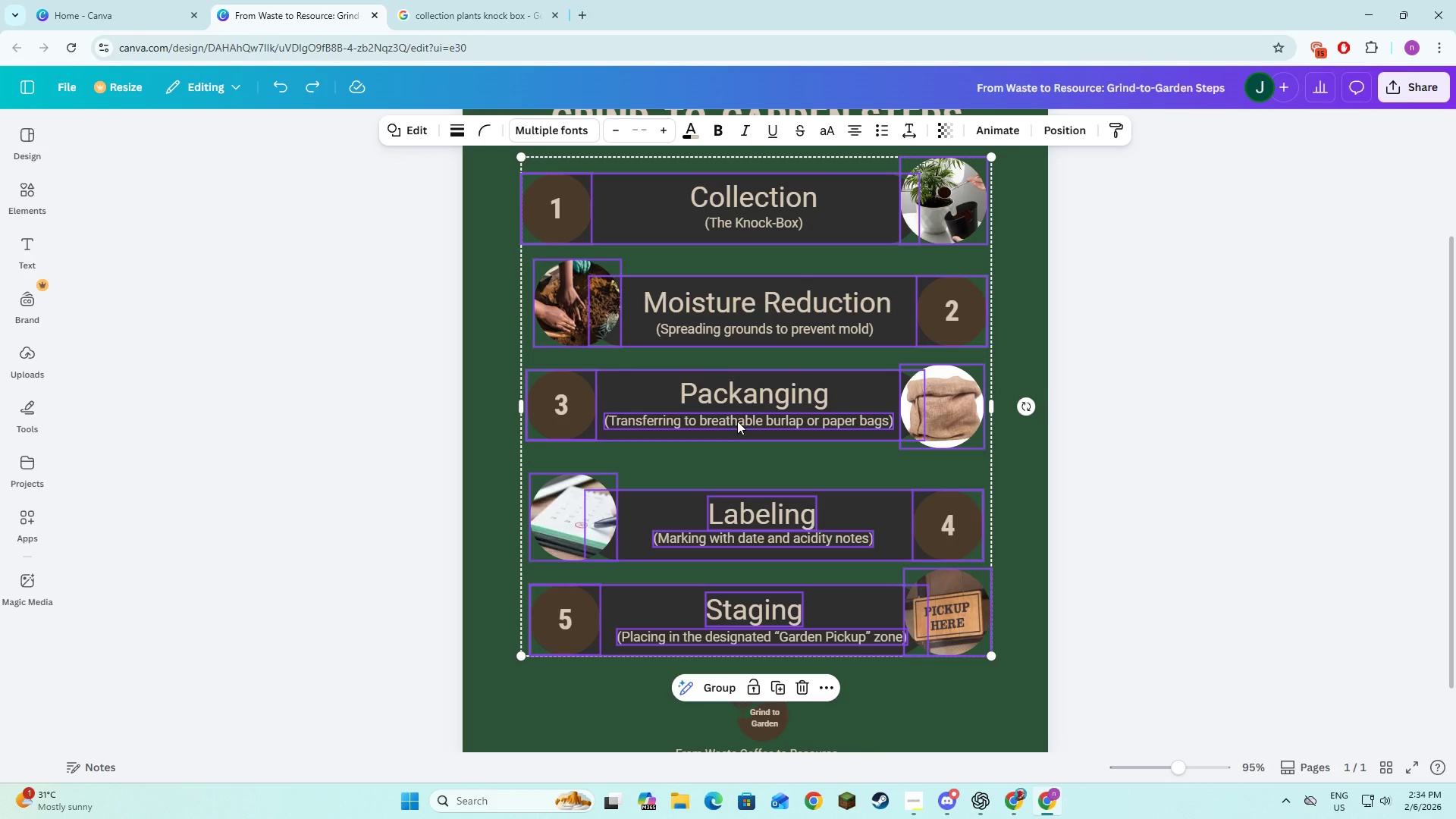 
left_click([737, 421])
 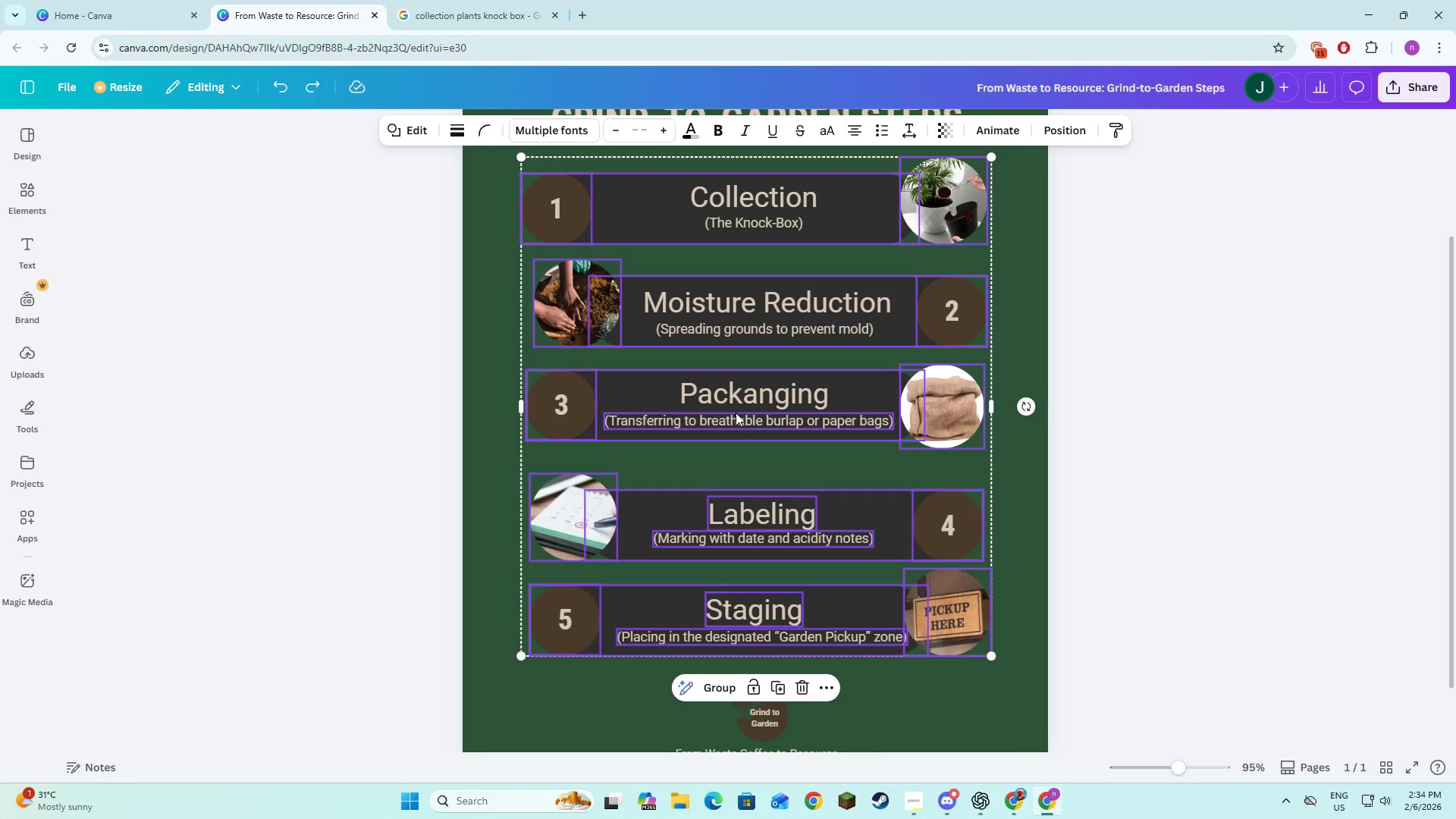 
hold_key(key=ShiftLeft, duration=1.53)
left_click([734, 397])
 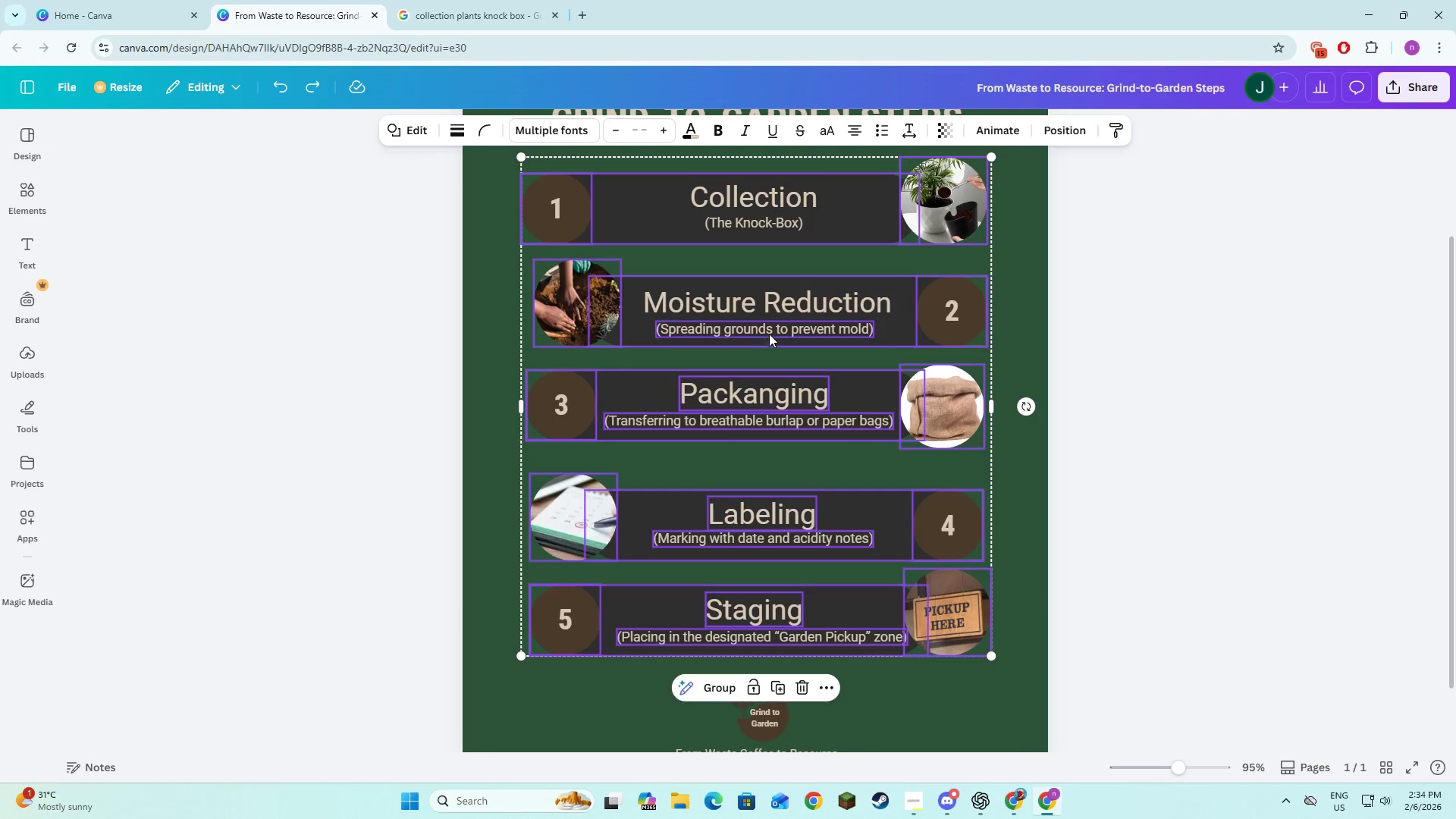 
left_click([771, 328])
 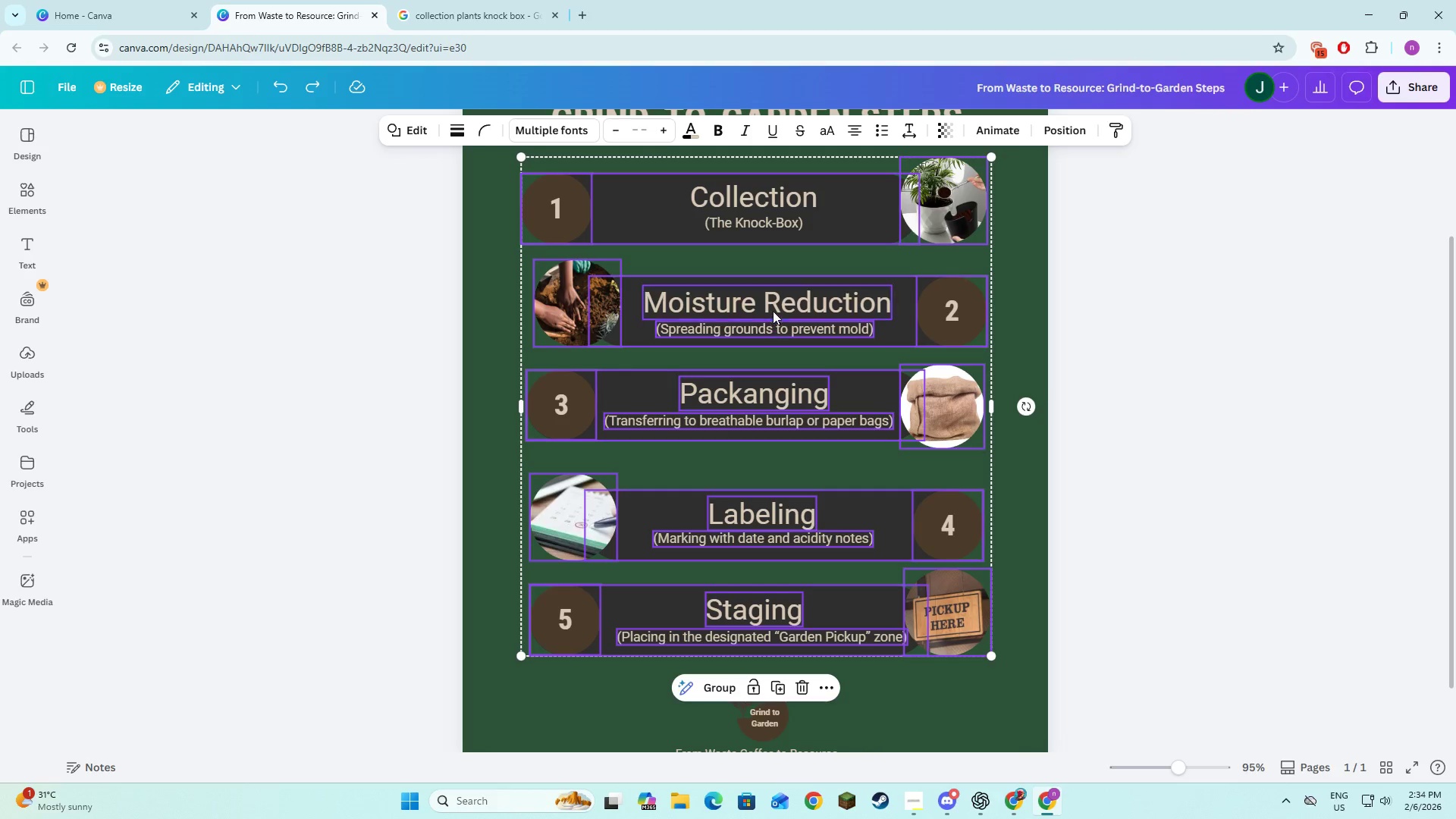 
hold_key(key=ShiftLeft, duration=1.5)
left_click([773, 304])
 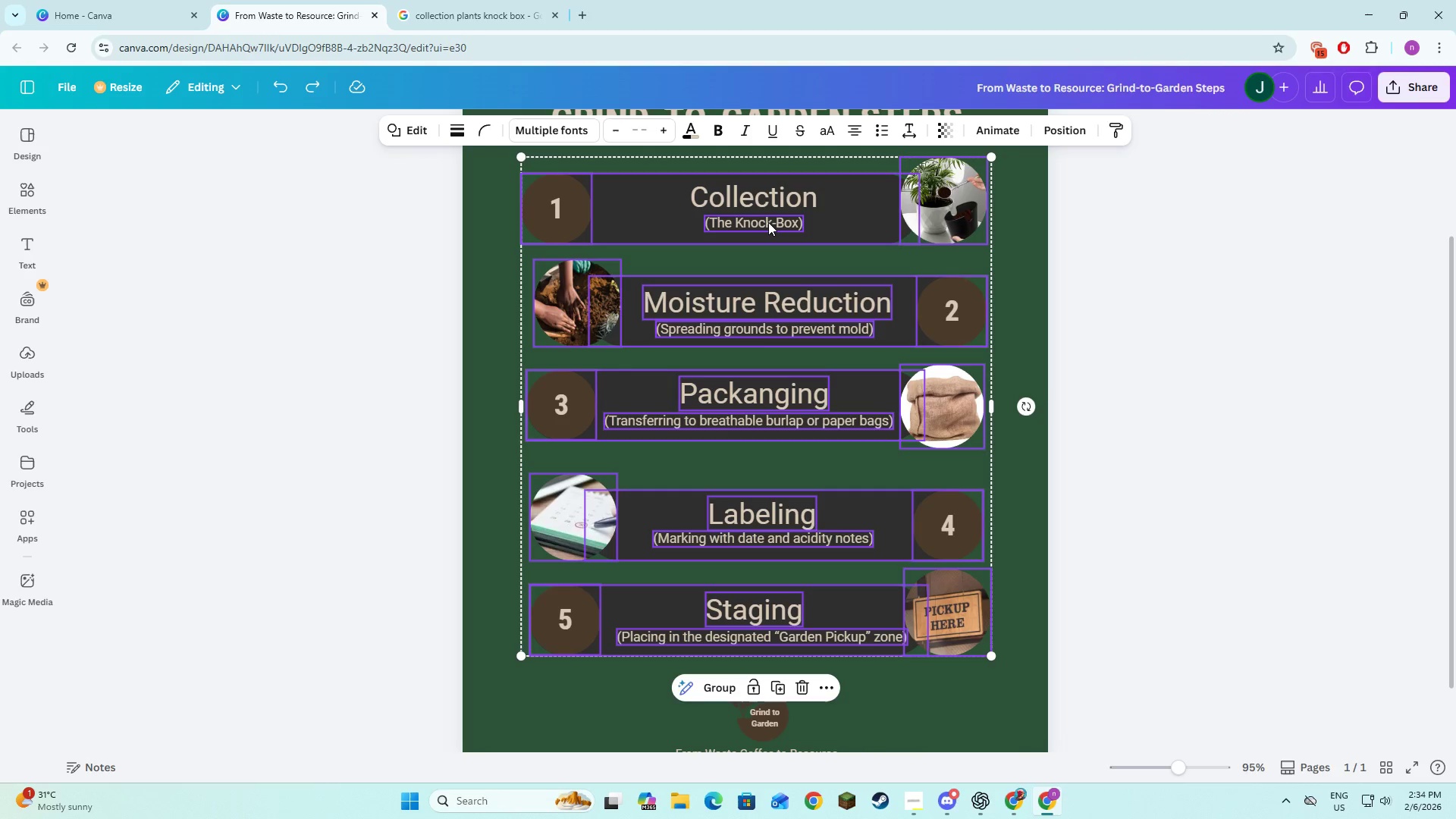 
hold_key(key=ShiftLeft, duration=1.02)
left_click([768, 222])
 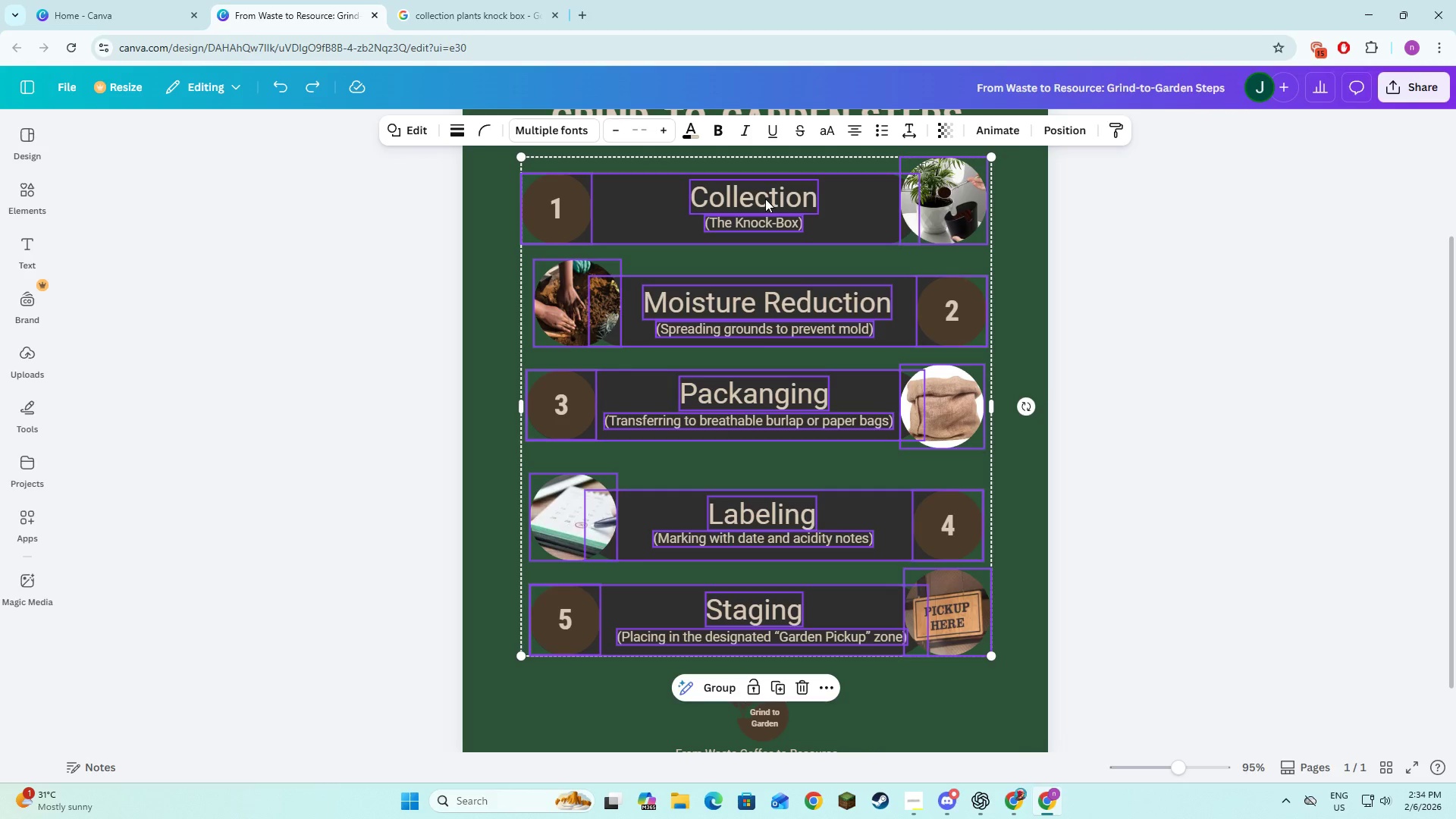 
double_click([765, 199])
 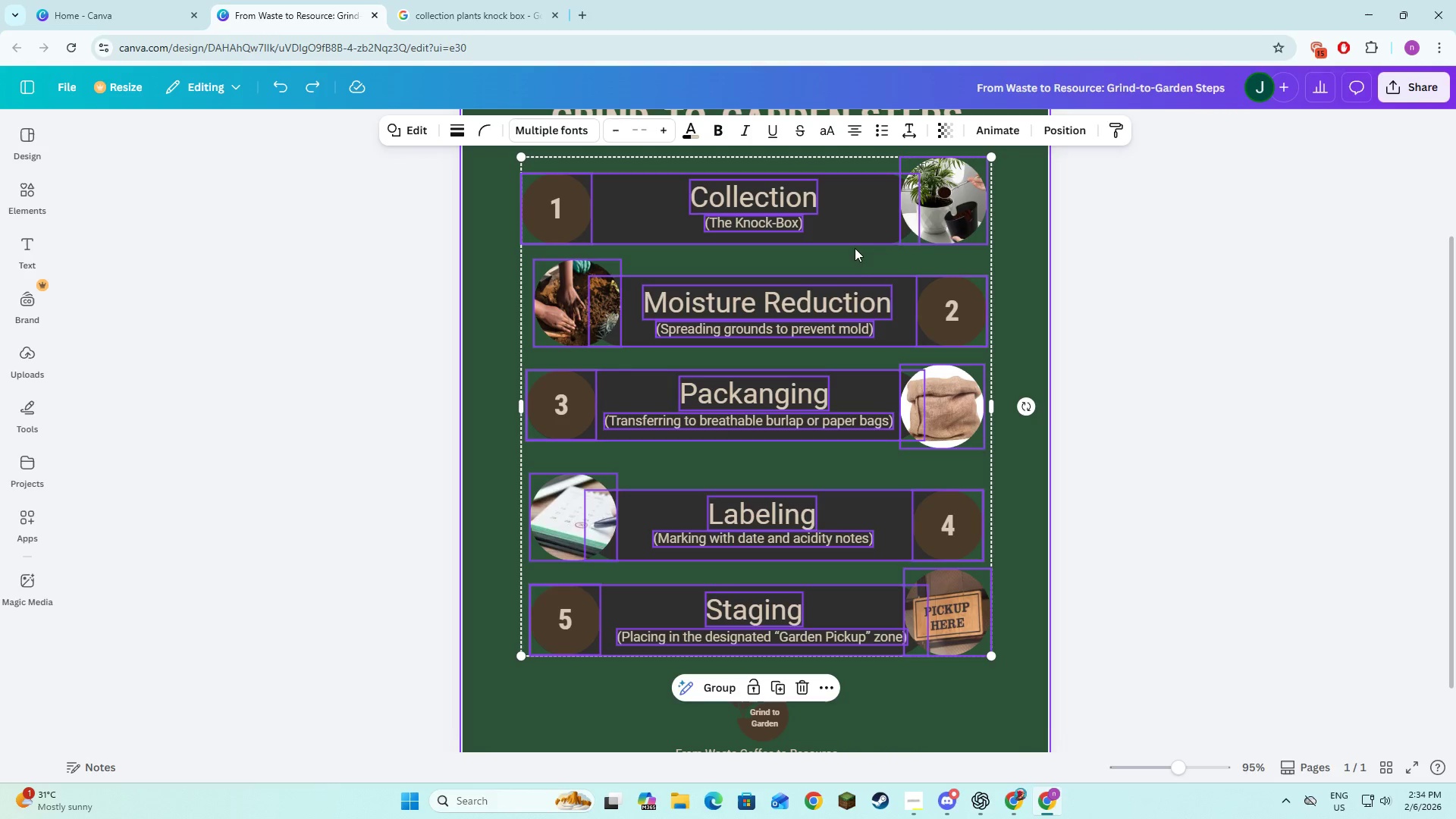 
left_click_drag(start_coordinate=[855, 248], to_coordinate=[854, 268])
 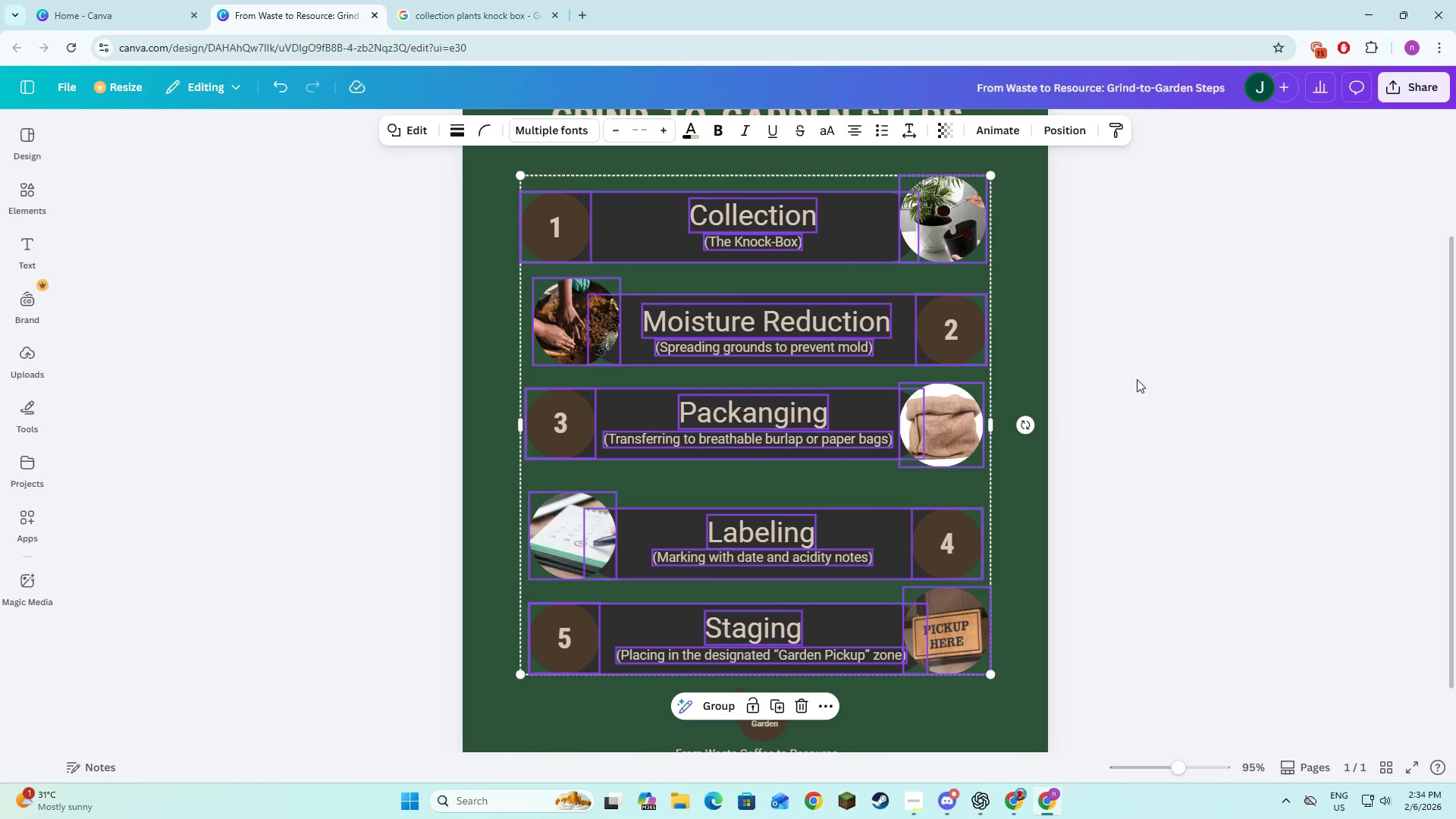 
left_click([1137, 379])
 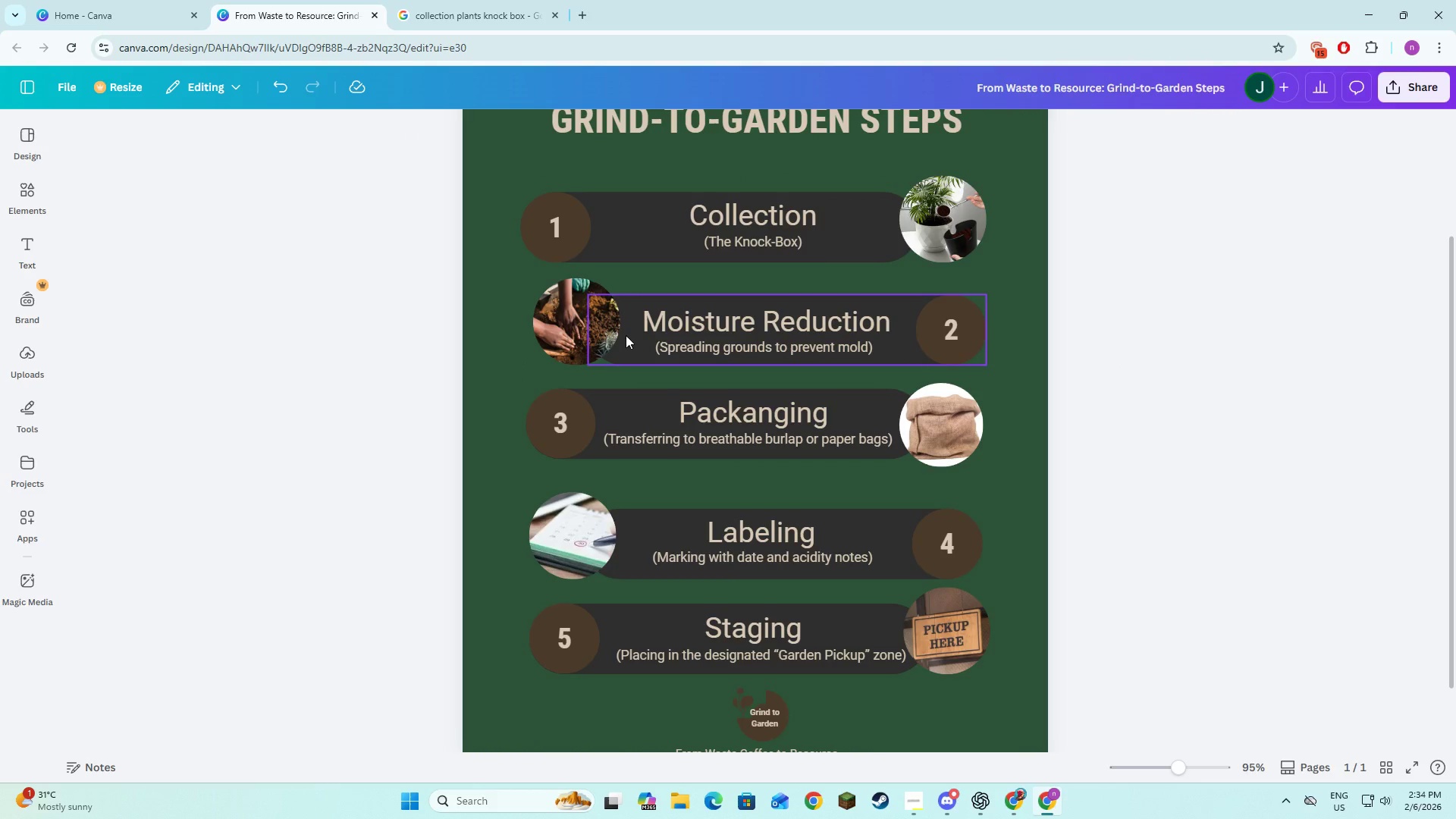 
left_click([629, 346])
 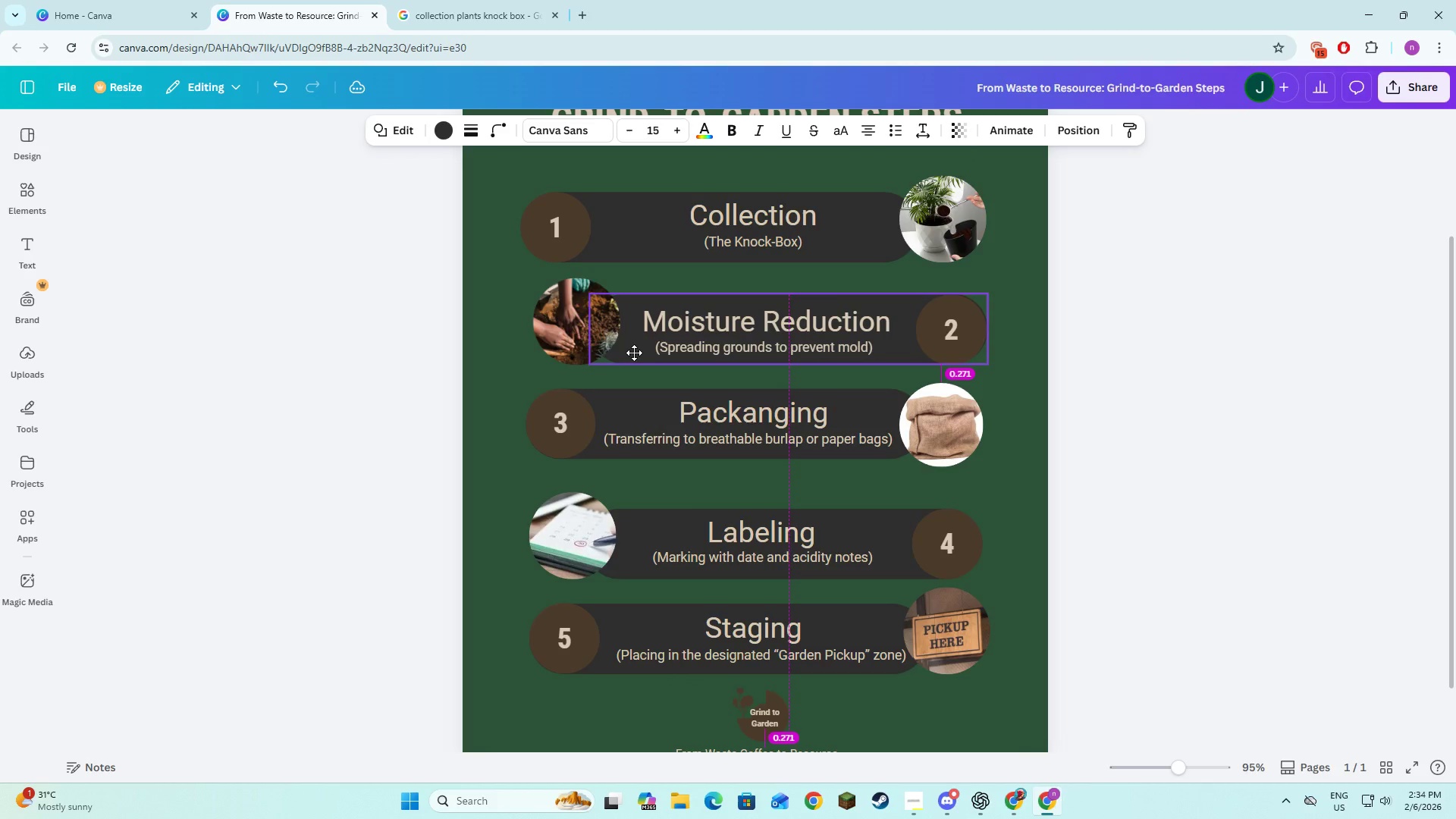 
wait(5.94)
 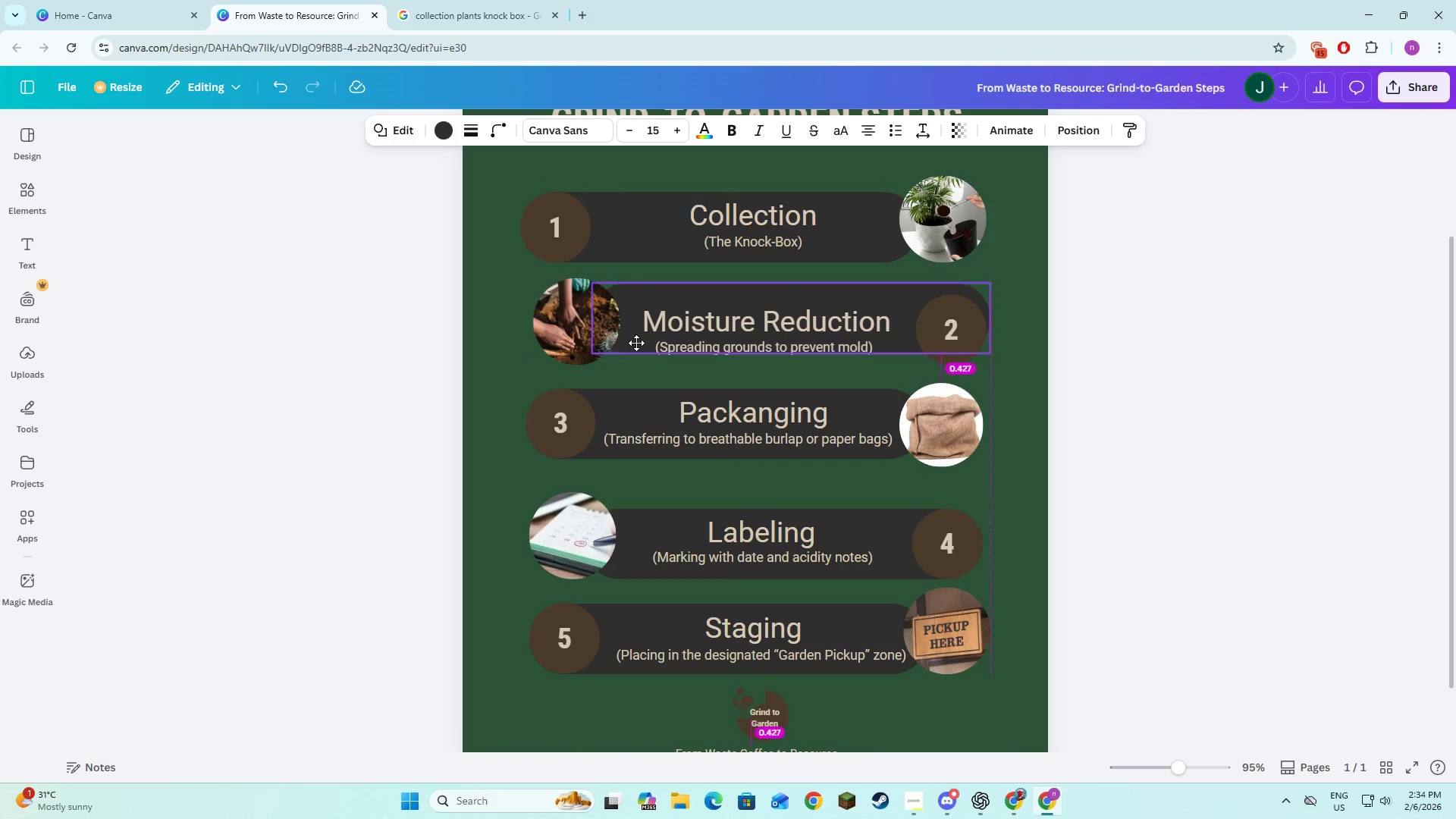 
key(Control+Z)
 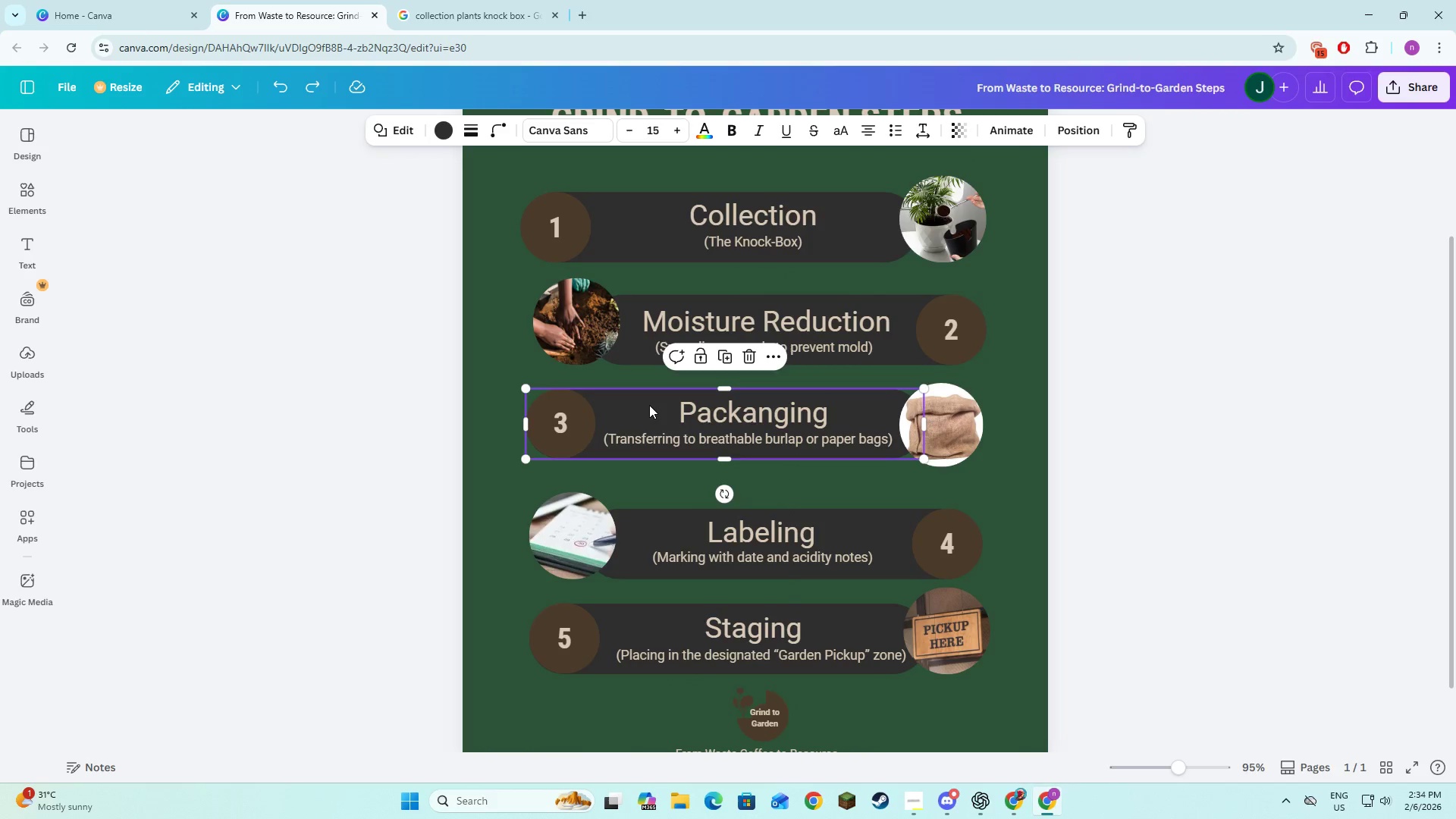 
left_click_drag(start_coordinate=[649, 405], to_coordinate=[651, 409])
 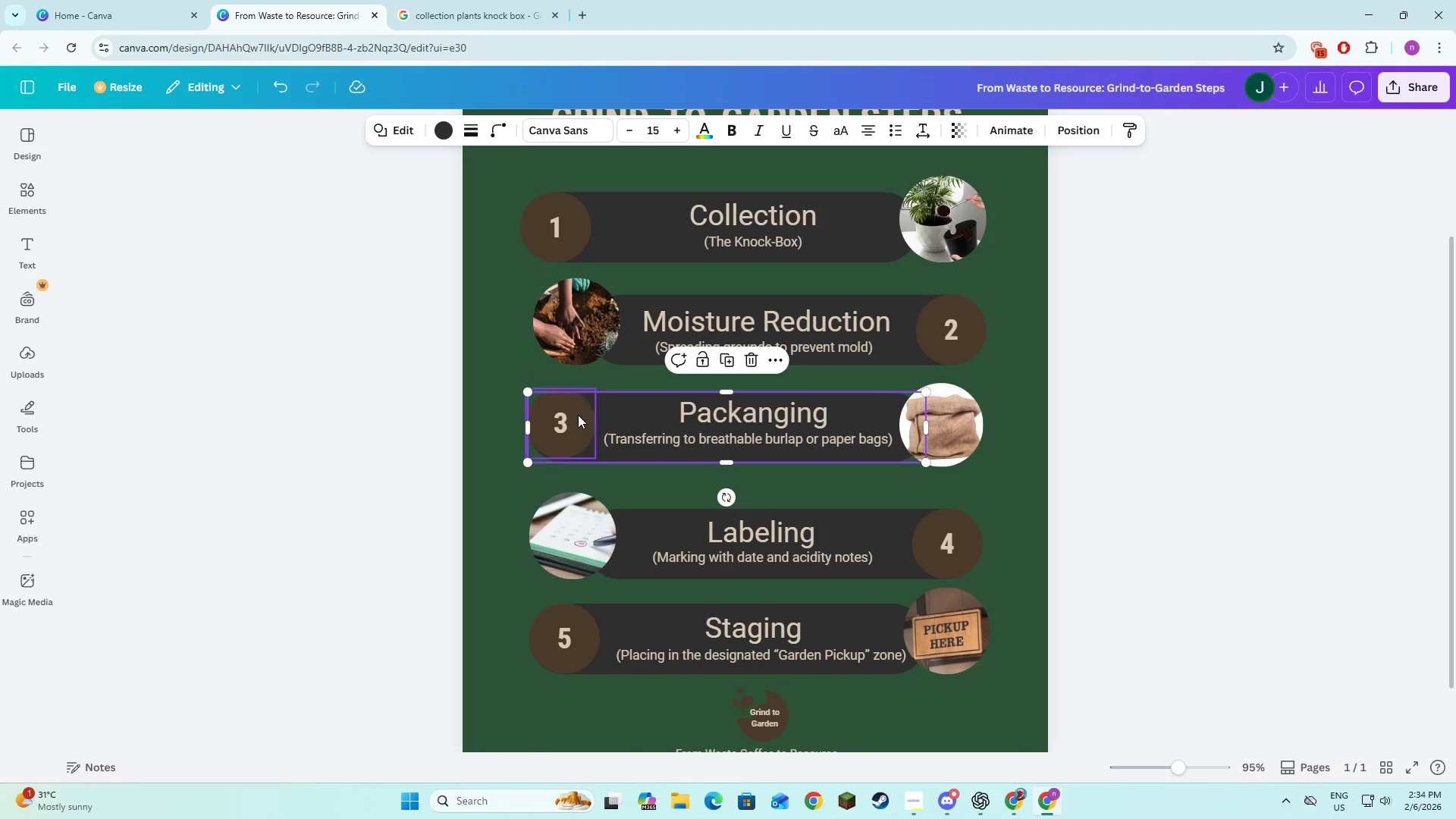 
left_click([576, 418])
 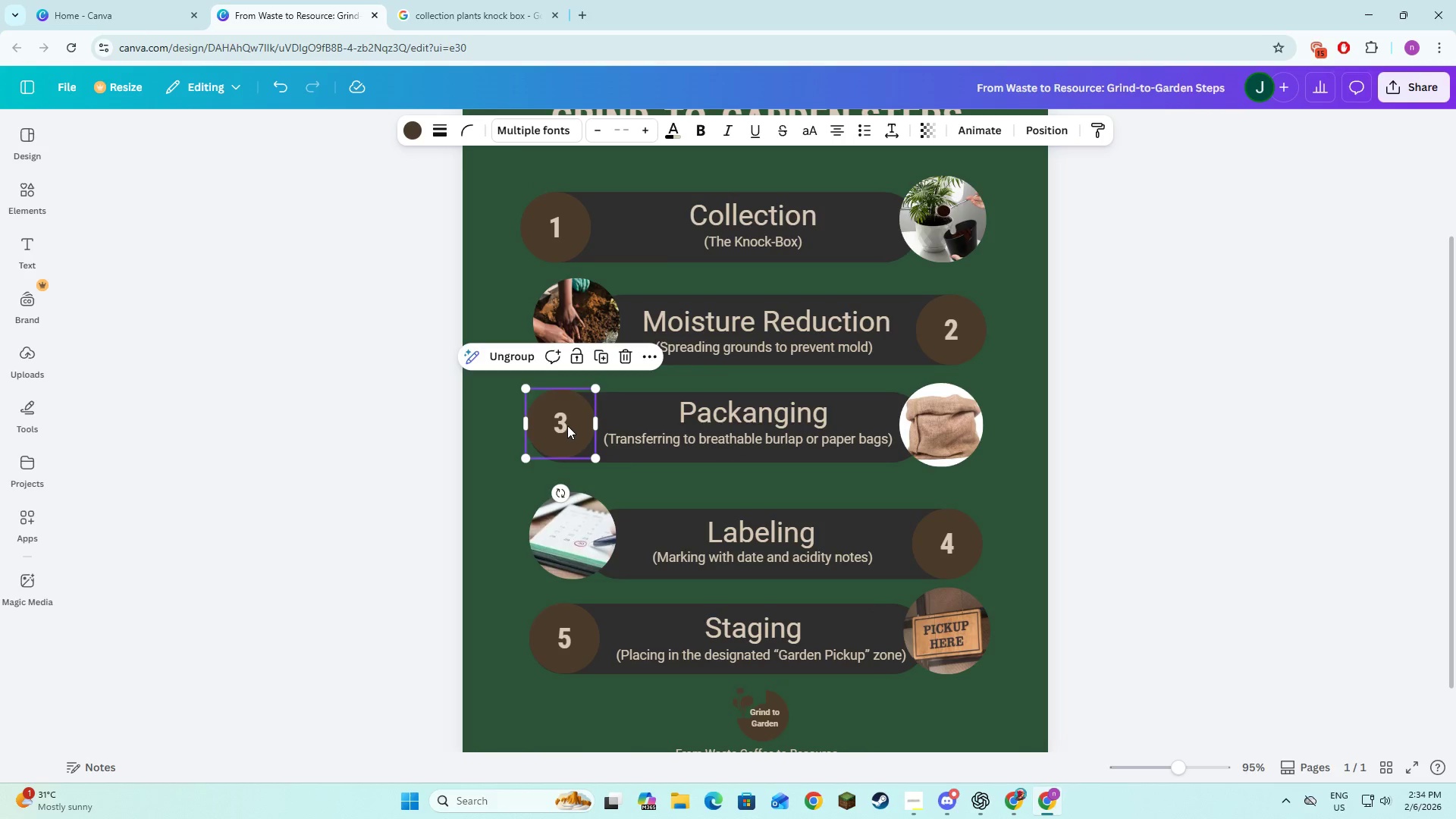 
left_click_drag(start_coordinate=[567, 425], to_coordinate=[568, 429])
 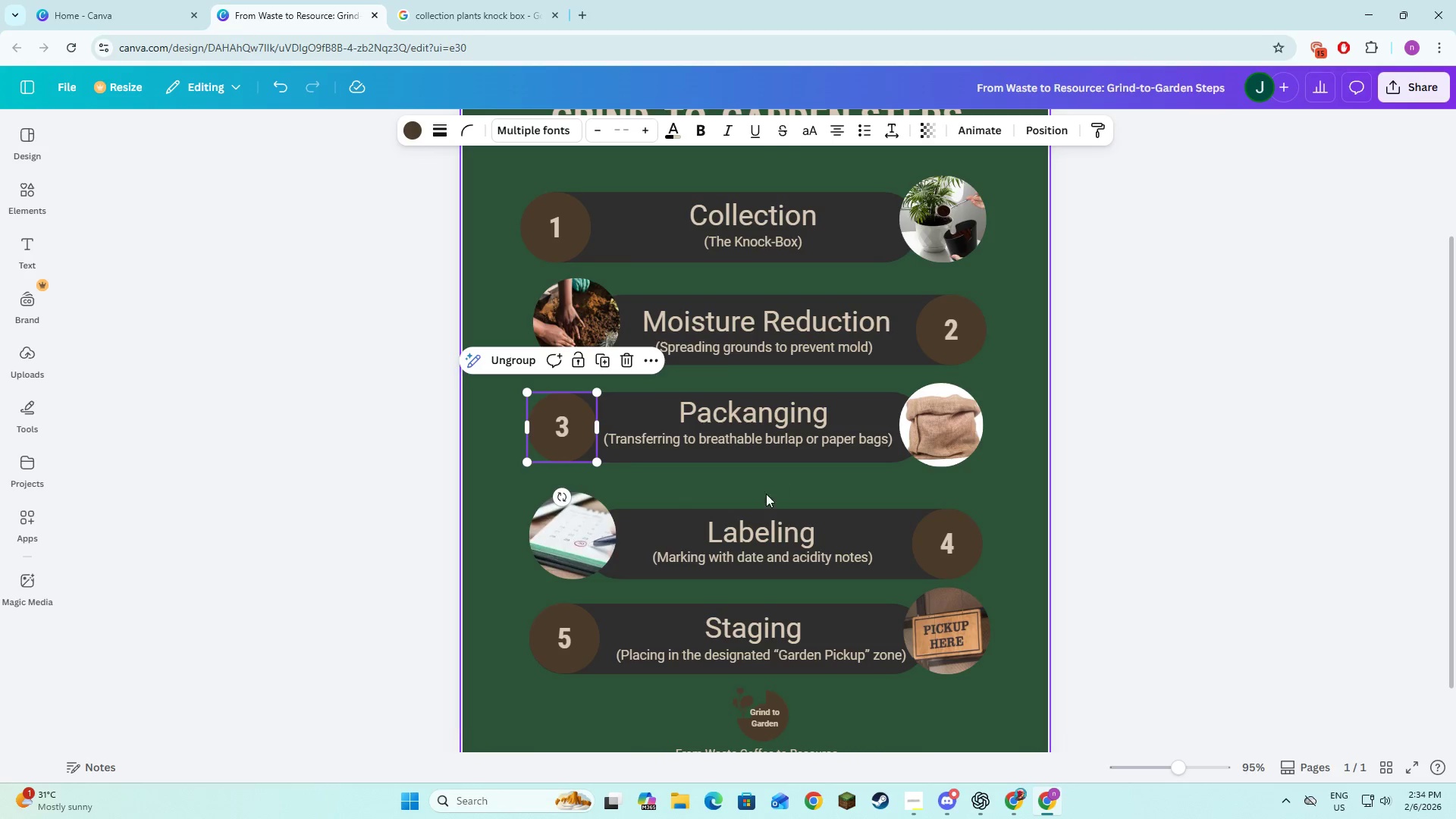 
left_click([687, 522])
 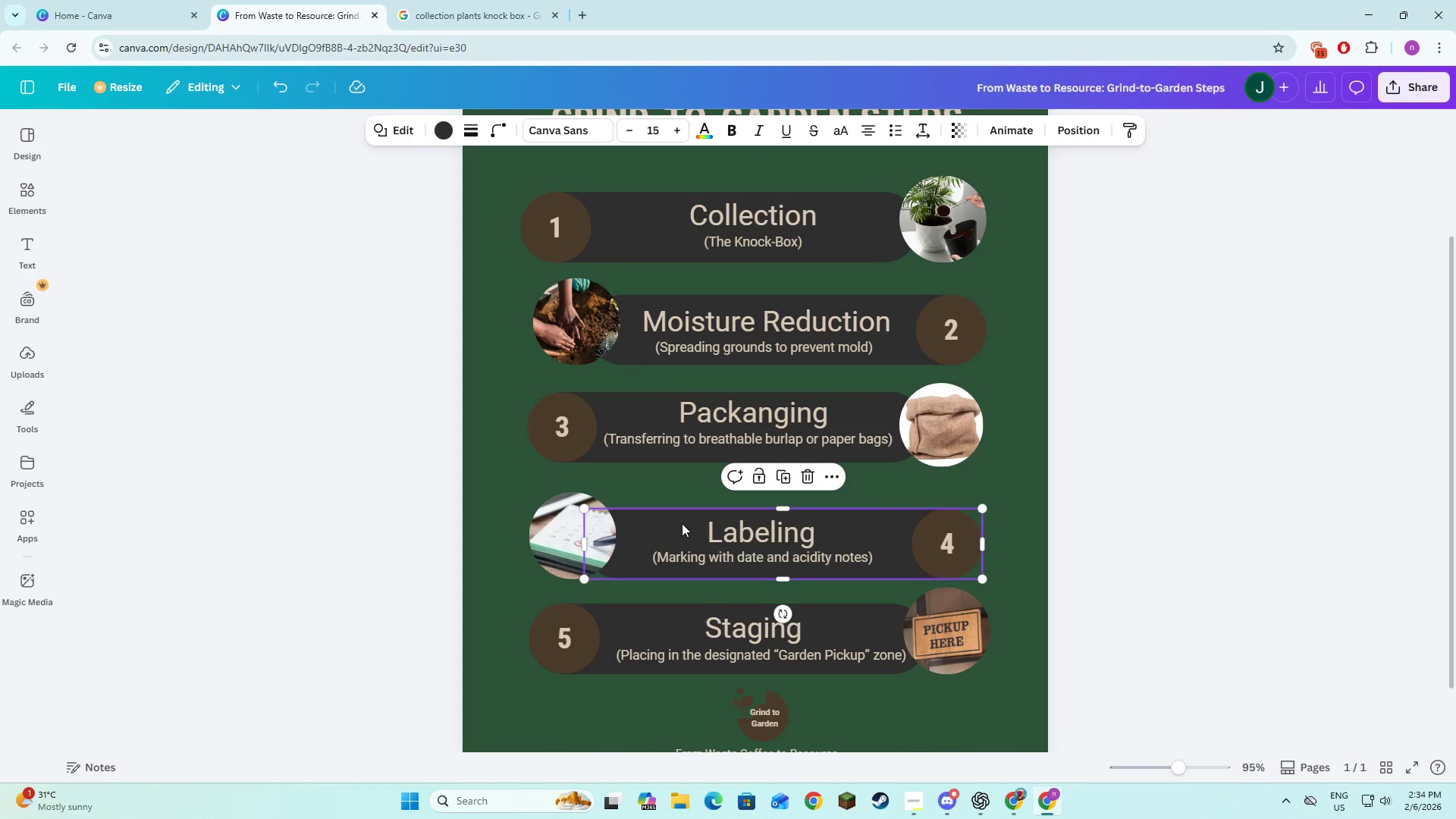 
left_click_drag(start_coordinate=[682, 523], to_coordinate=[683, 510])
 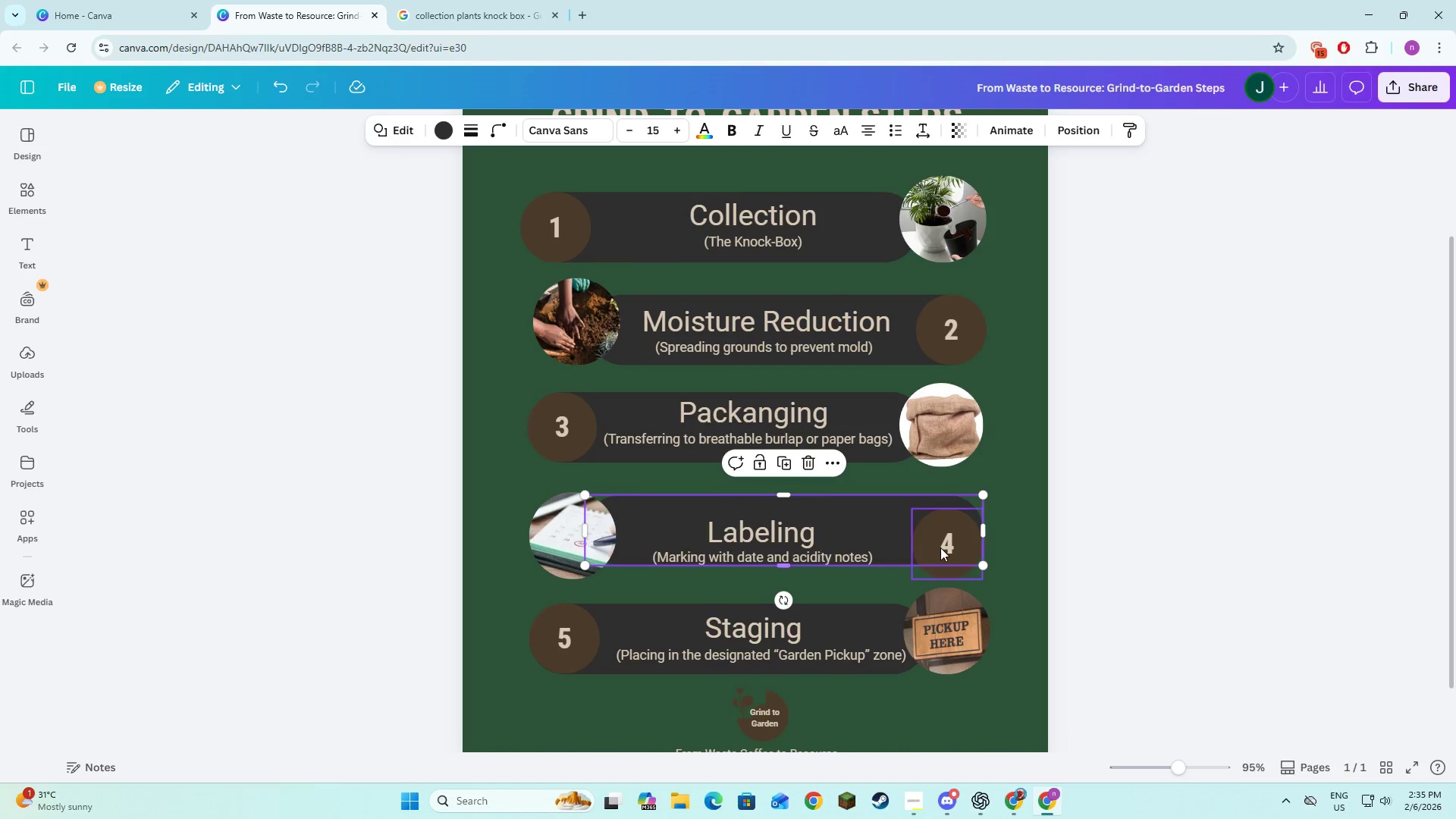 
left_click([940, 548])
 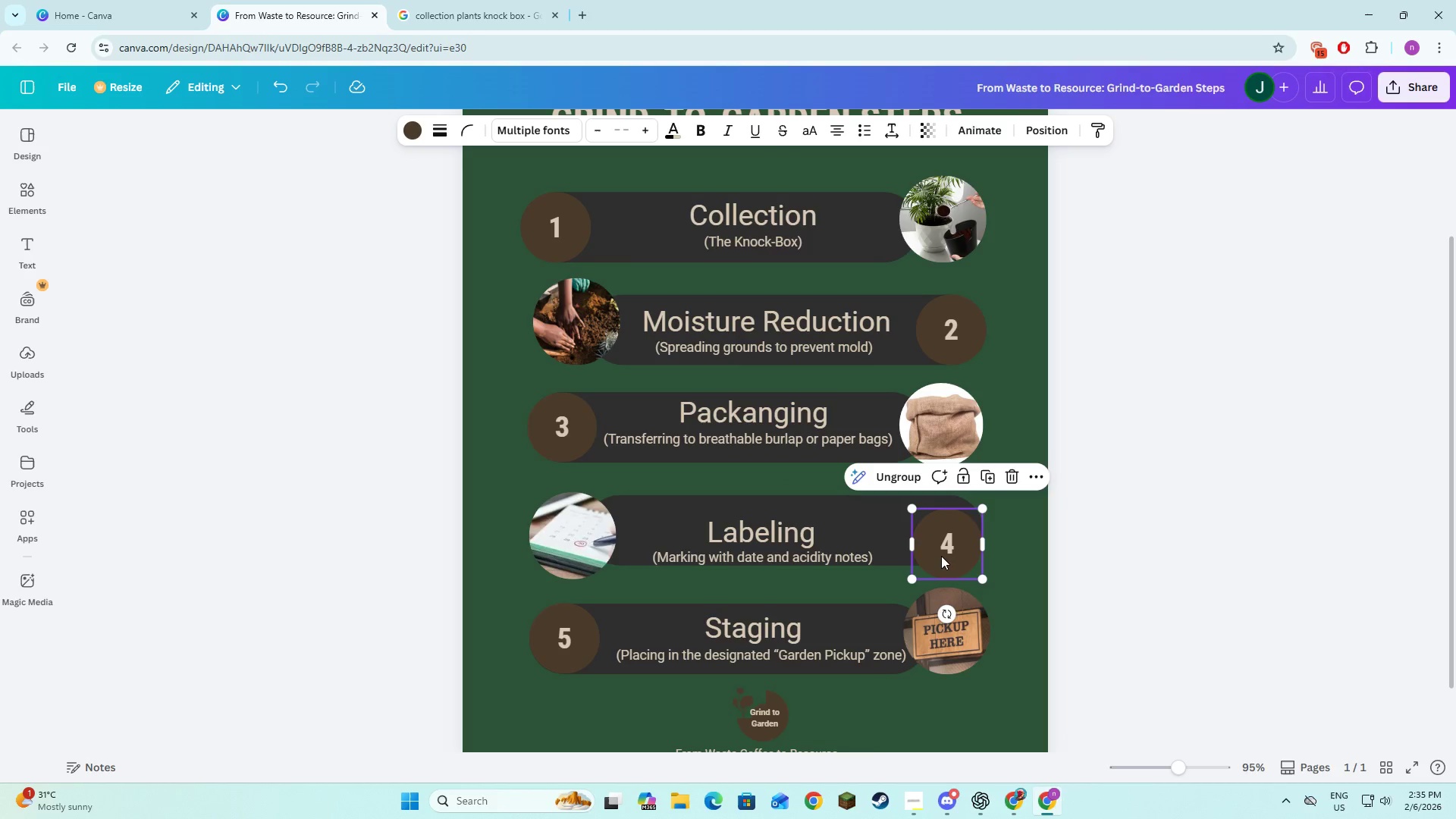 
left_click_drag(start_coordinate=[941, 556], to_coordinate=[942, 543])
 